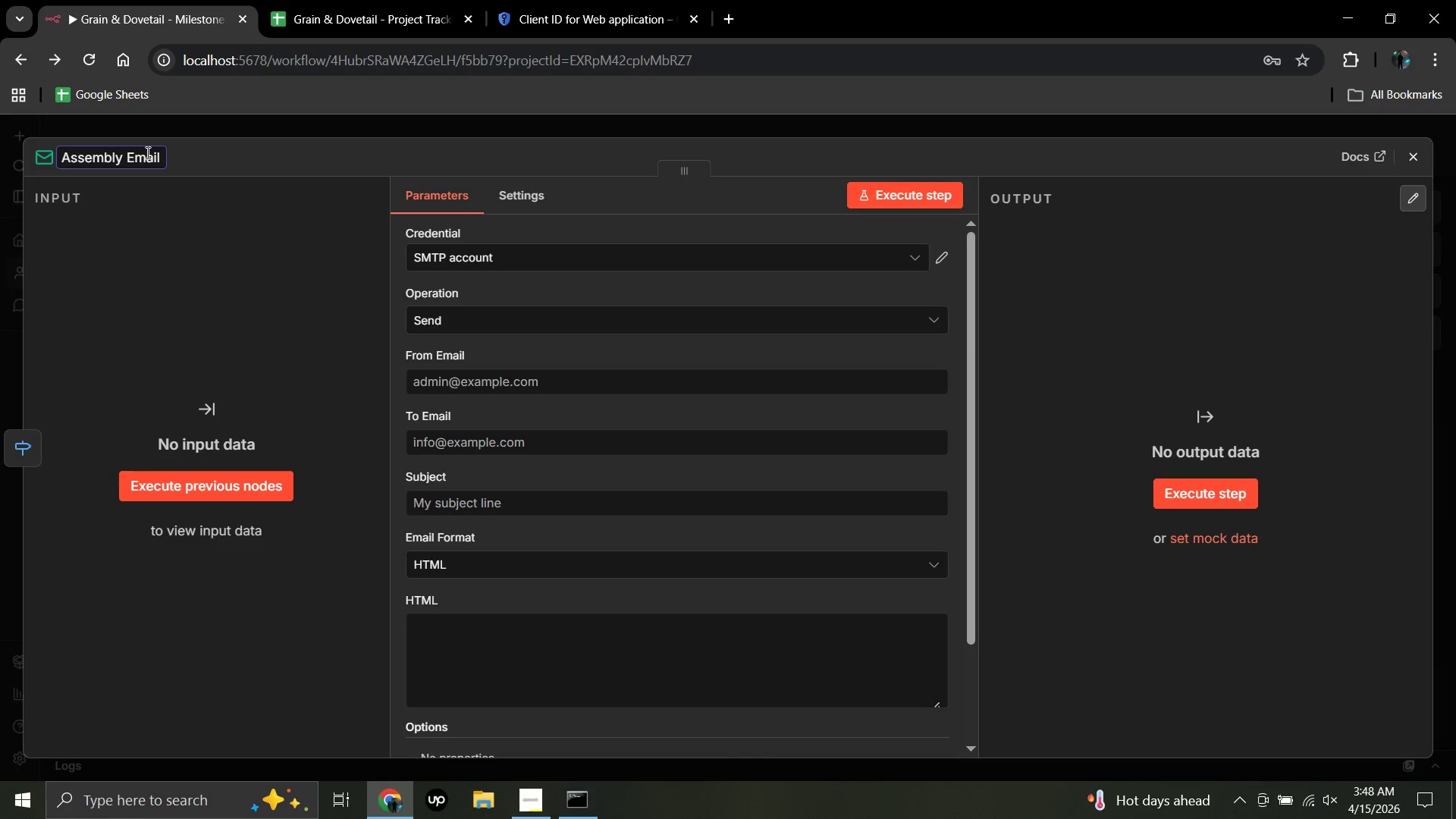 
left_click([542, 446])
 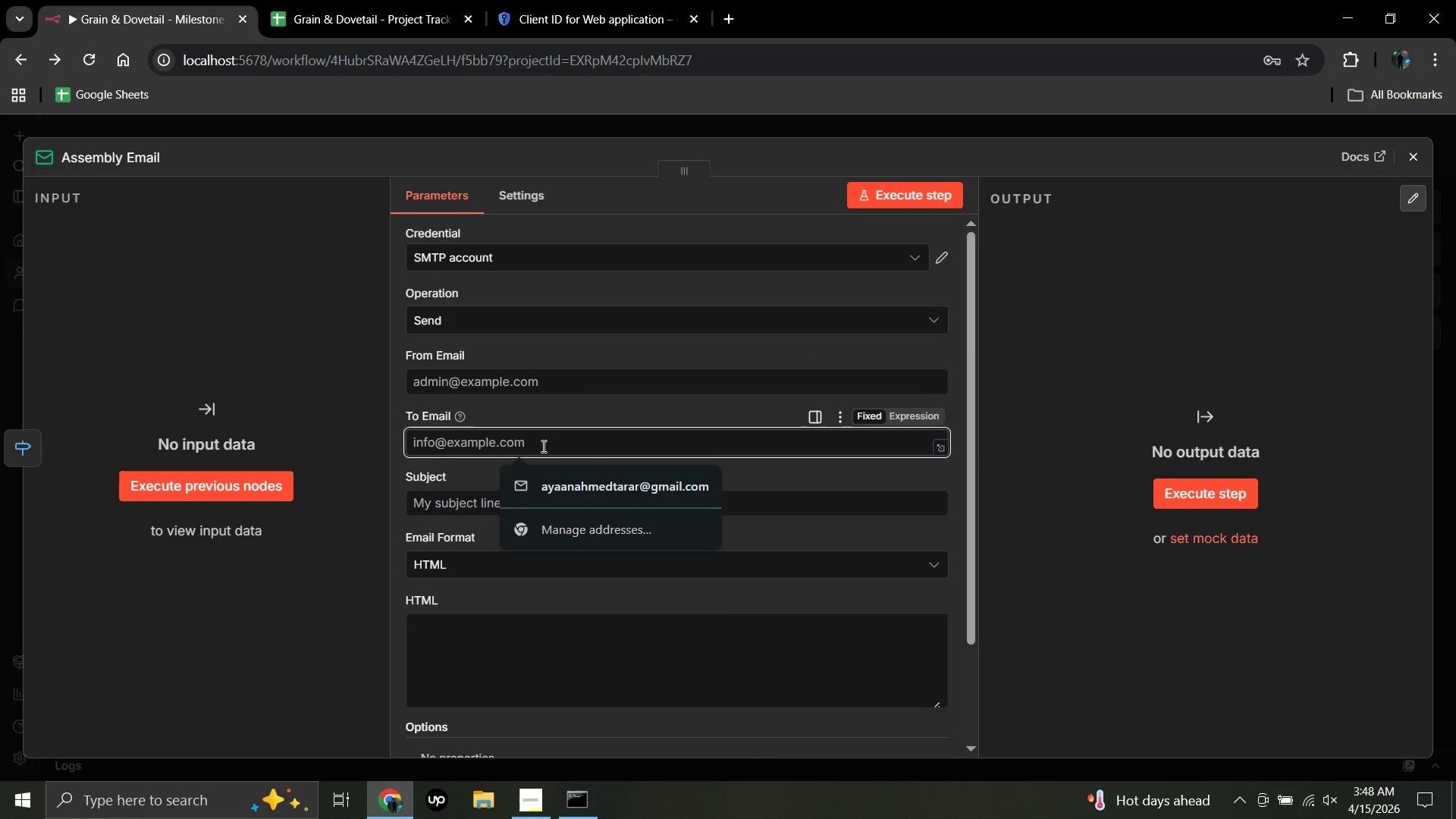 
hold_key(key=ShiftRight, duration=0.83)
 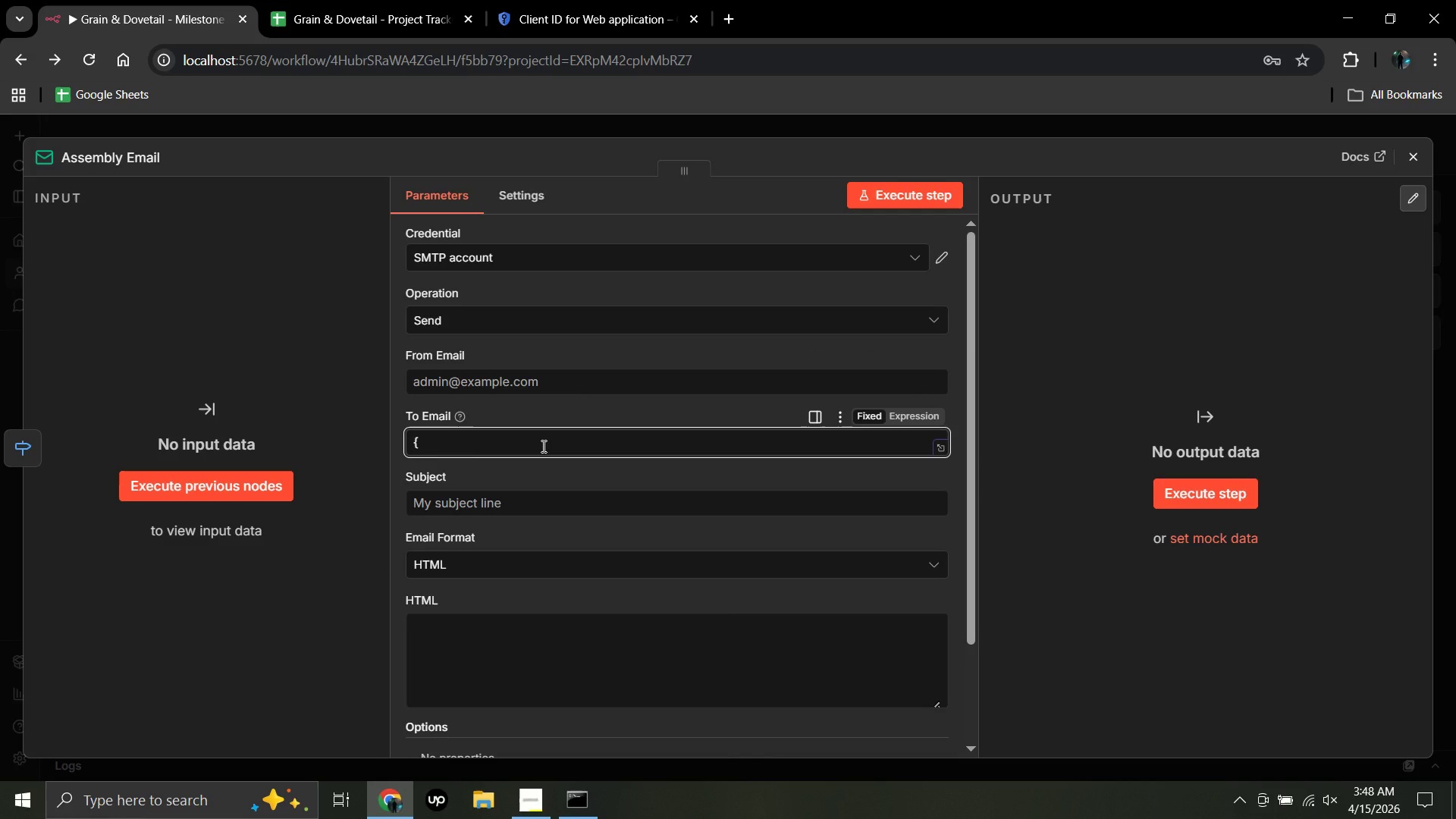 
hold_key(key=BracketLeft, duration=0.33)
 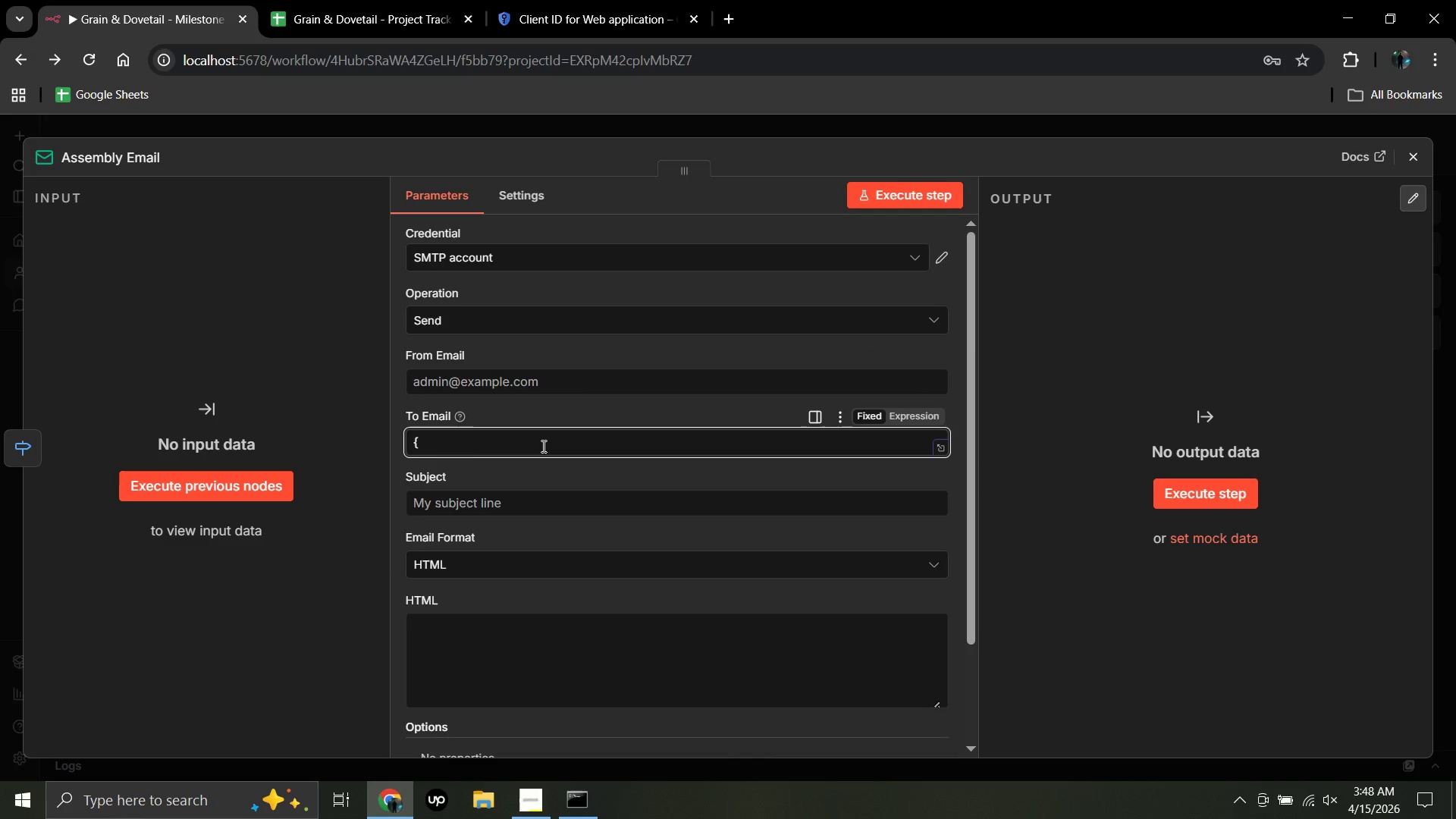 
hold_key(key=ShiftRight, duration=0.59)
 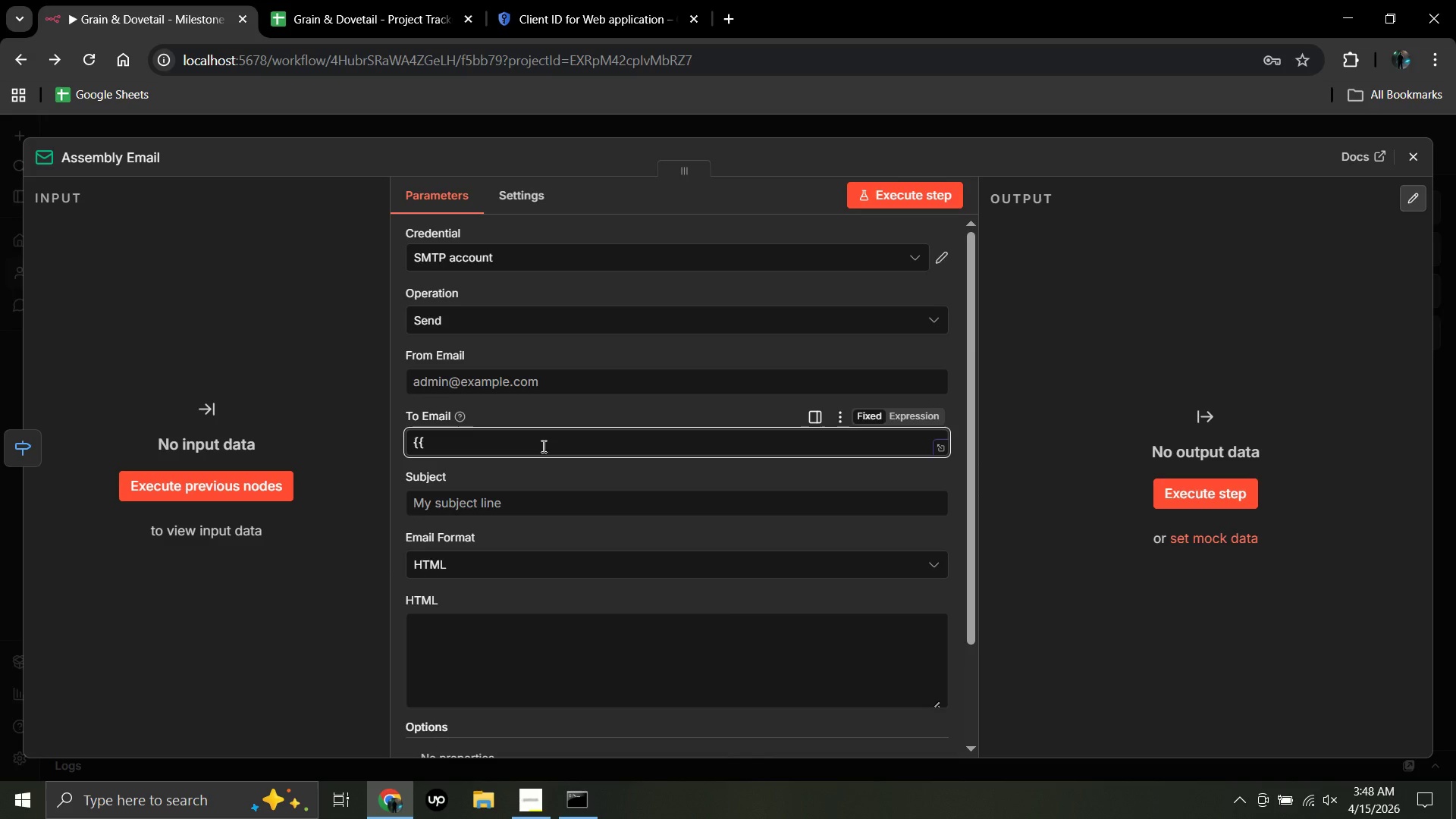 
hold_key(key=BracketLeft, duration=0.39)
 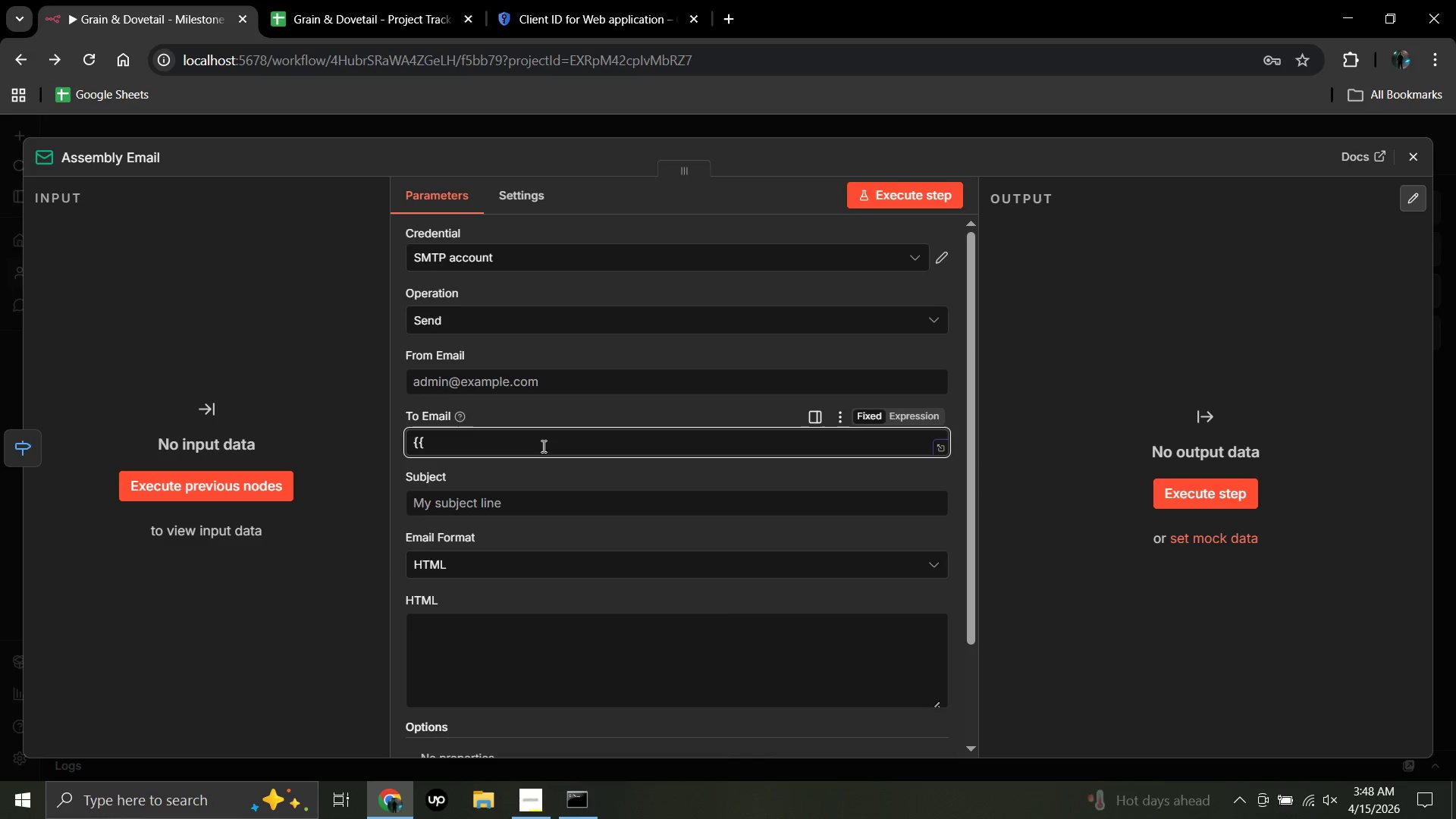 
hold_key(key=ShiftRight, duration=1.41)
 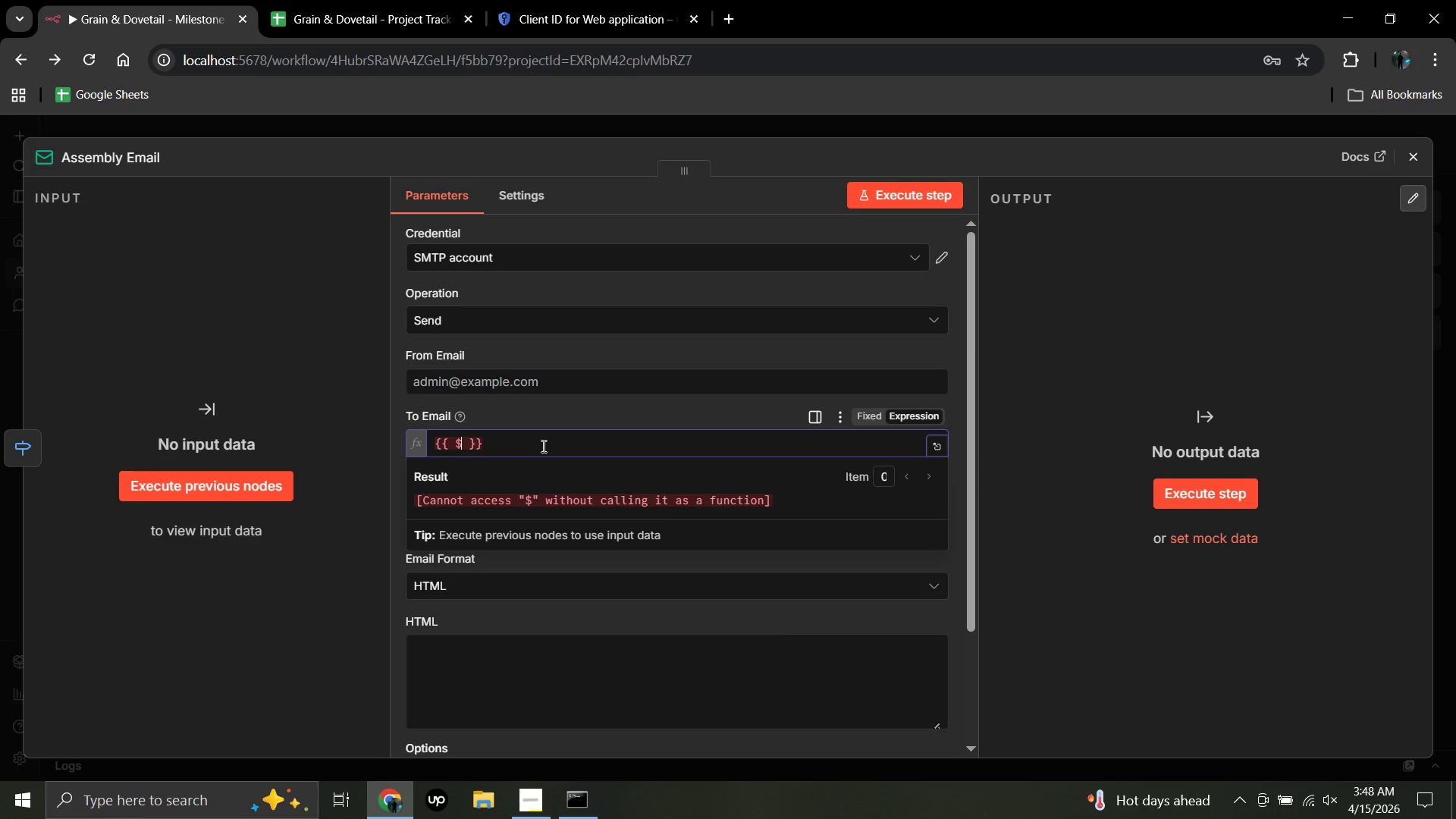 
hold_key(key=4, duration=0.47)
 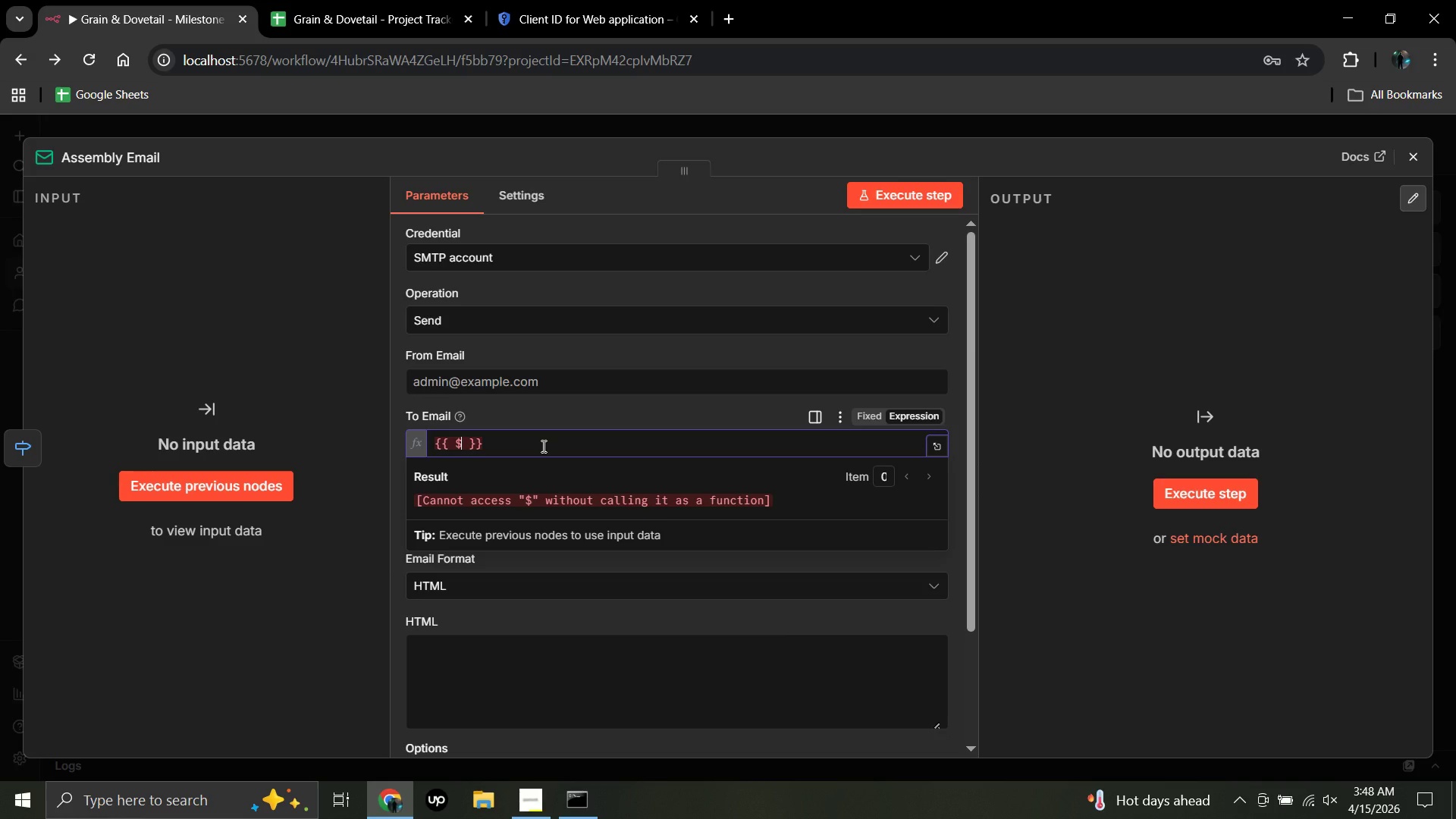 
type(json)
 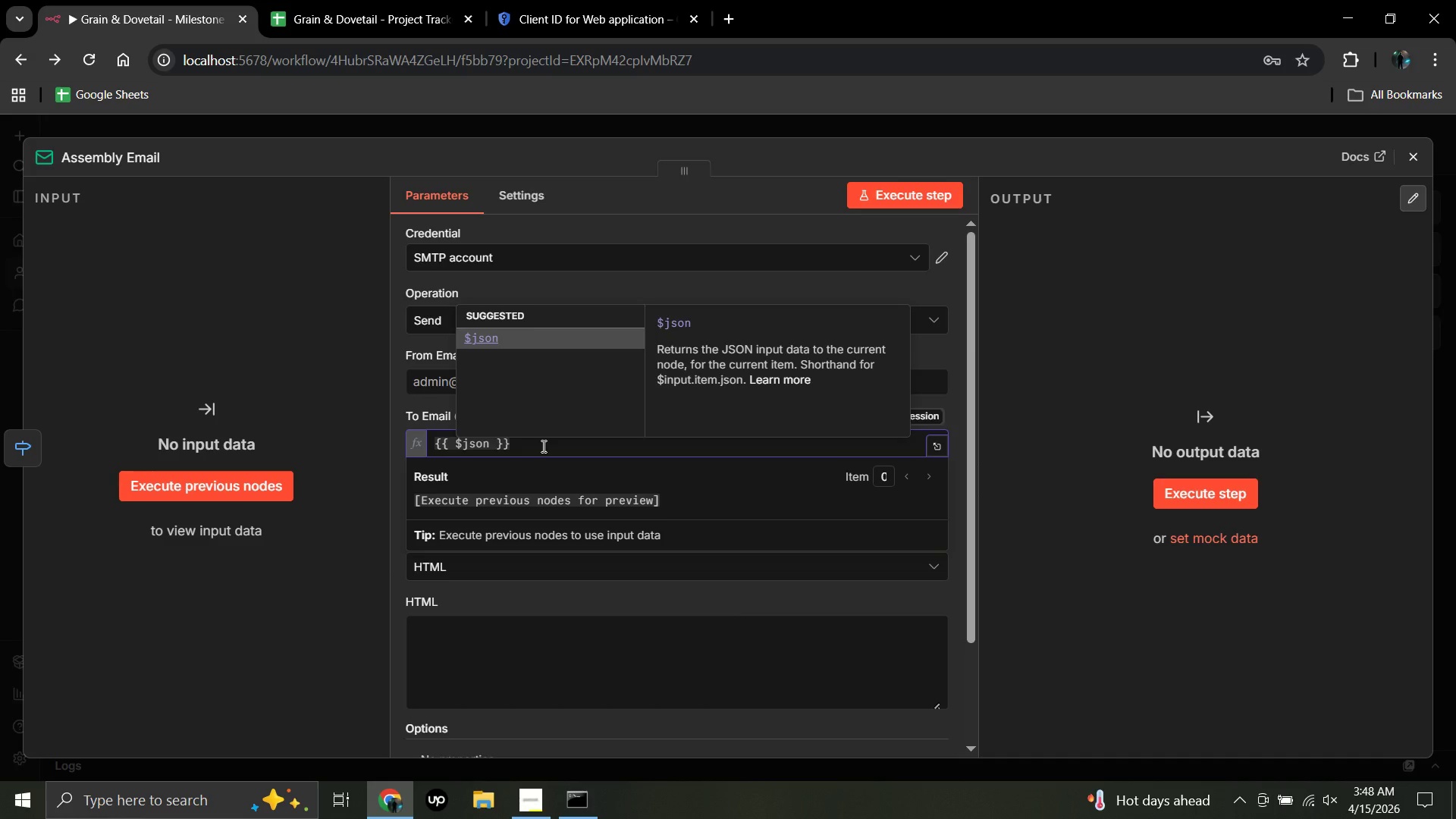 
key(BracketLeft)
 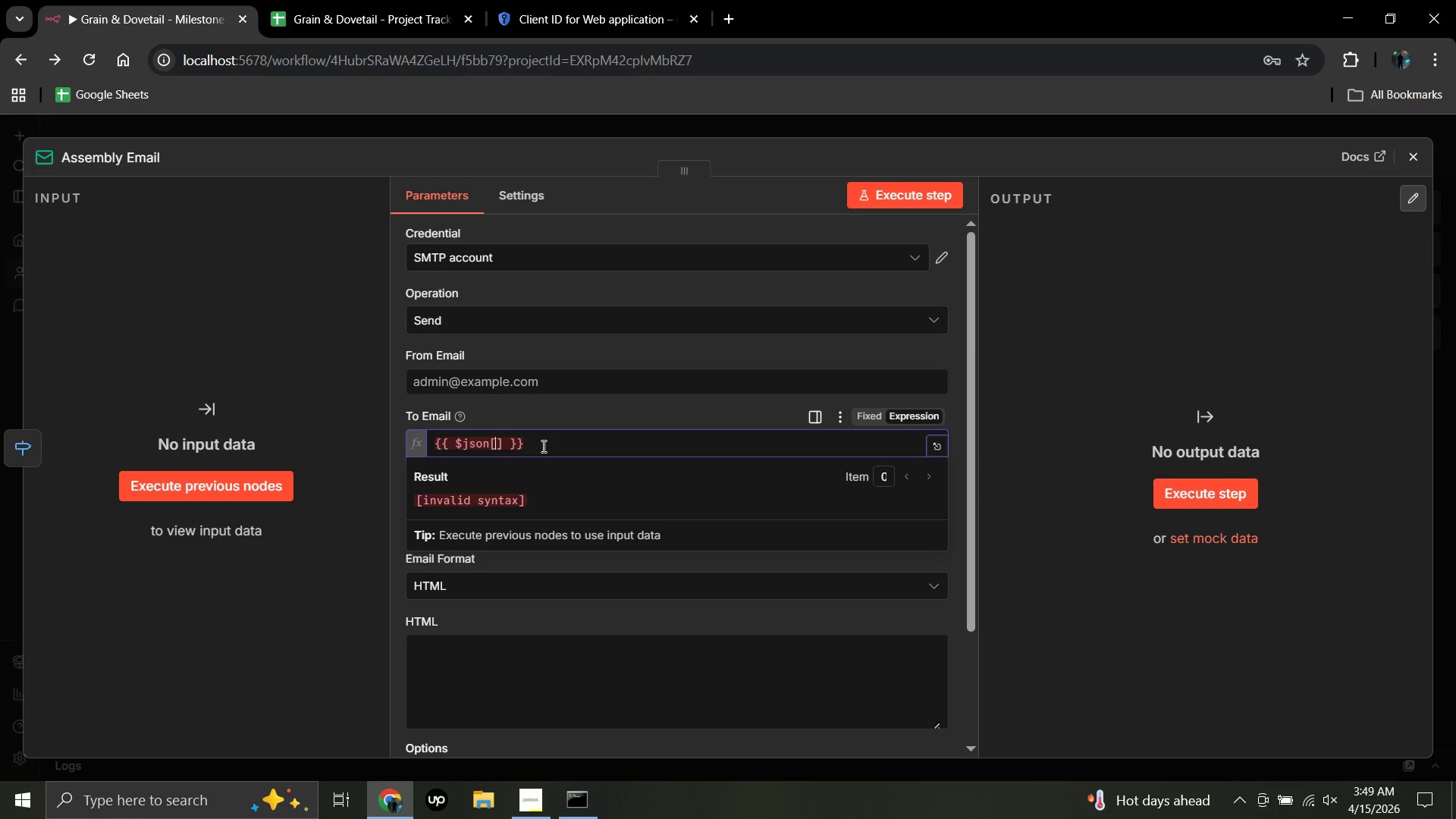 
wait(6.09)
 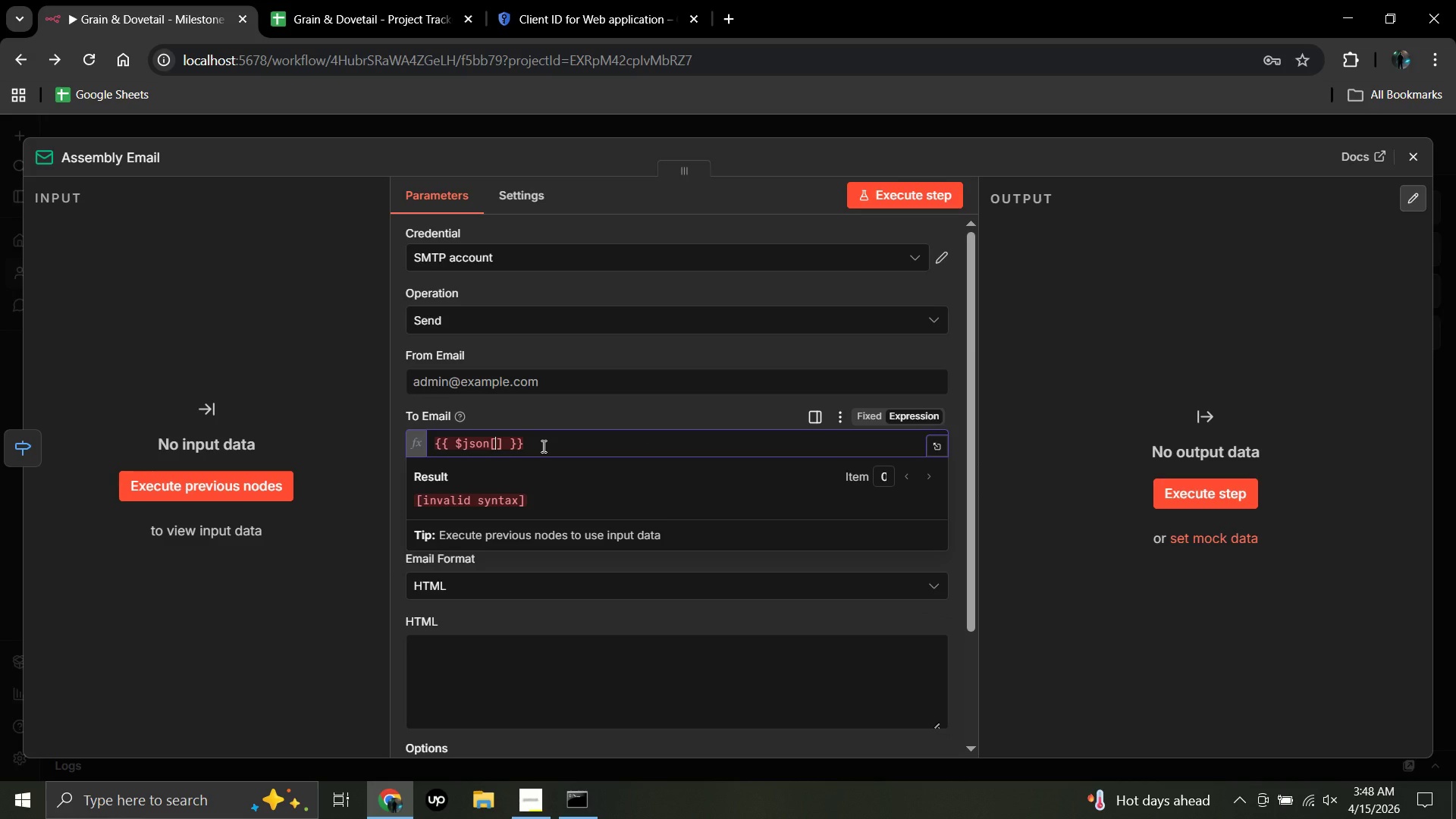 
key(Quote)
 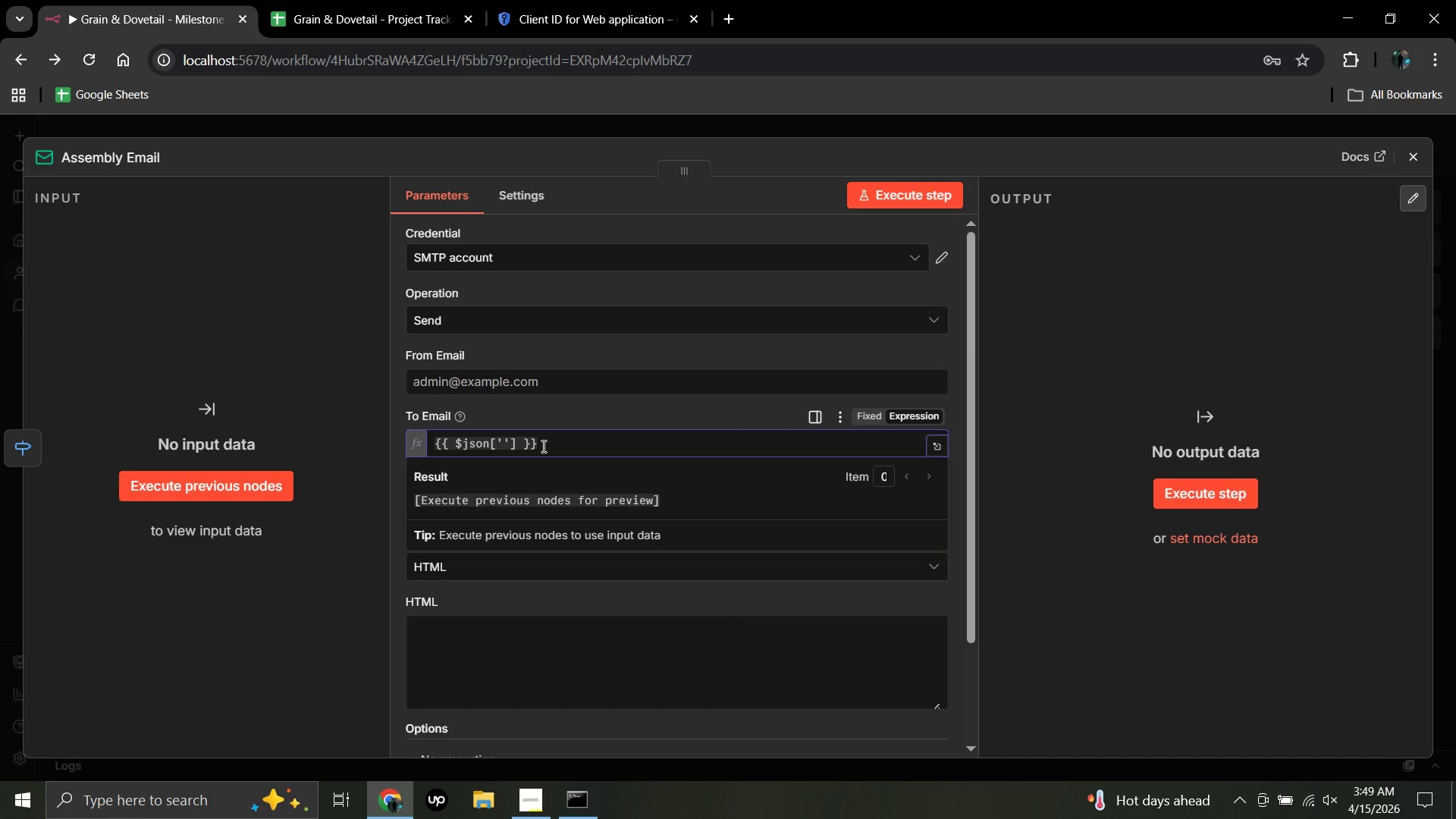 
wait(5.48)
 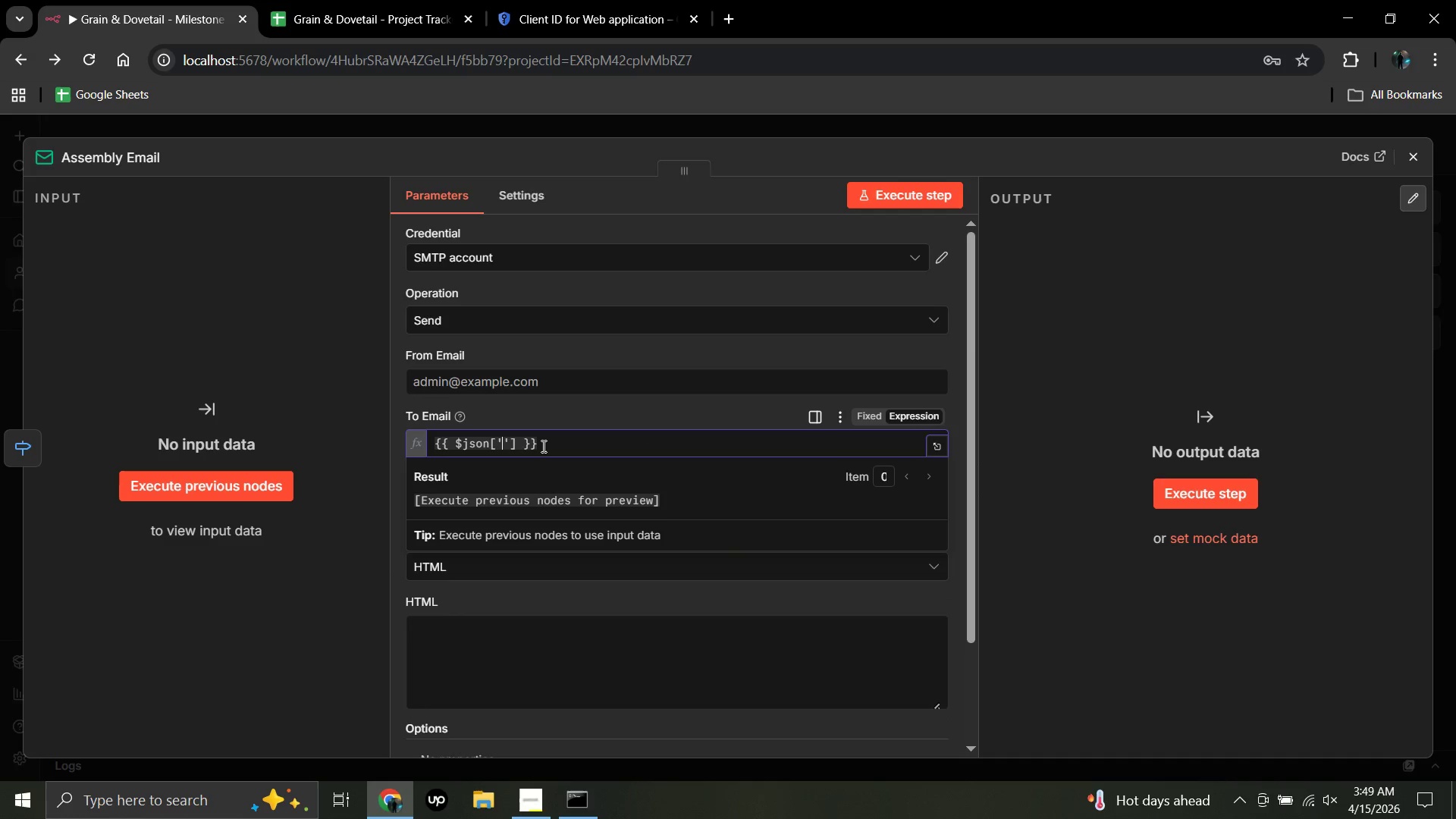 
type(Client )
 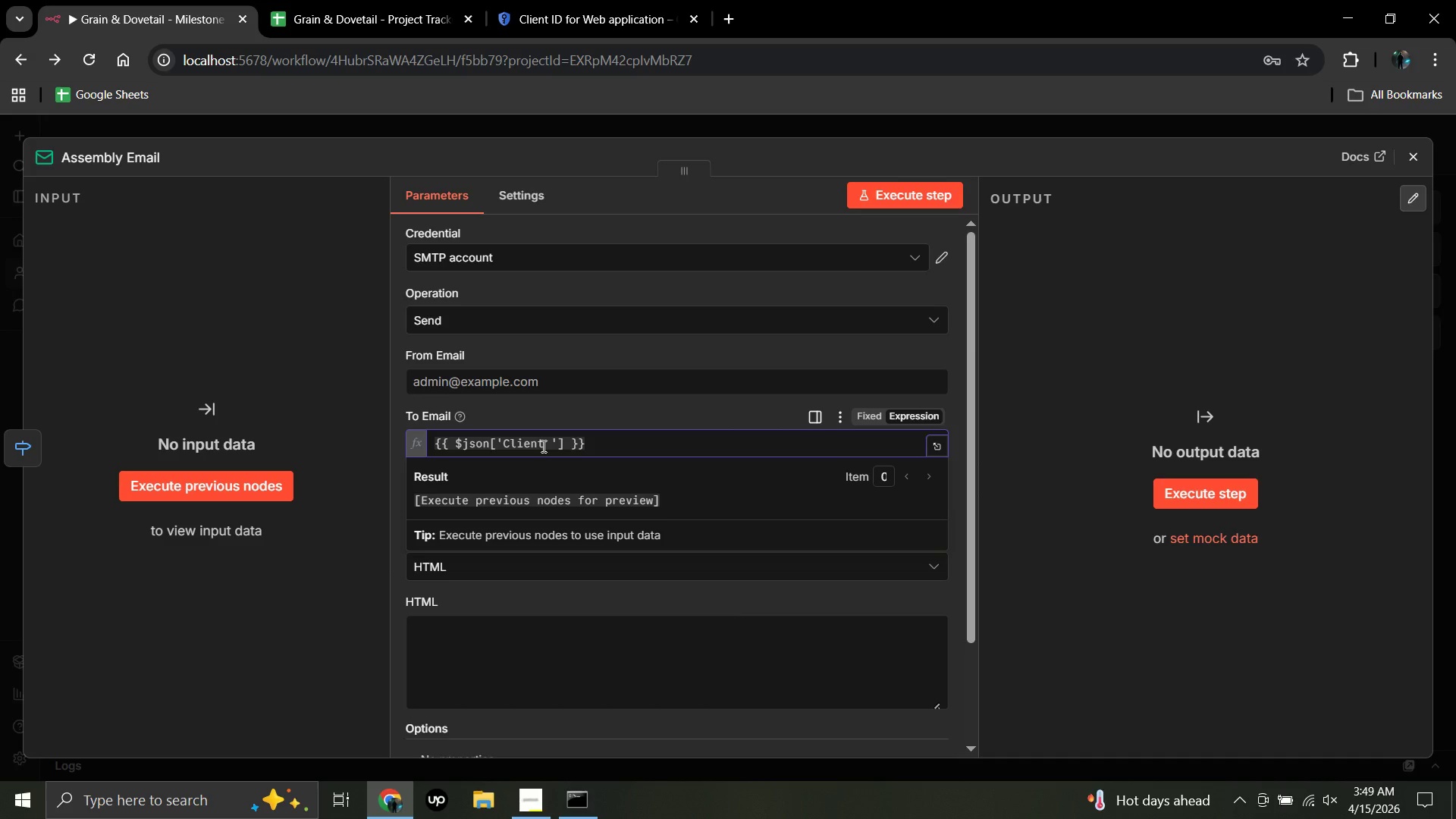 
hold_key(key=CapsLock, duration=0.38)
 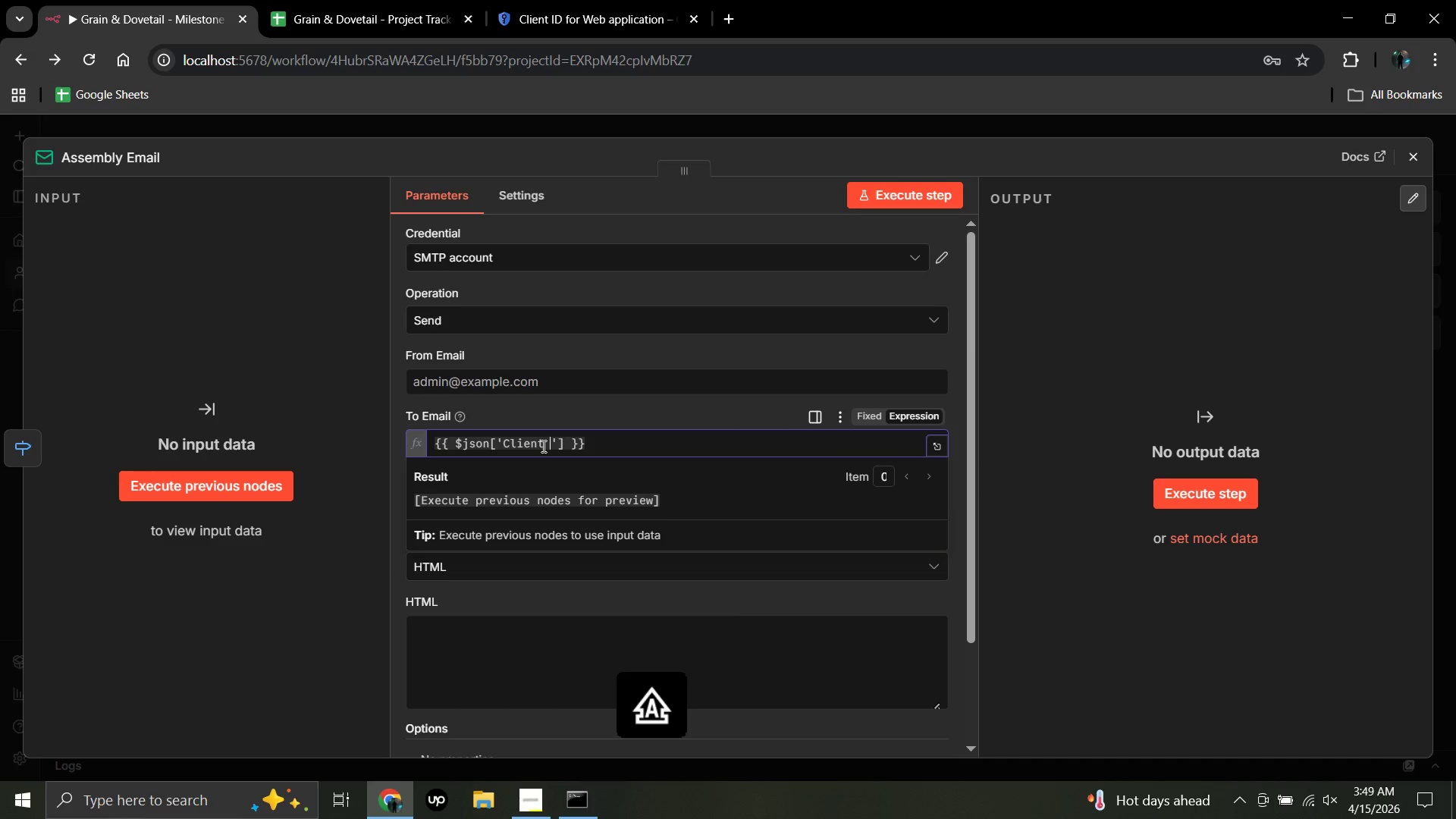 
type(Name)
 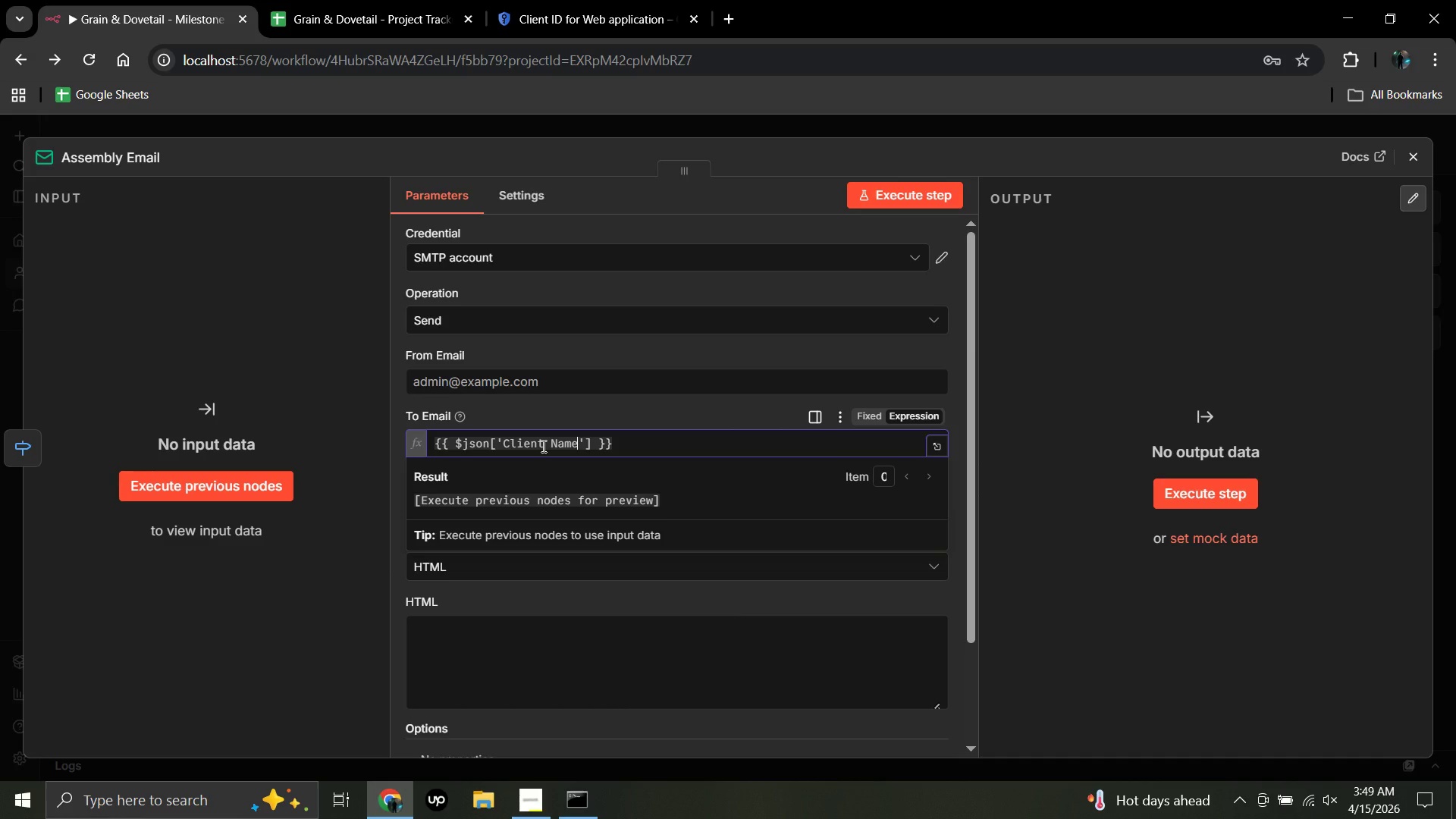 
wait(10.7)
 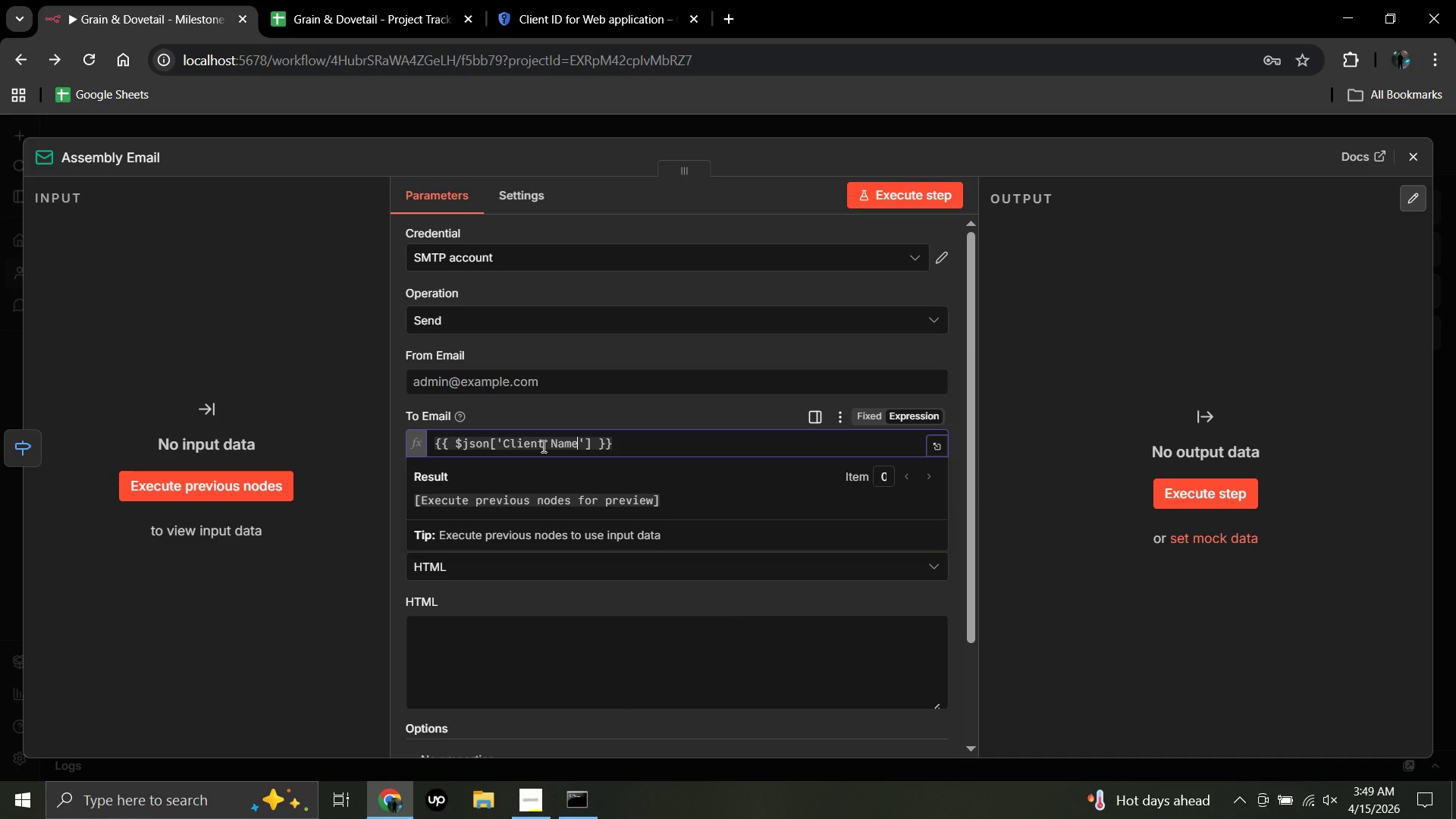 
key(Backspace)
 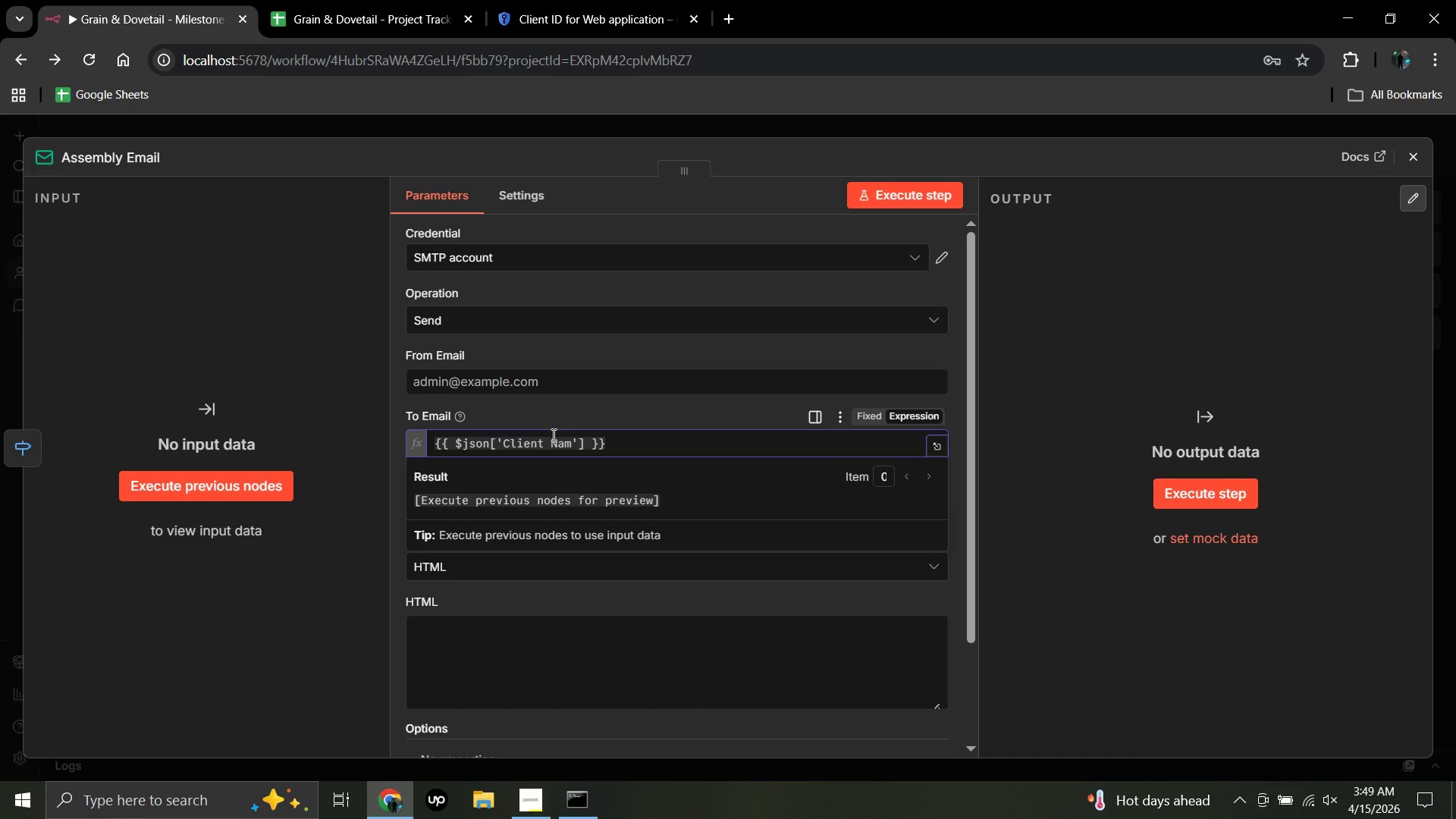 
key(Backspace)
 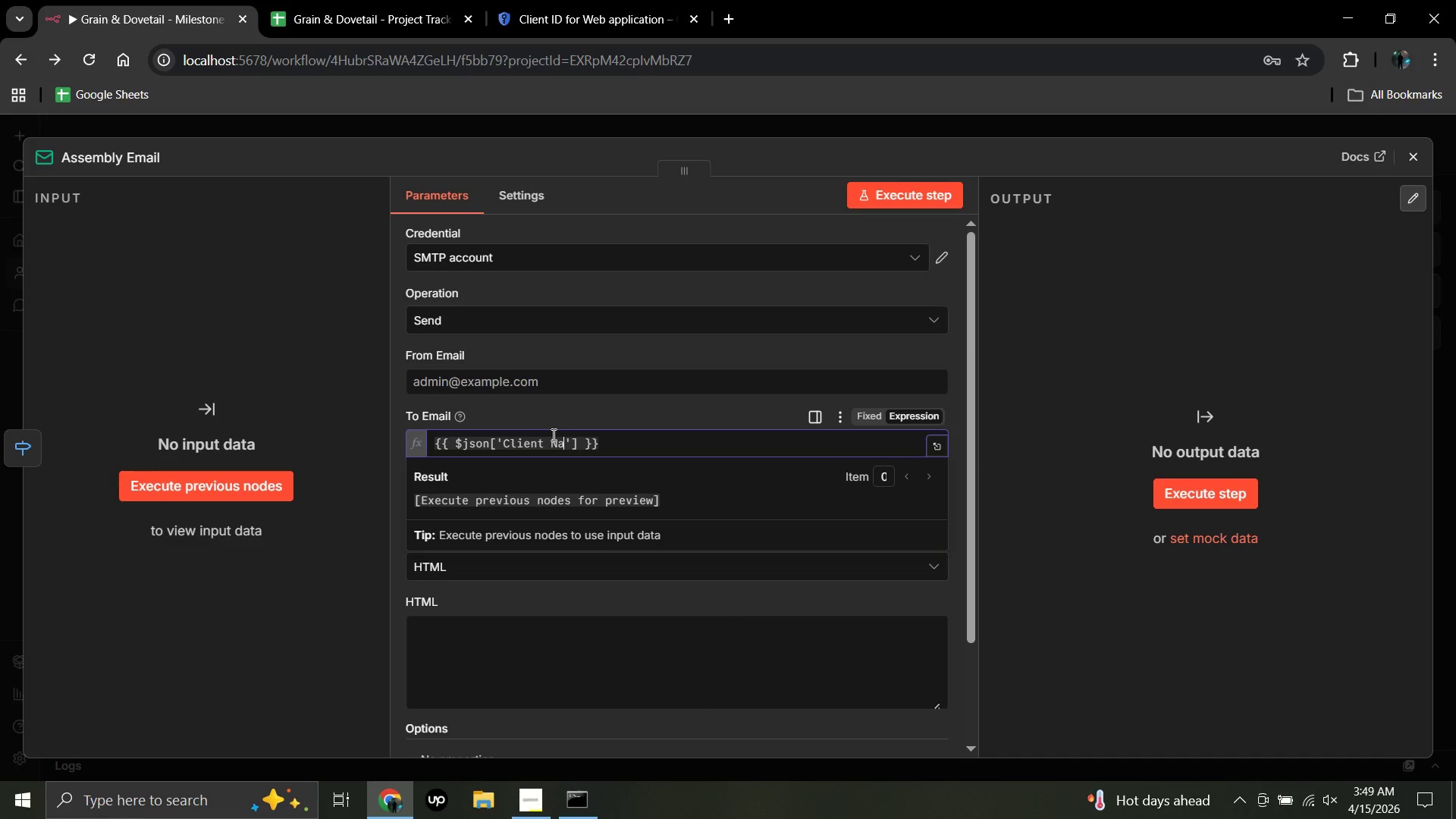 
key(Backspace)
 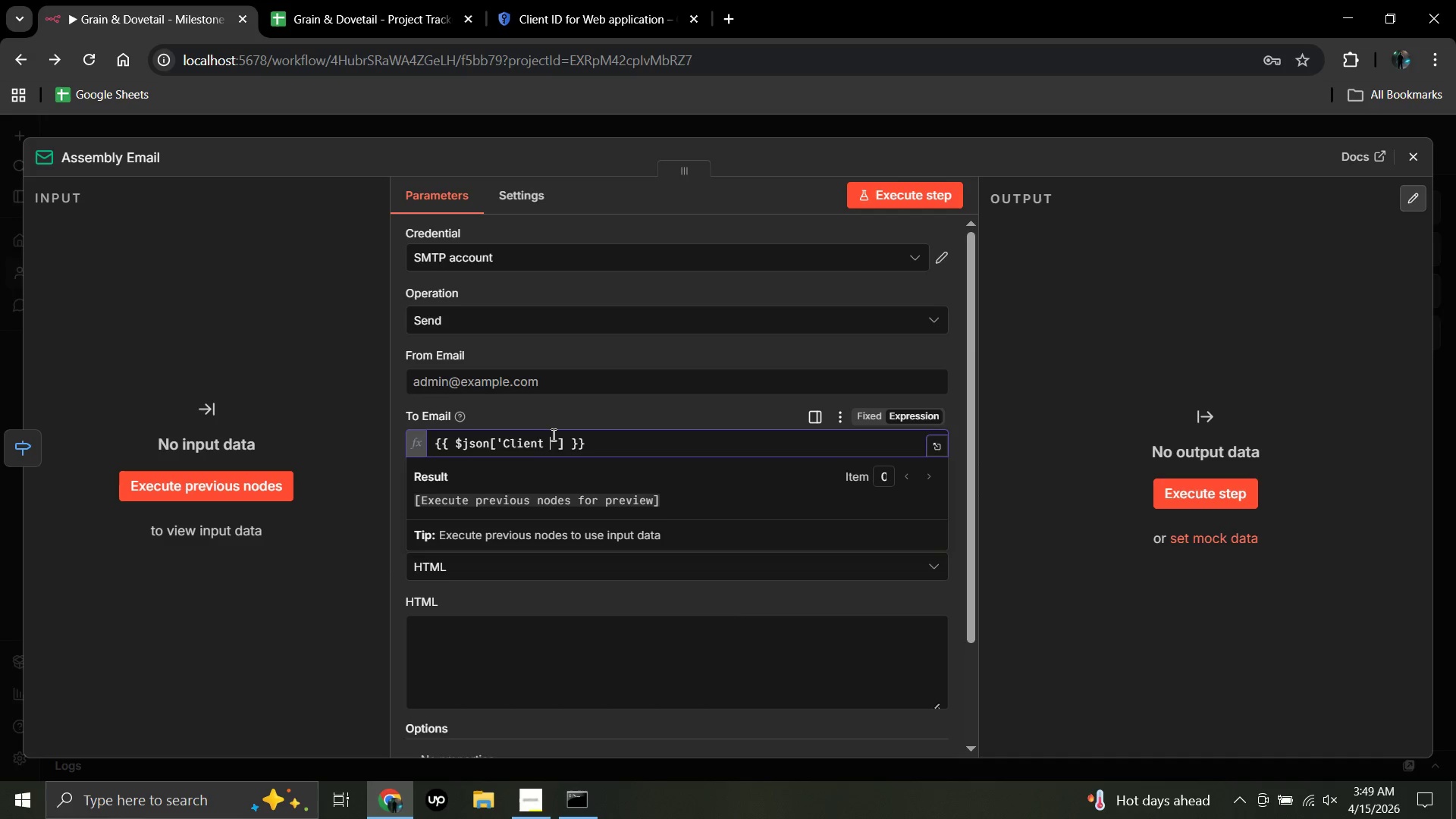 
key(Backspace)
 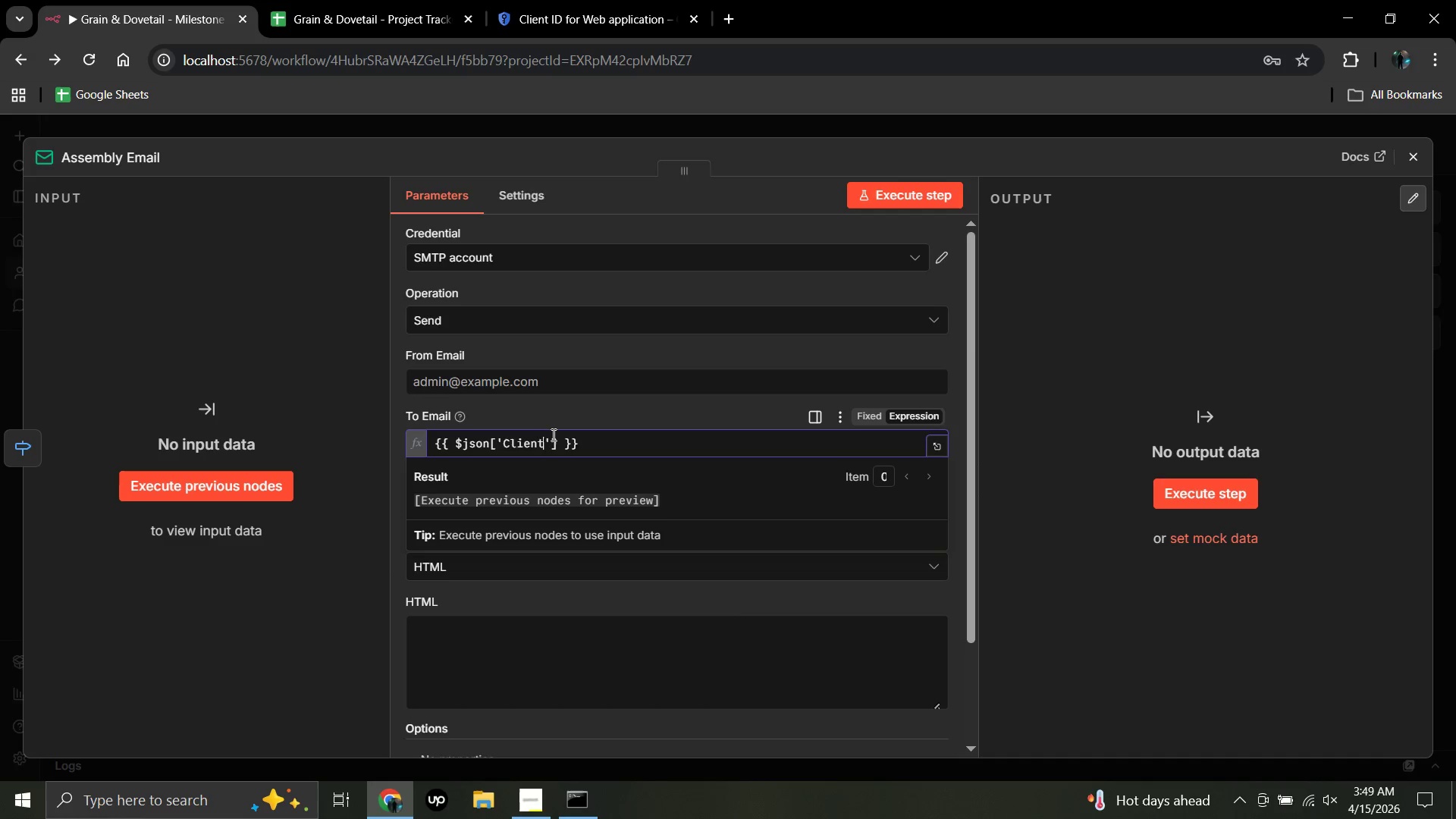 
key(Backspace)
 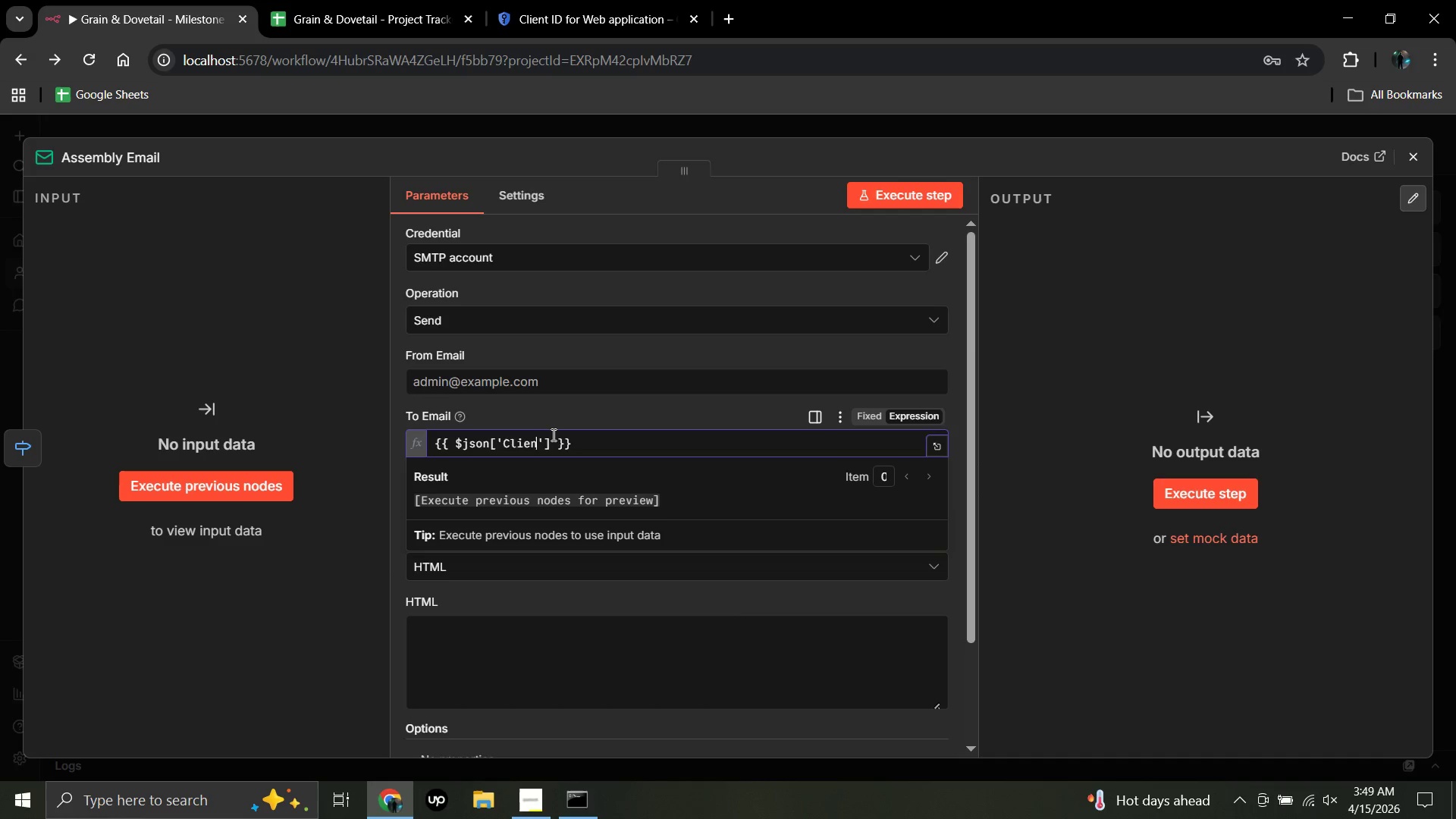 
key(Backspace)
 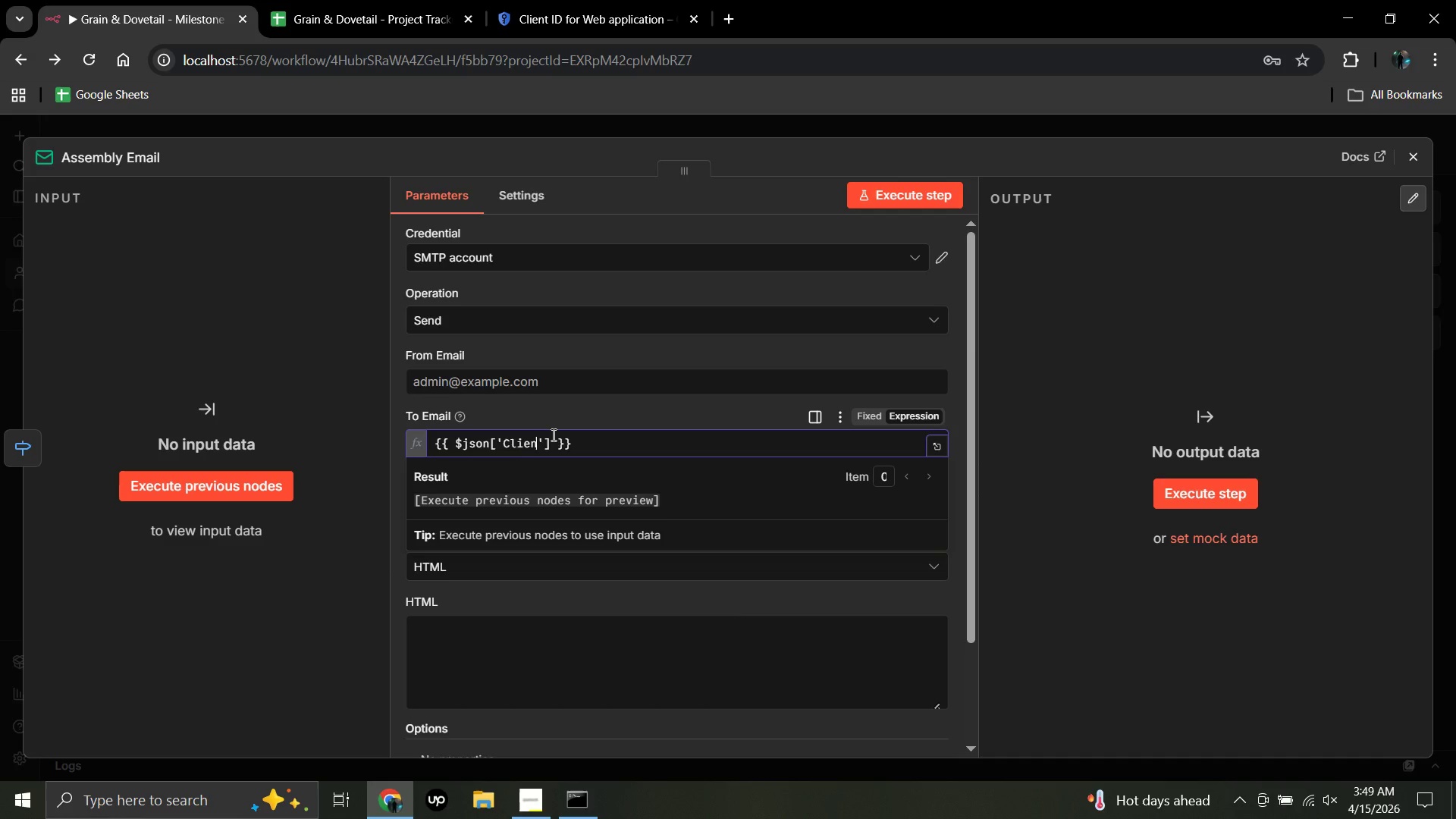 
key(Backspace)
 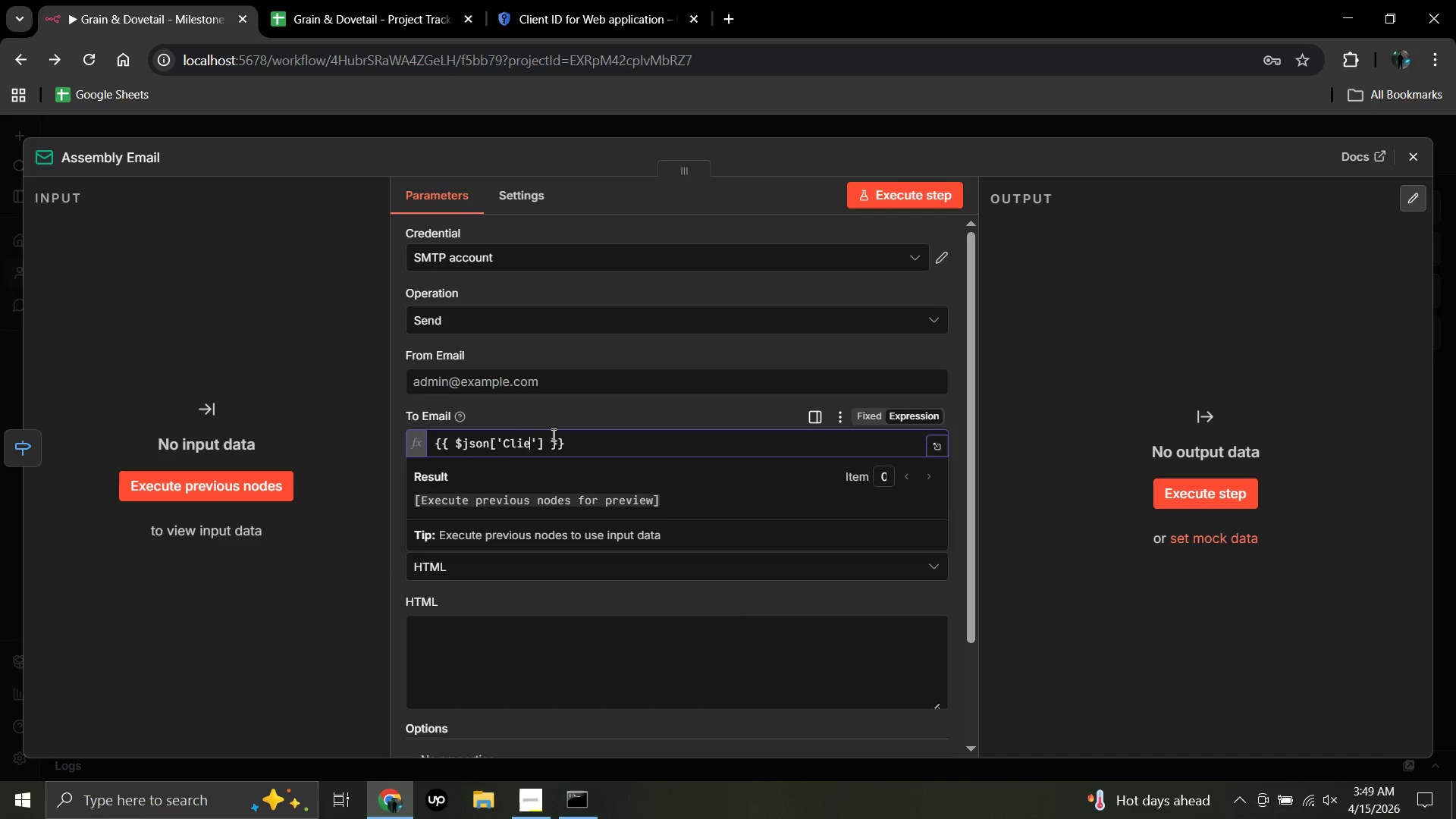 
key(Backspace)
 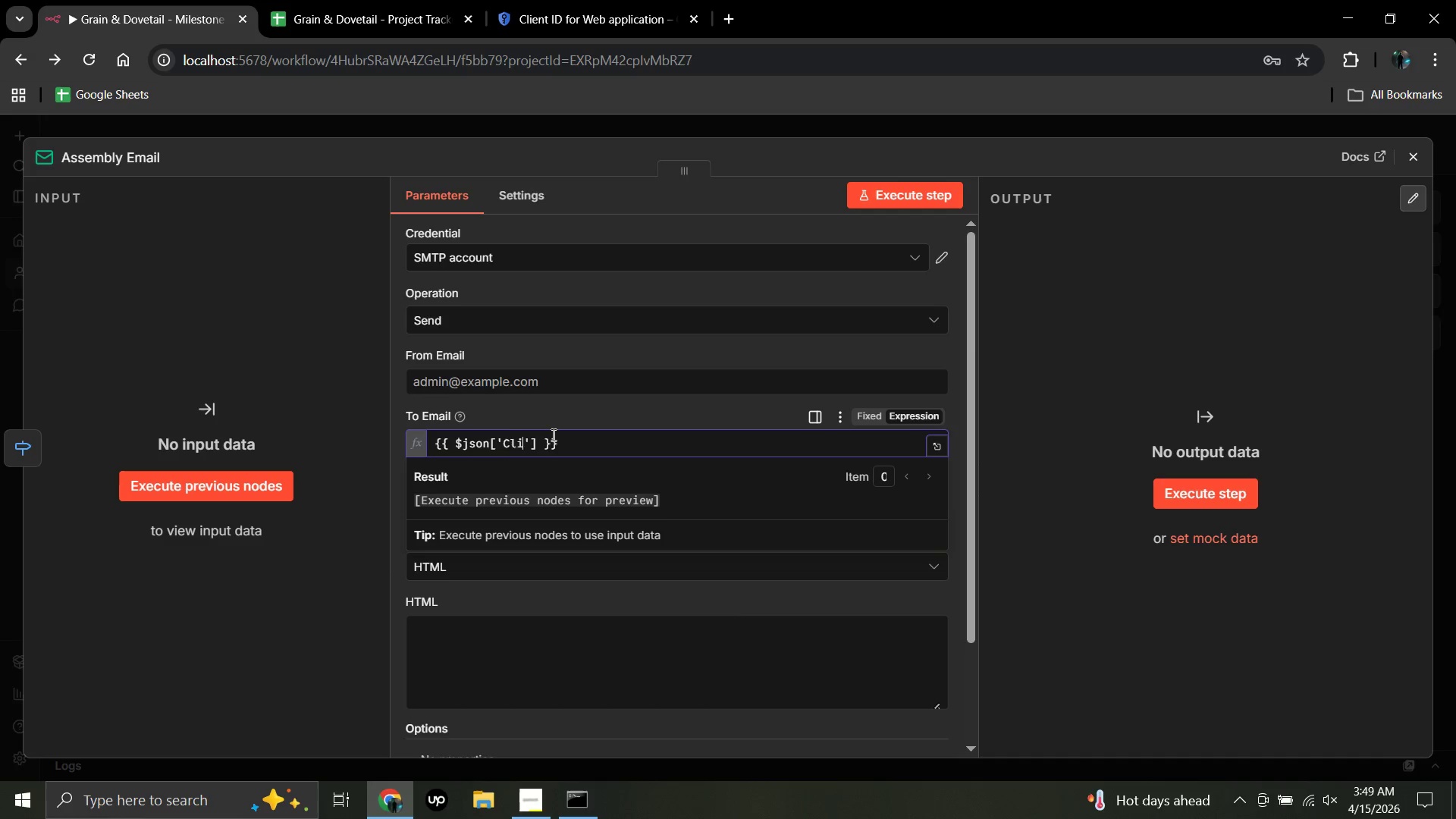 
key(Backspace)
 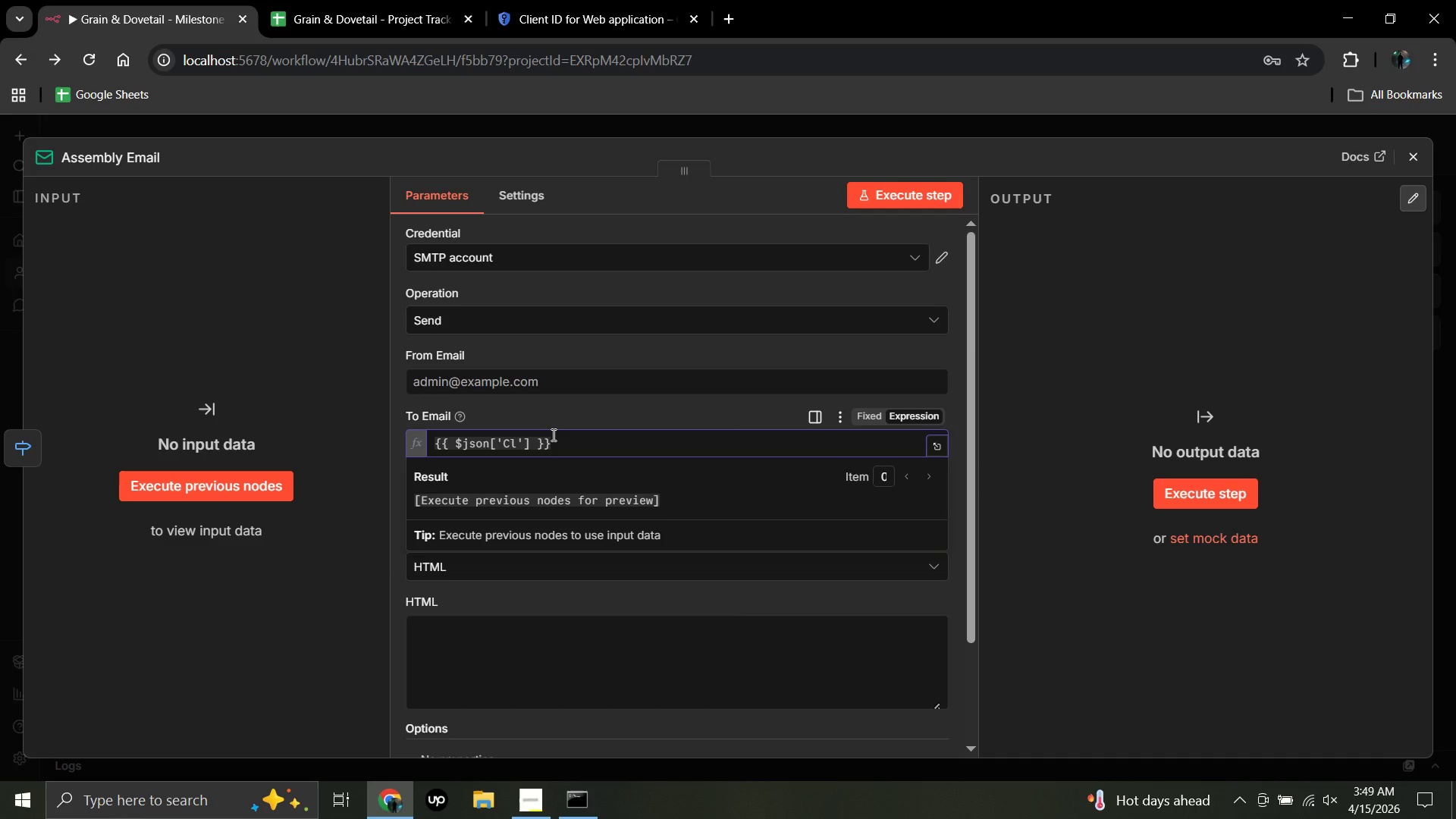 
key(Backspace)
 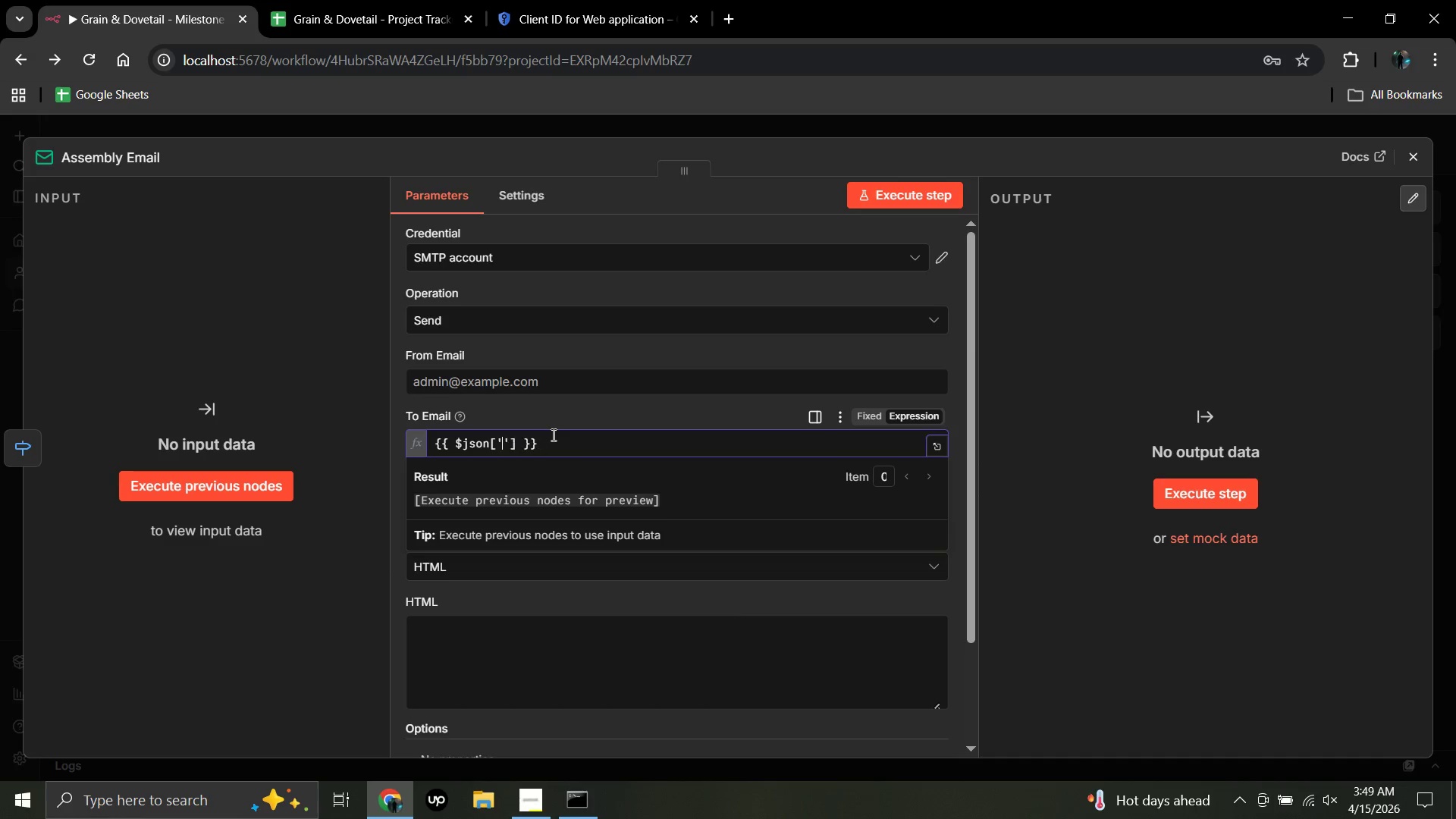 
key(Backspace)
 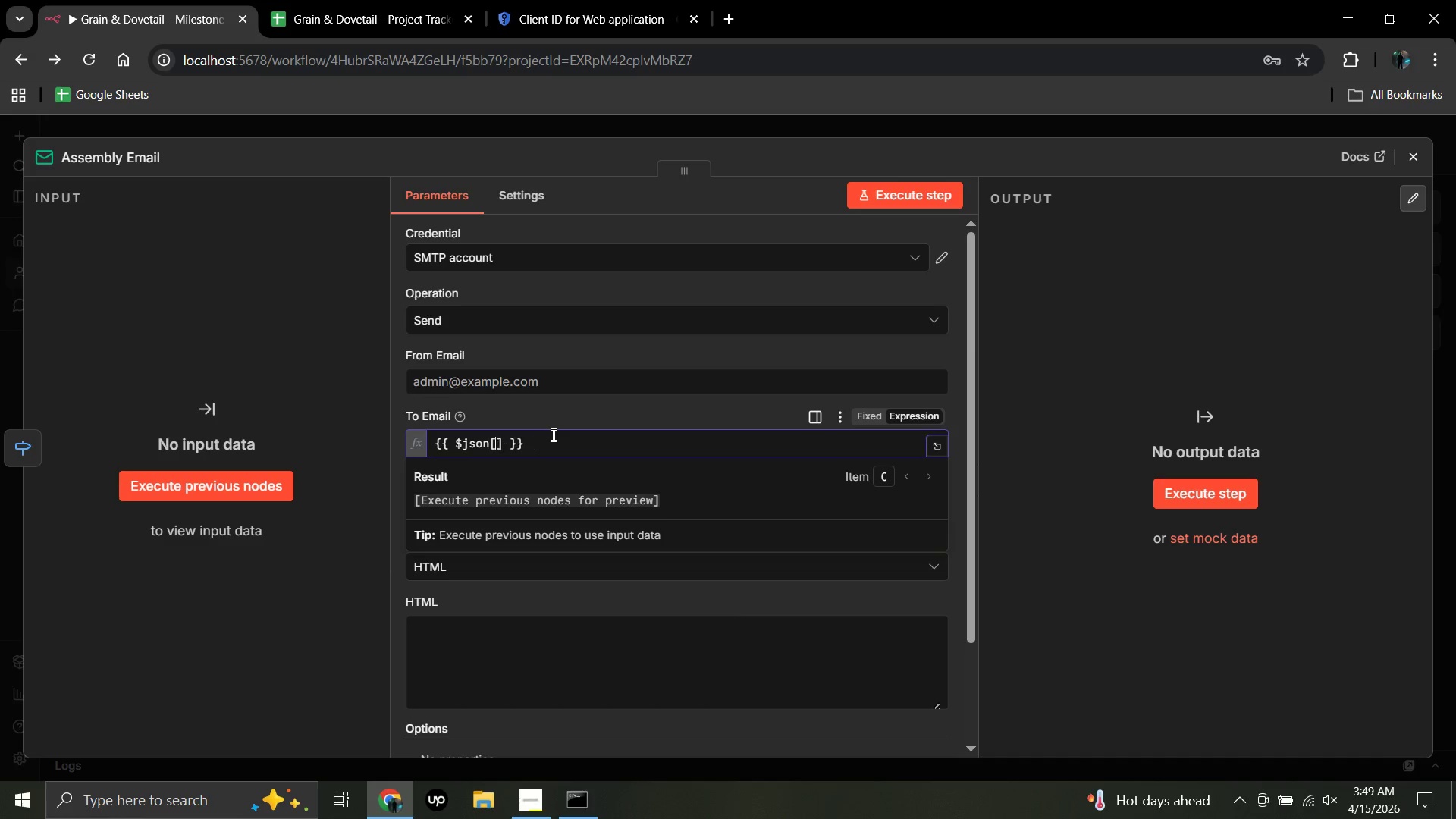 
key(Backspace)
 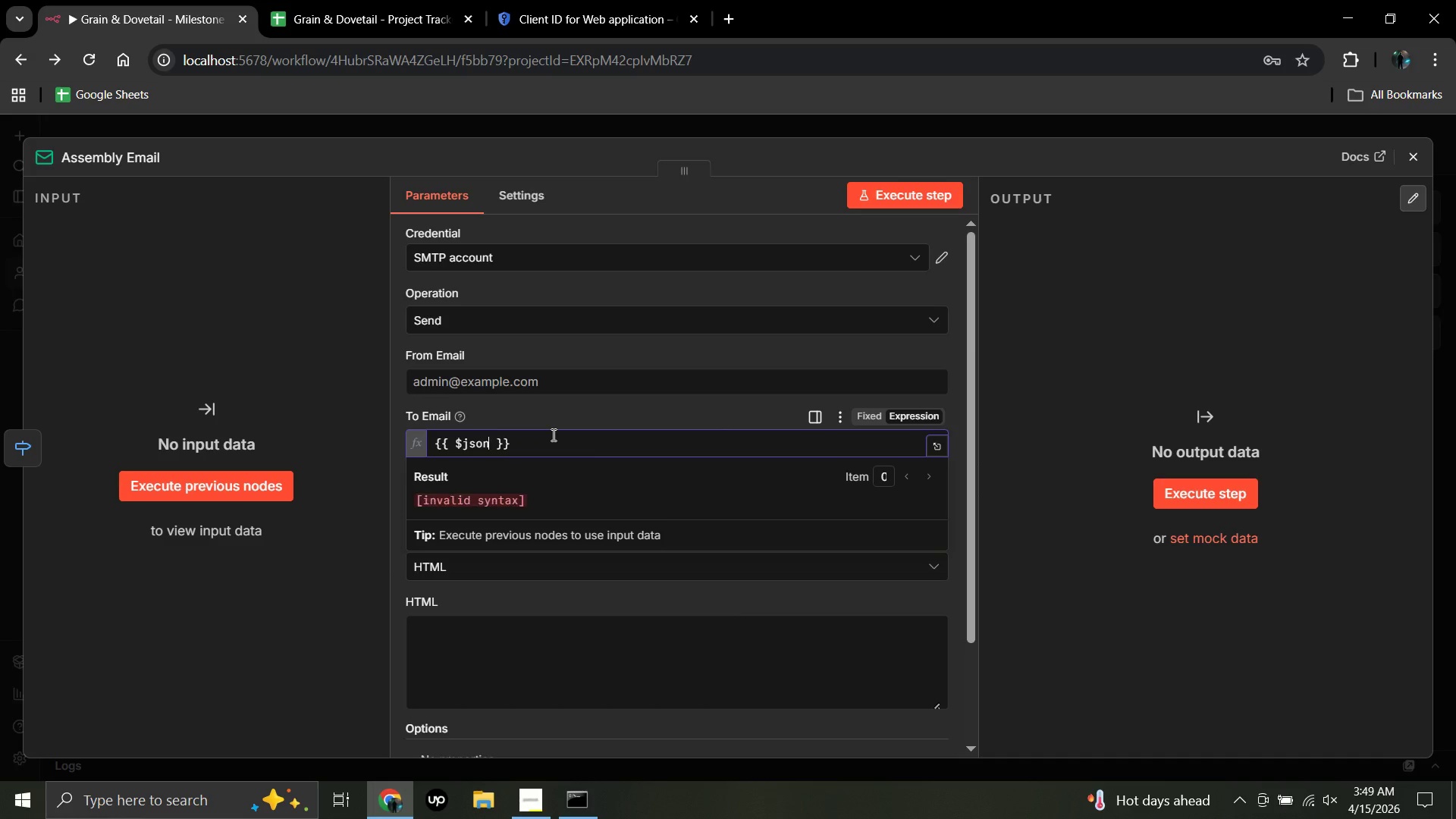 
key(Backspace)
 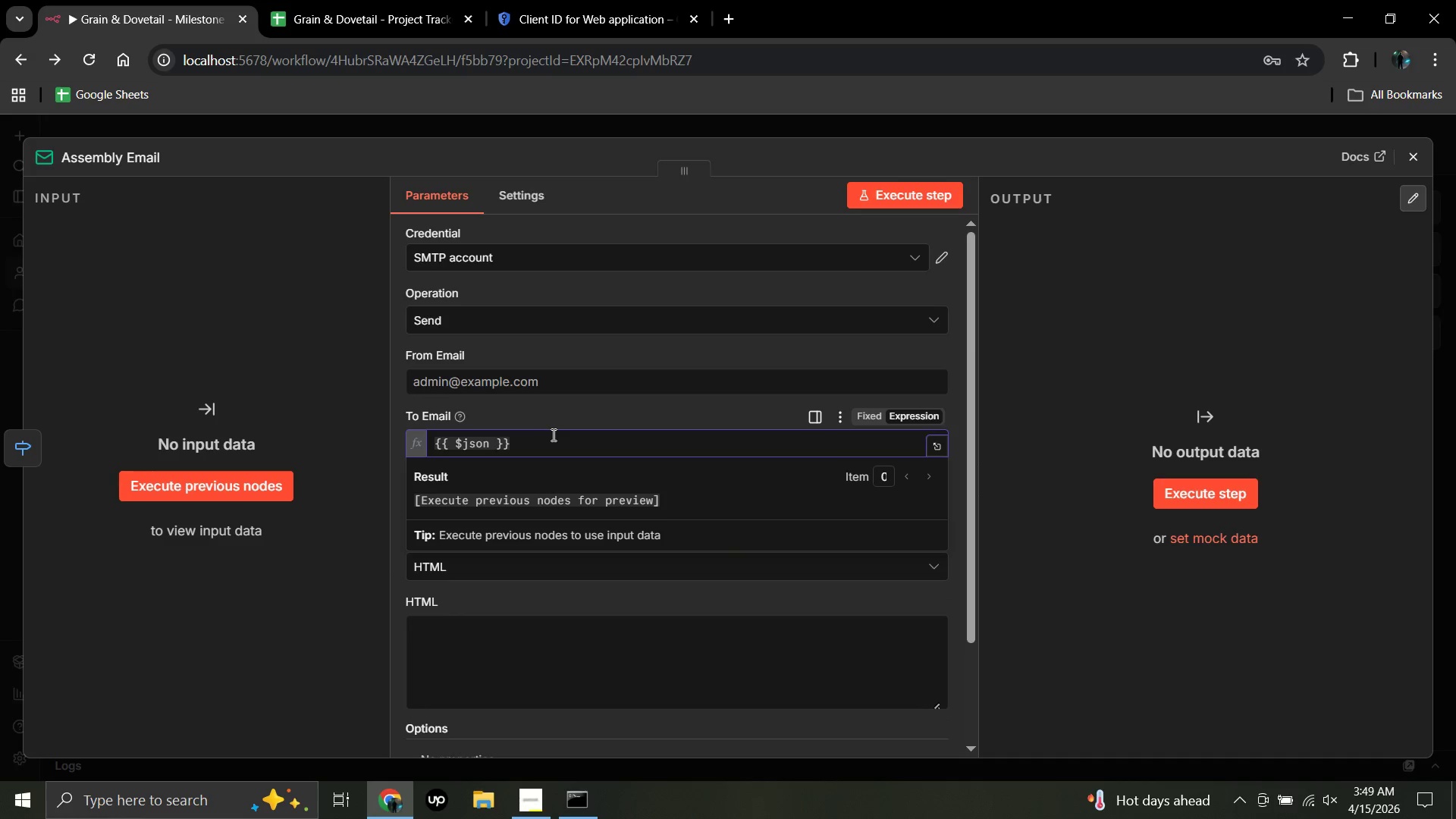 
type(.Emai)
 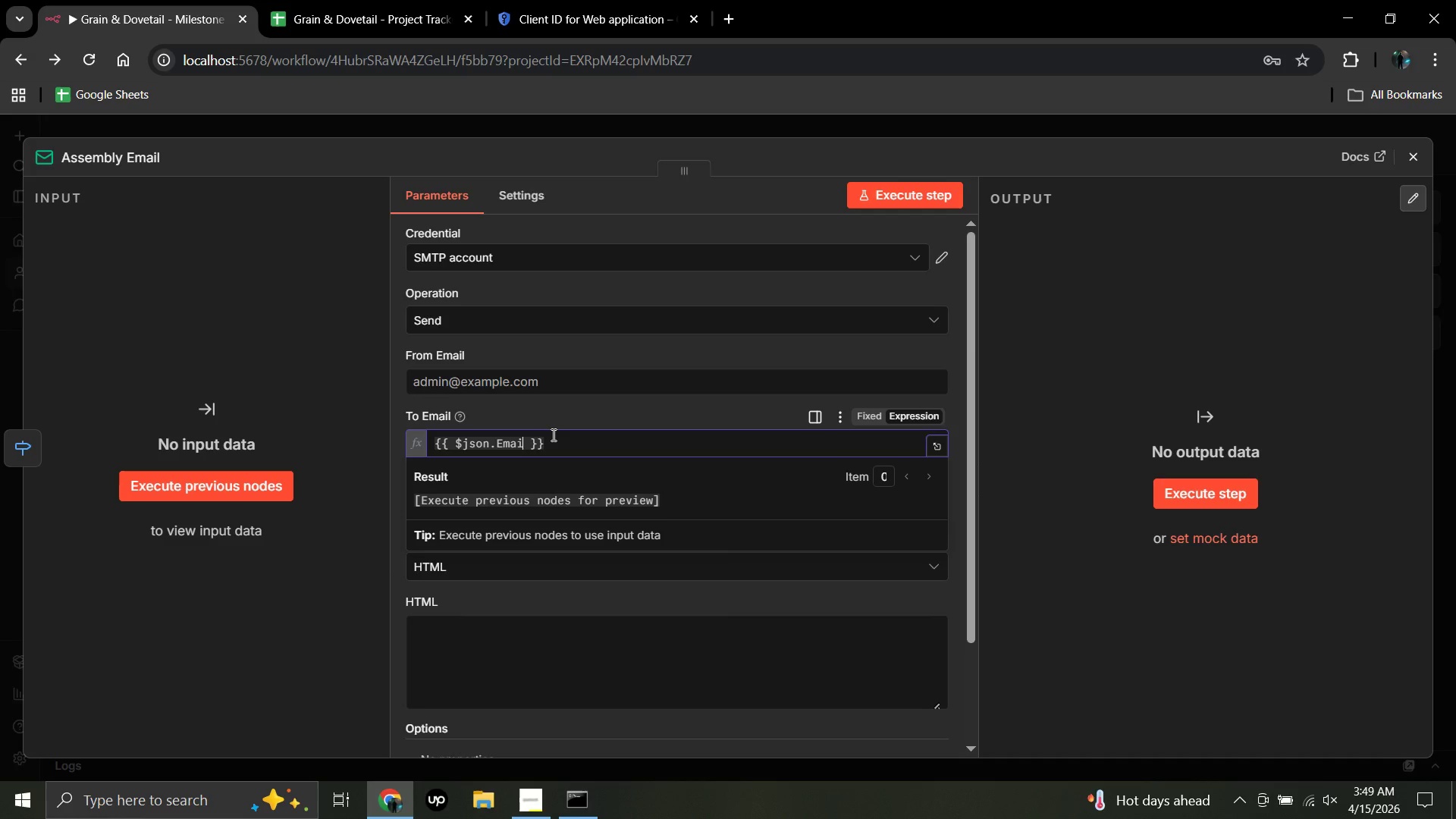 
key(Backspace)
 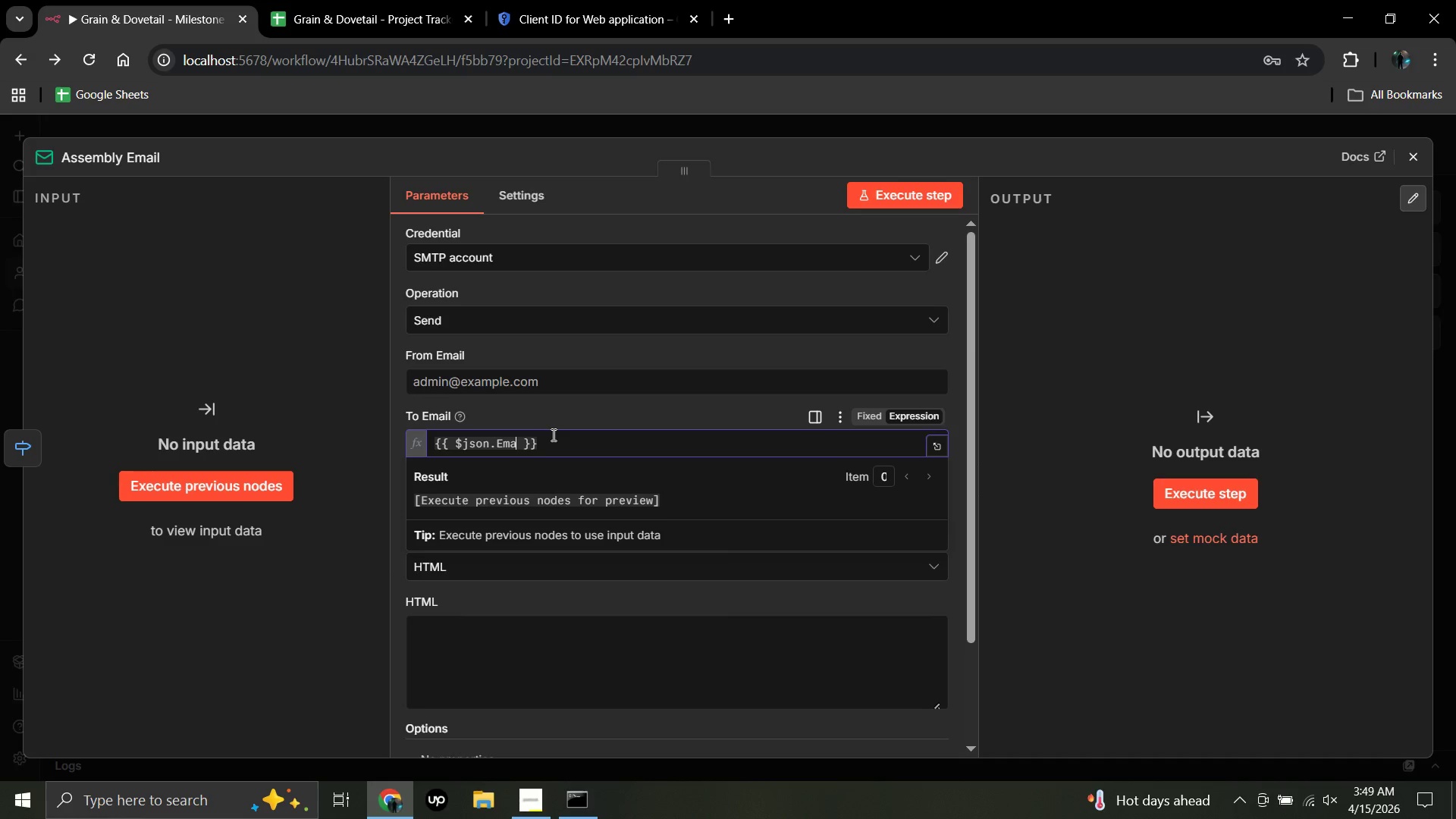 
key(L)
 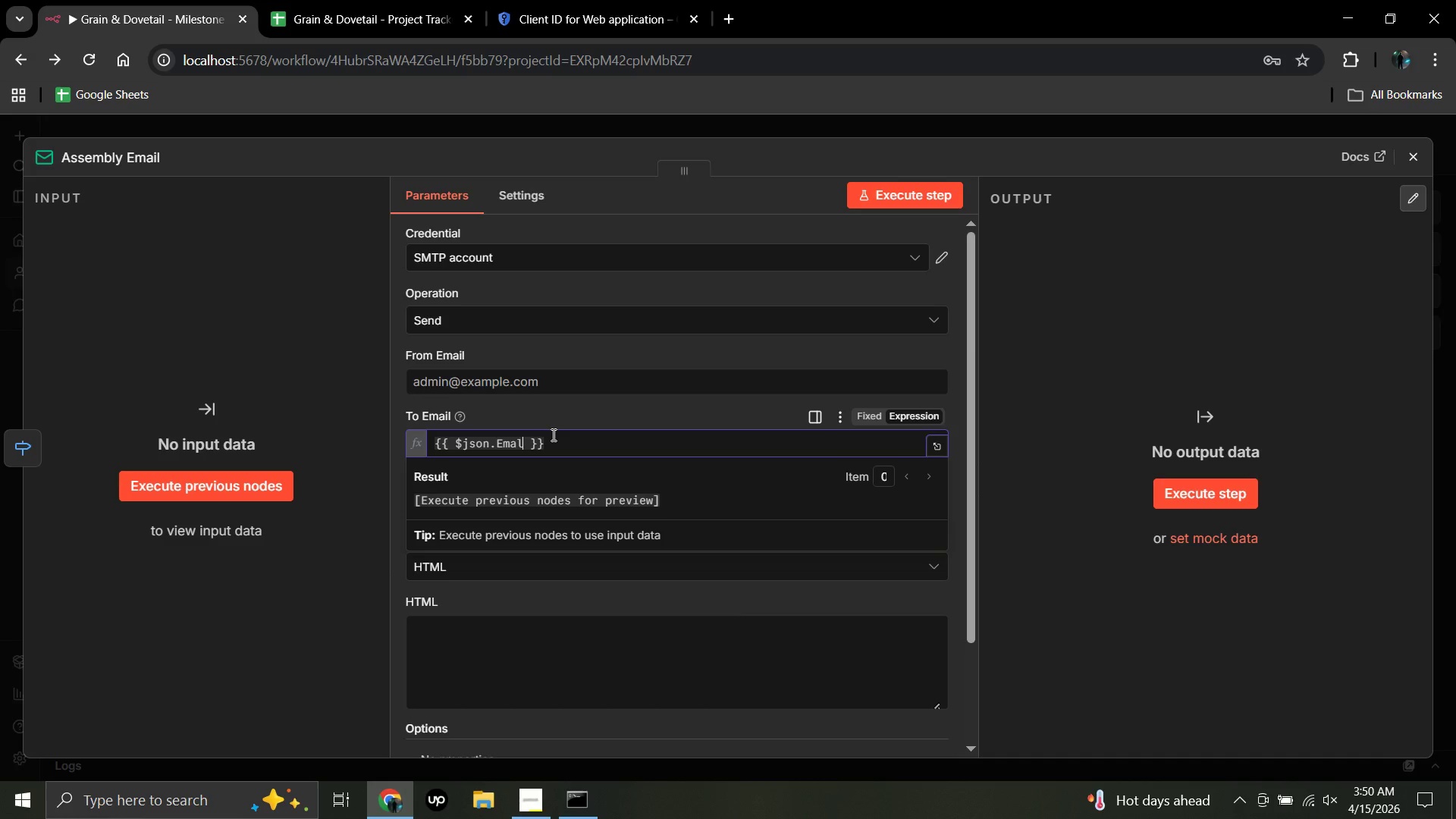 
wait(14.72)
 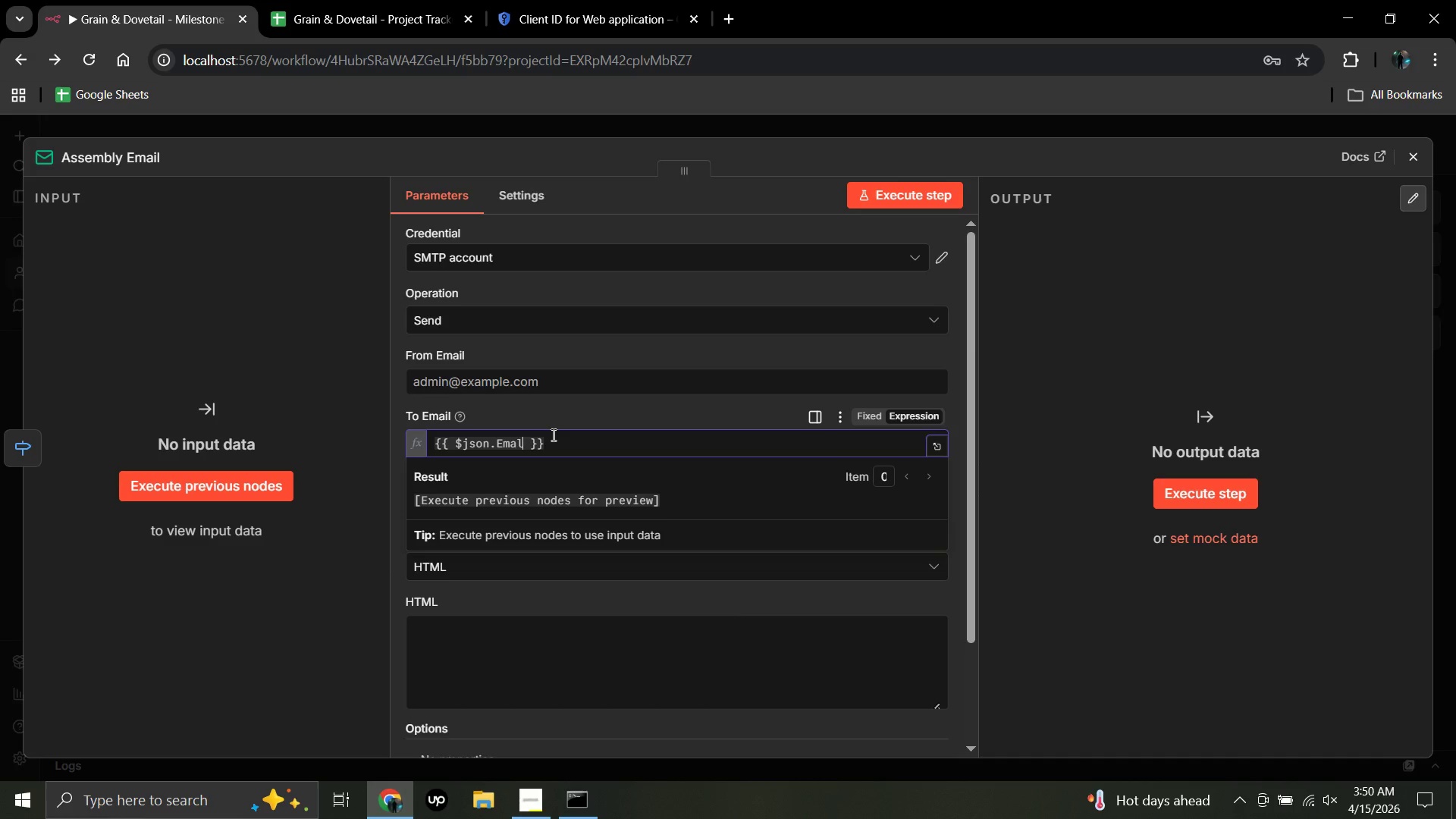 
left_click([323, 513])
 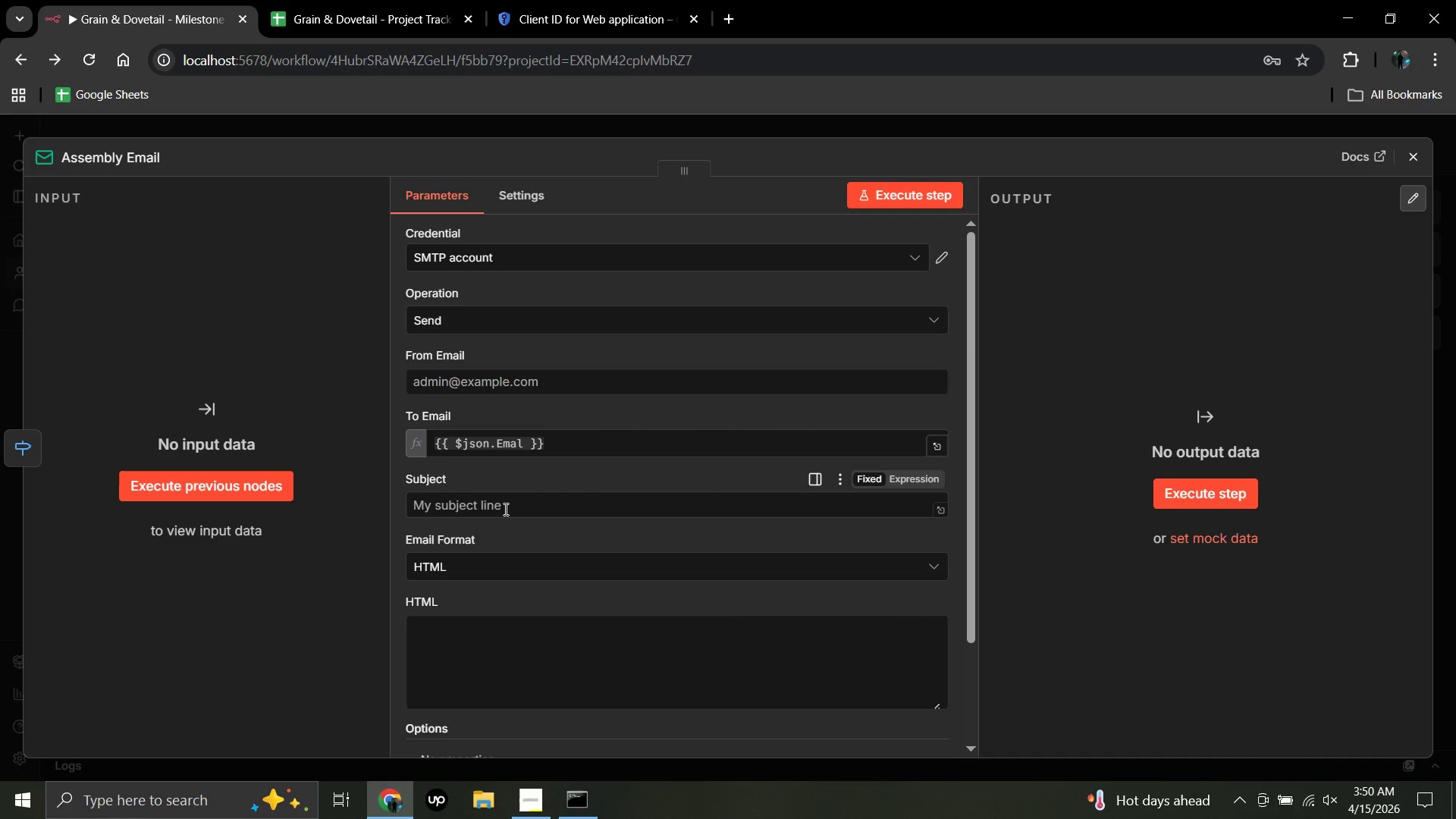 
left_click([506, 508])
 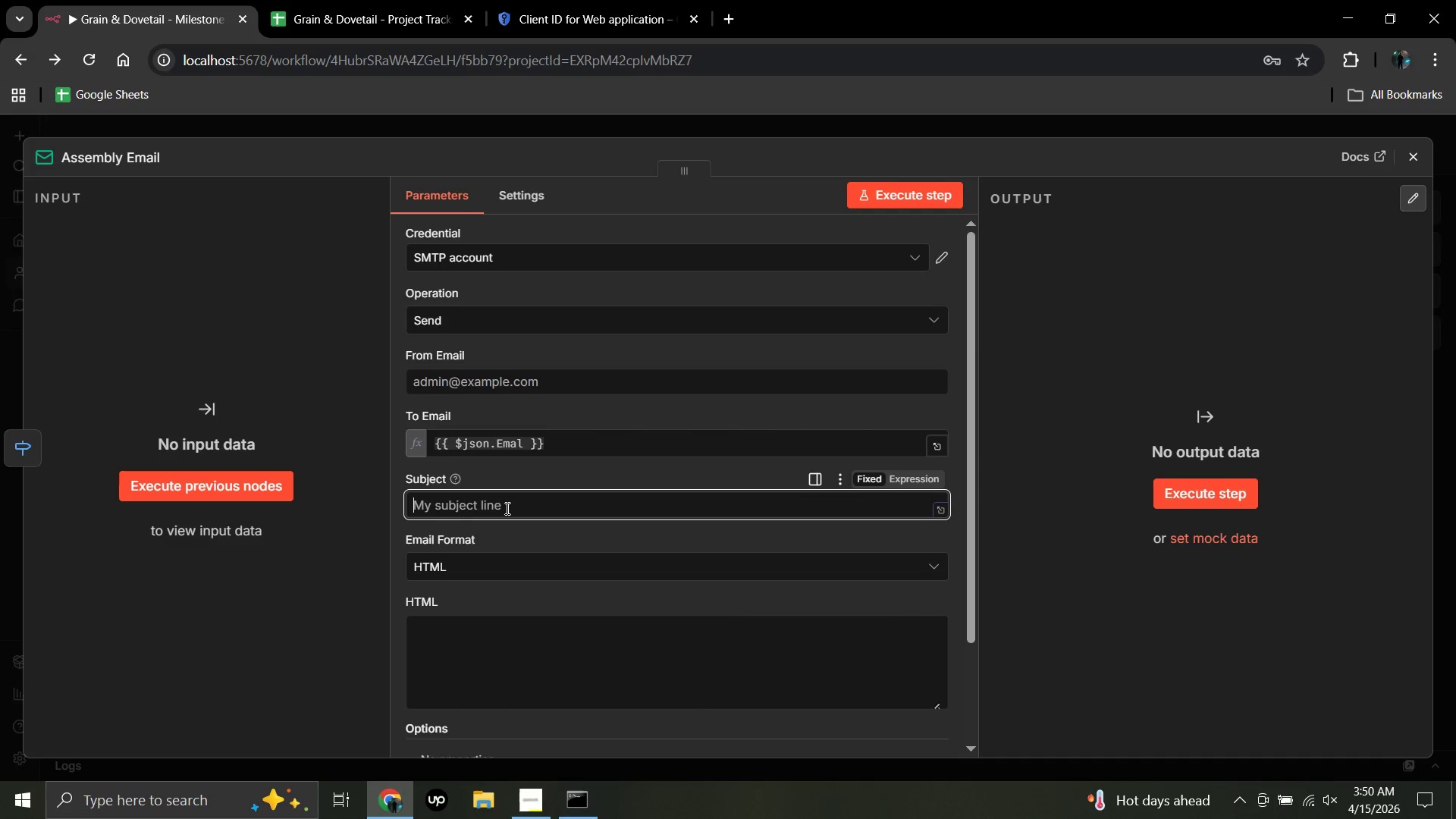 
wait(8.14)
 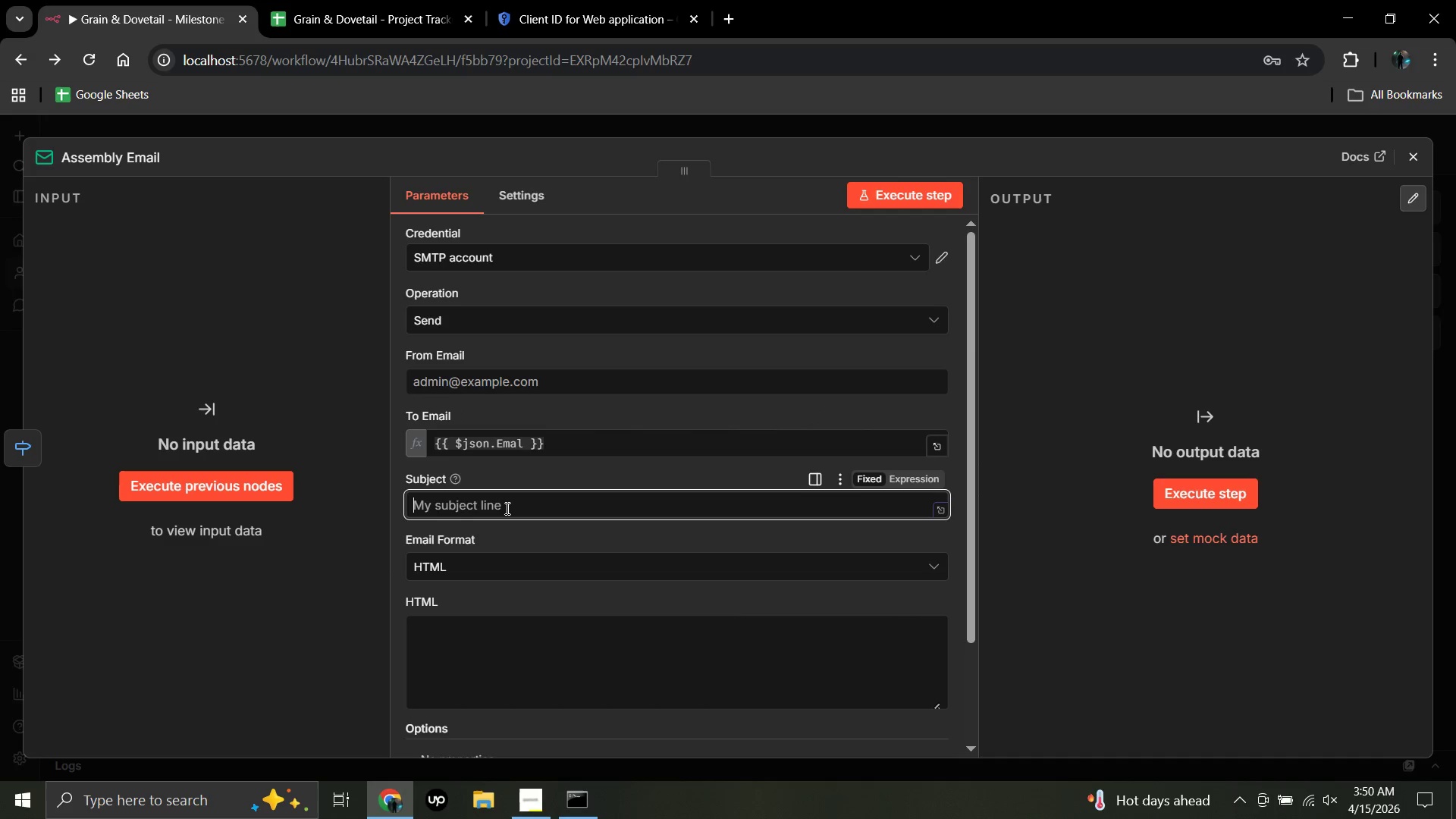 
type(Your Piece )
 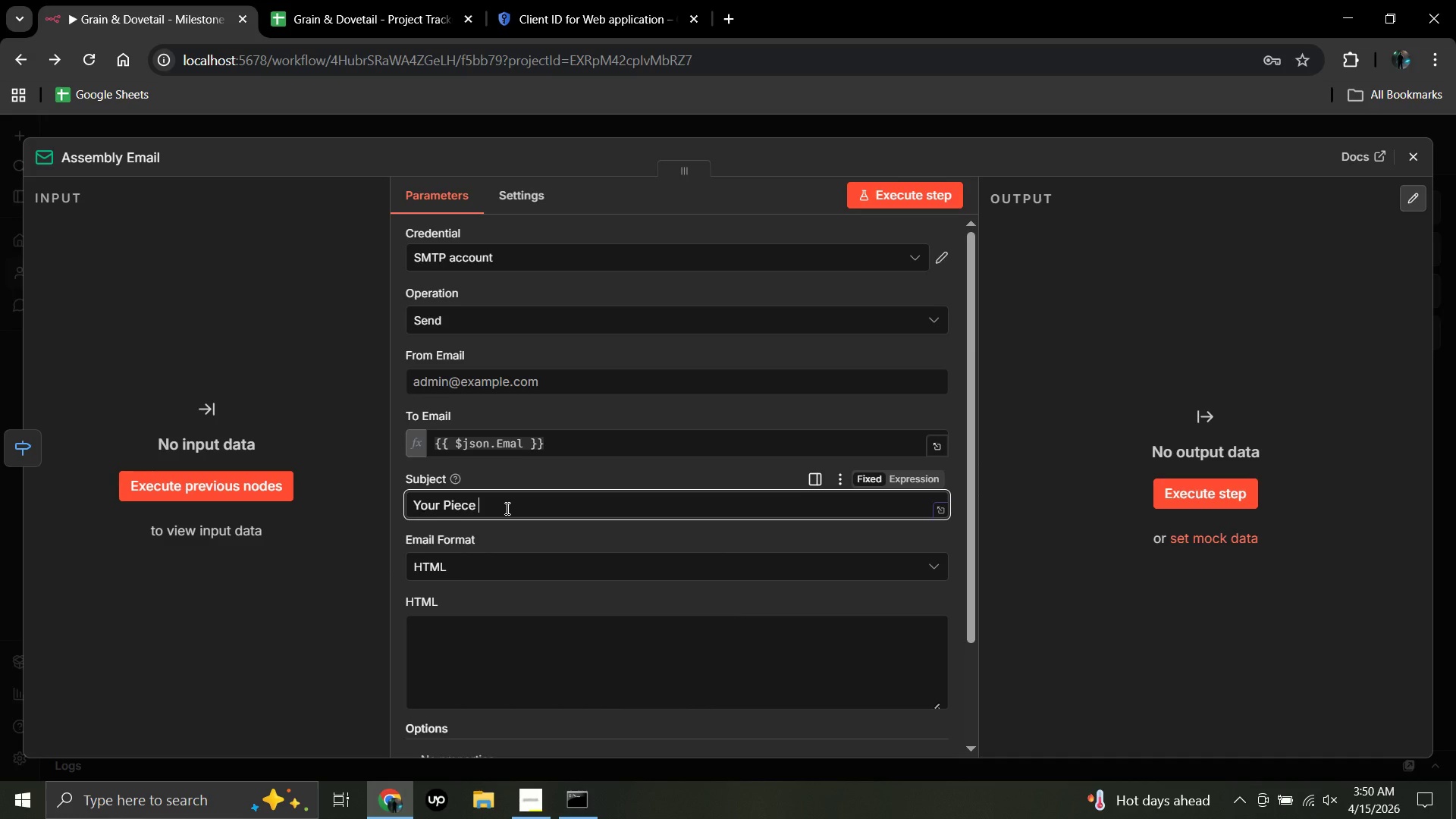 
type(Is Being Creafted - )
 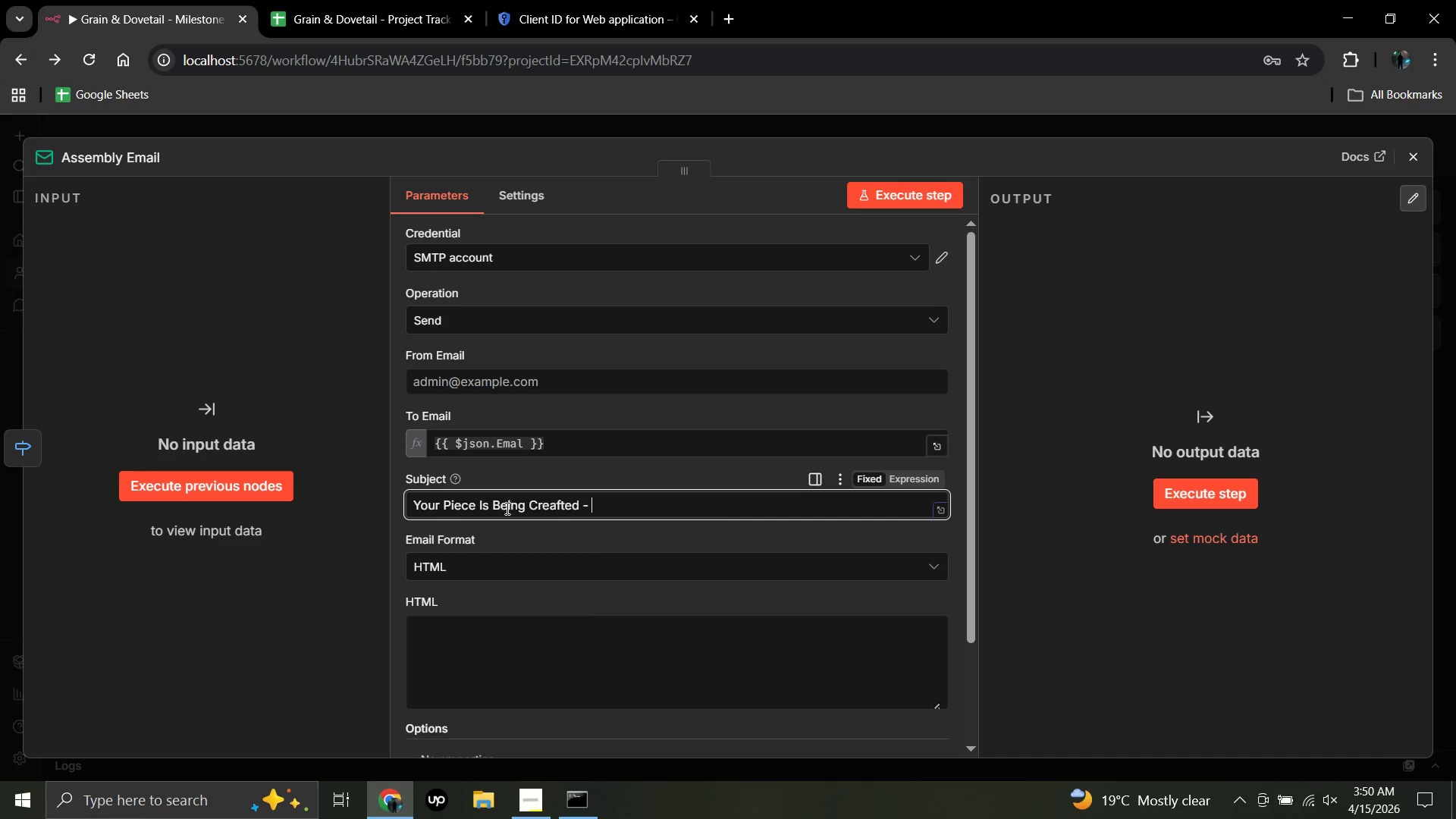 
wait(5.97)
 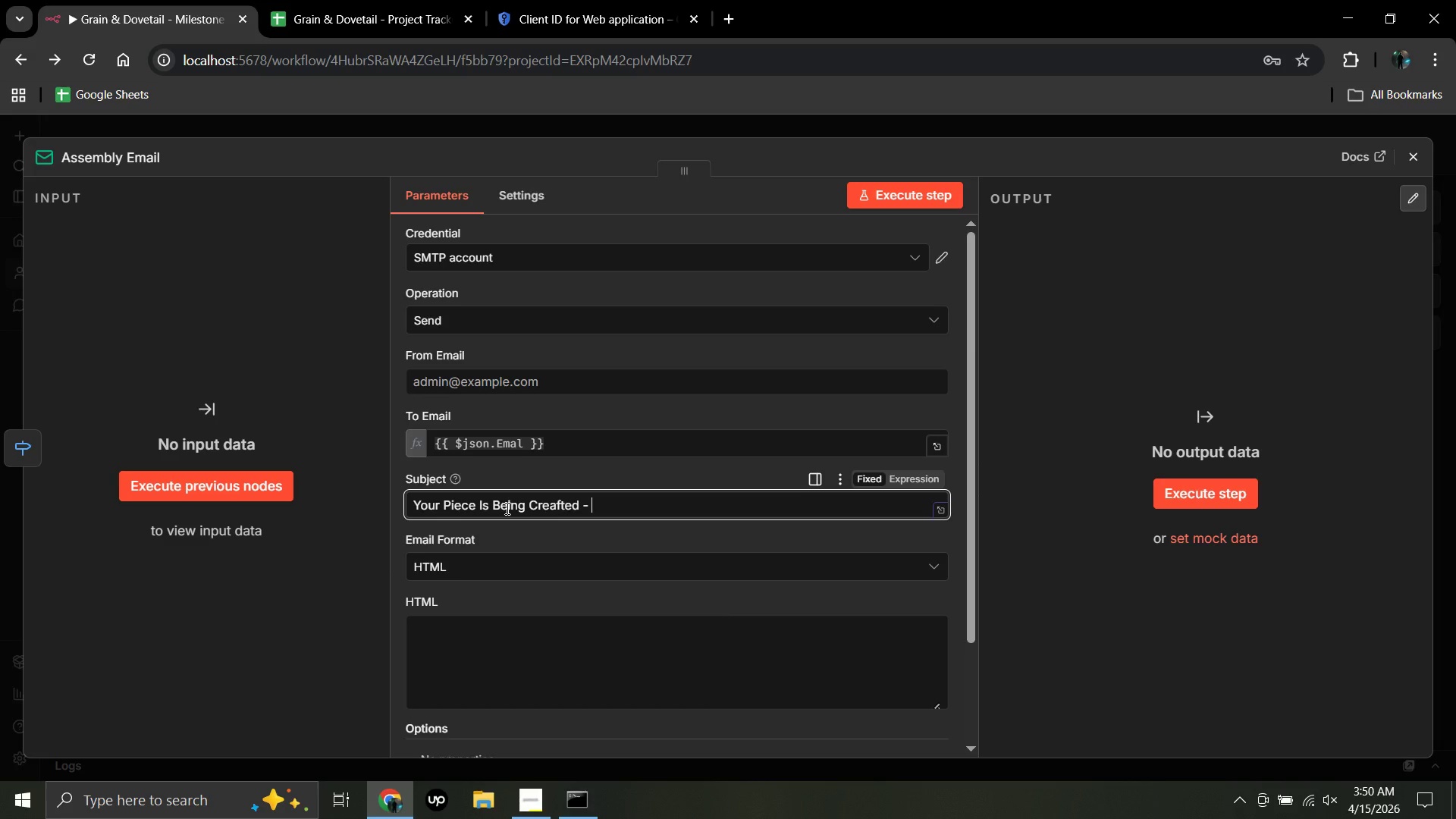 
key(Shift+BracketLeft)
 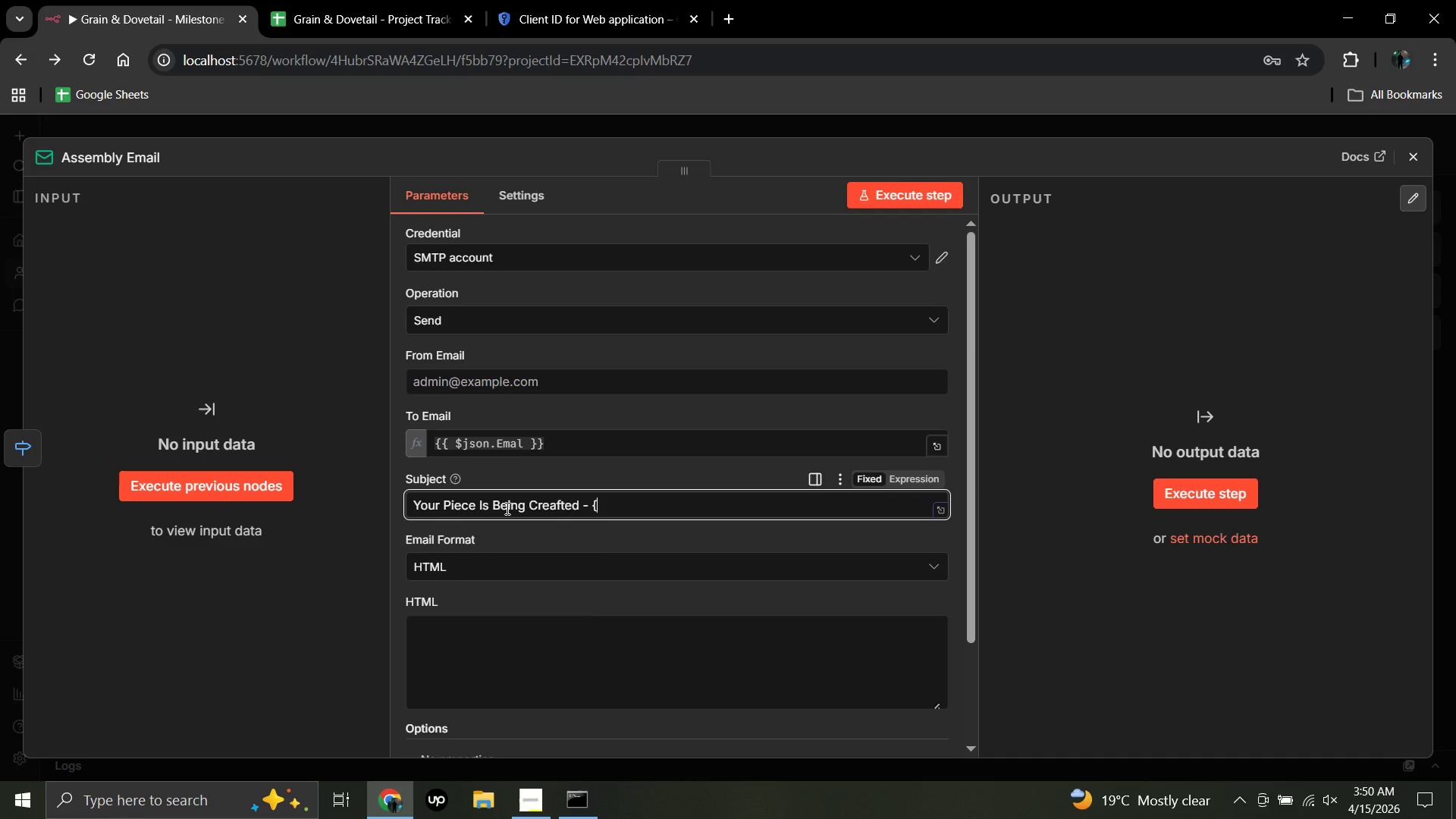 
key(Shift+BracketLeft)
 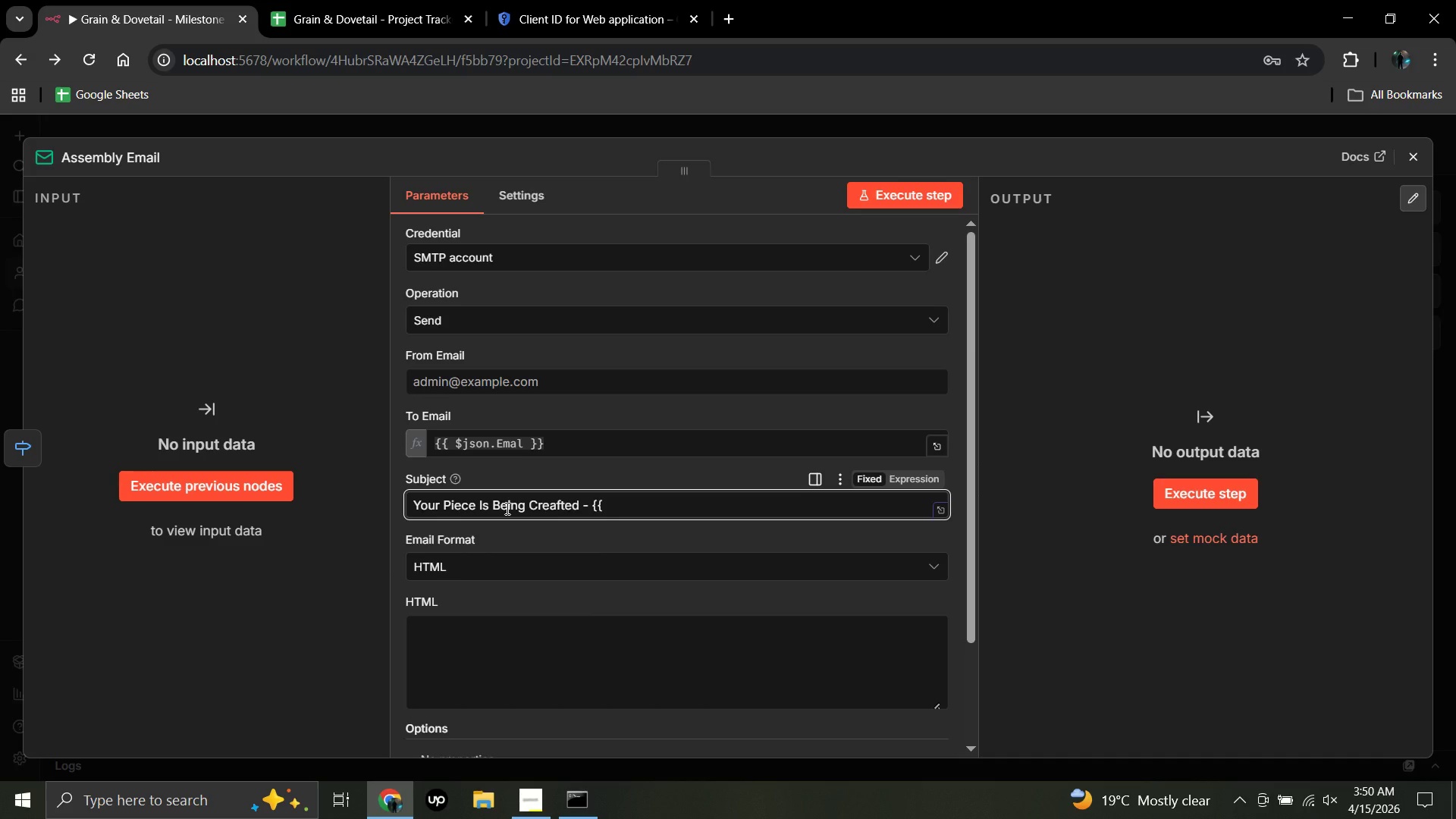 
hold_key(key=ShiftRight, duration=1.28)
 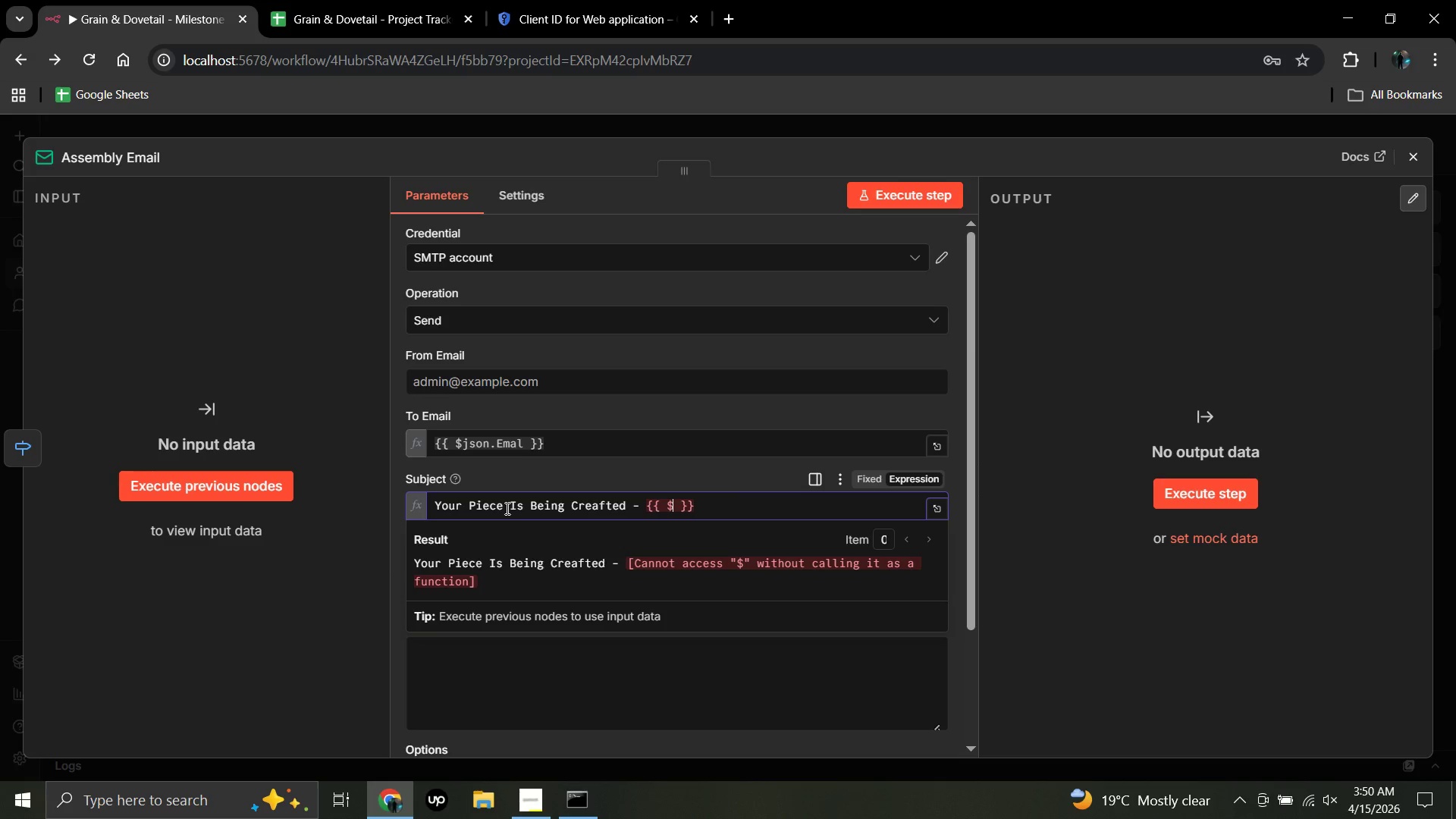 
hold_key(key=4, duration=0.55)
 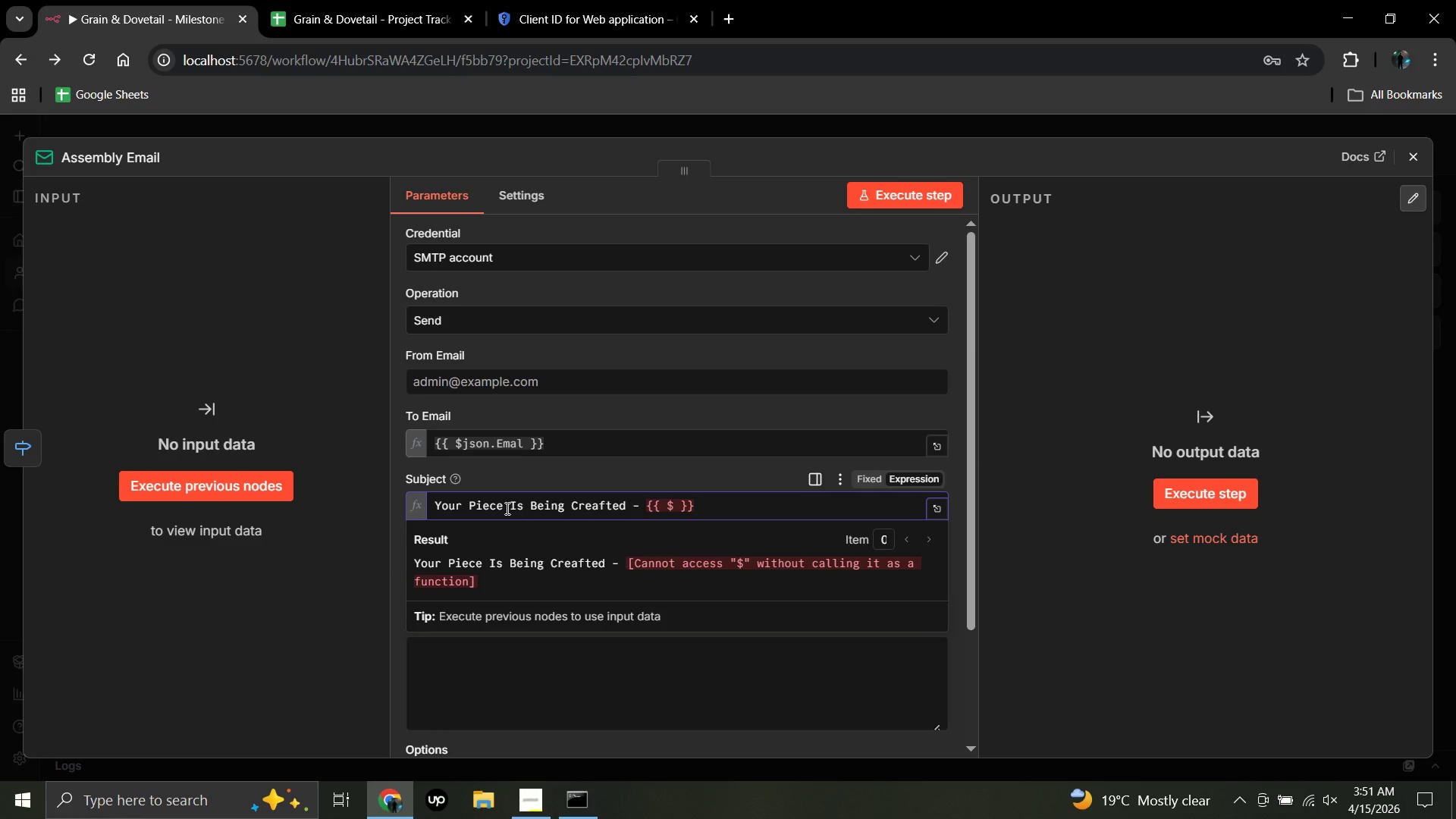 
wait(7.89)
 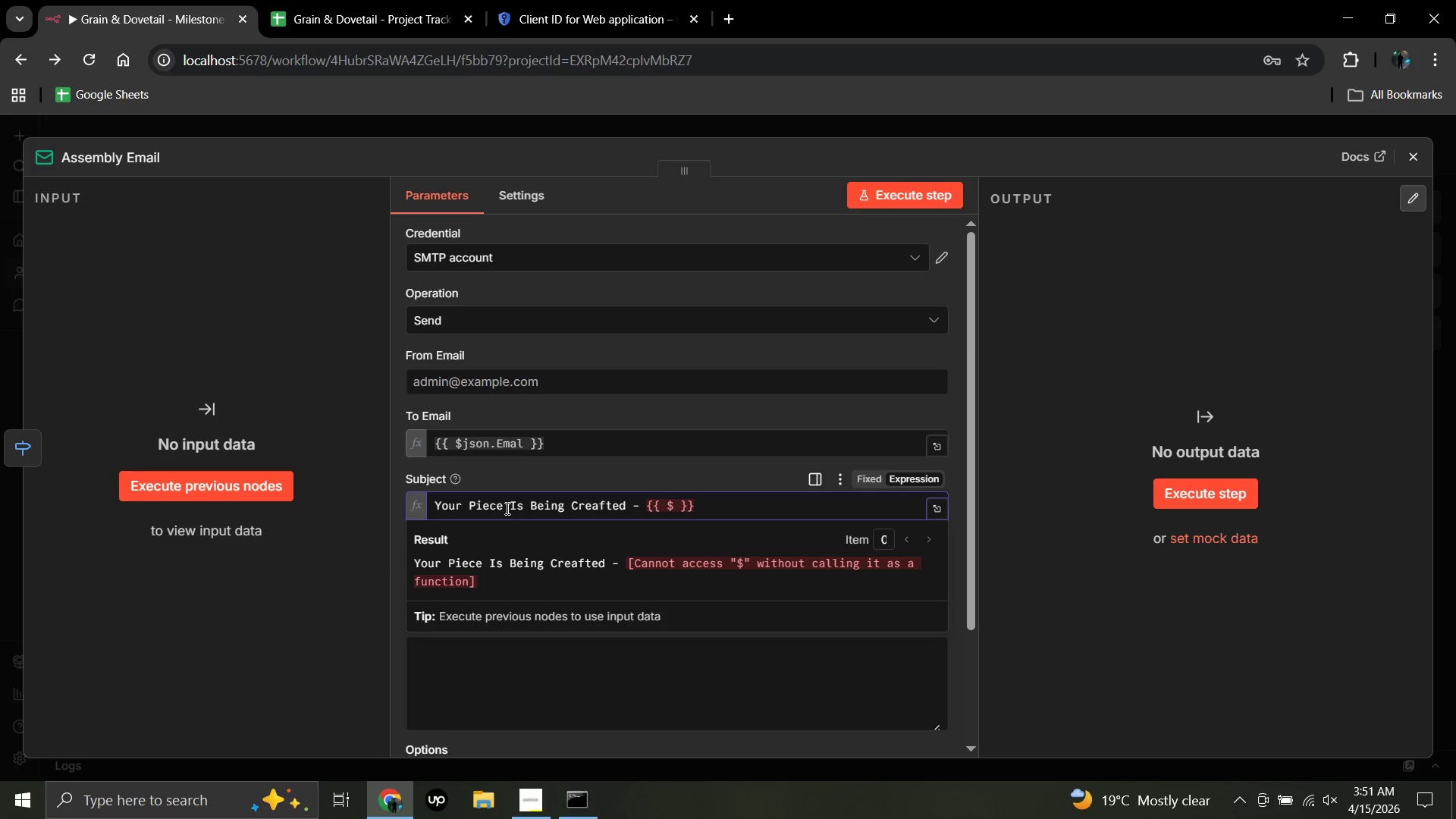 
key(Quote)
 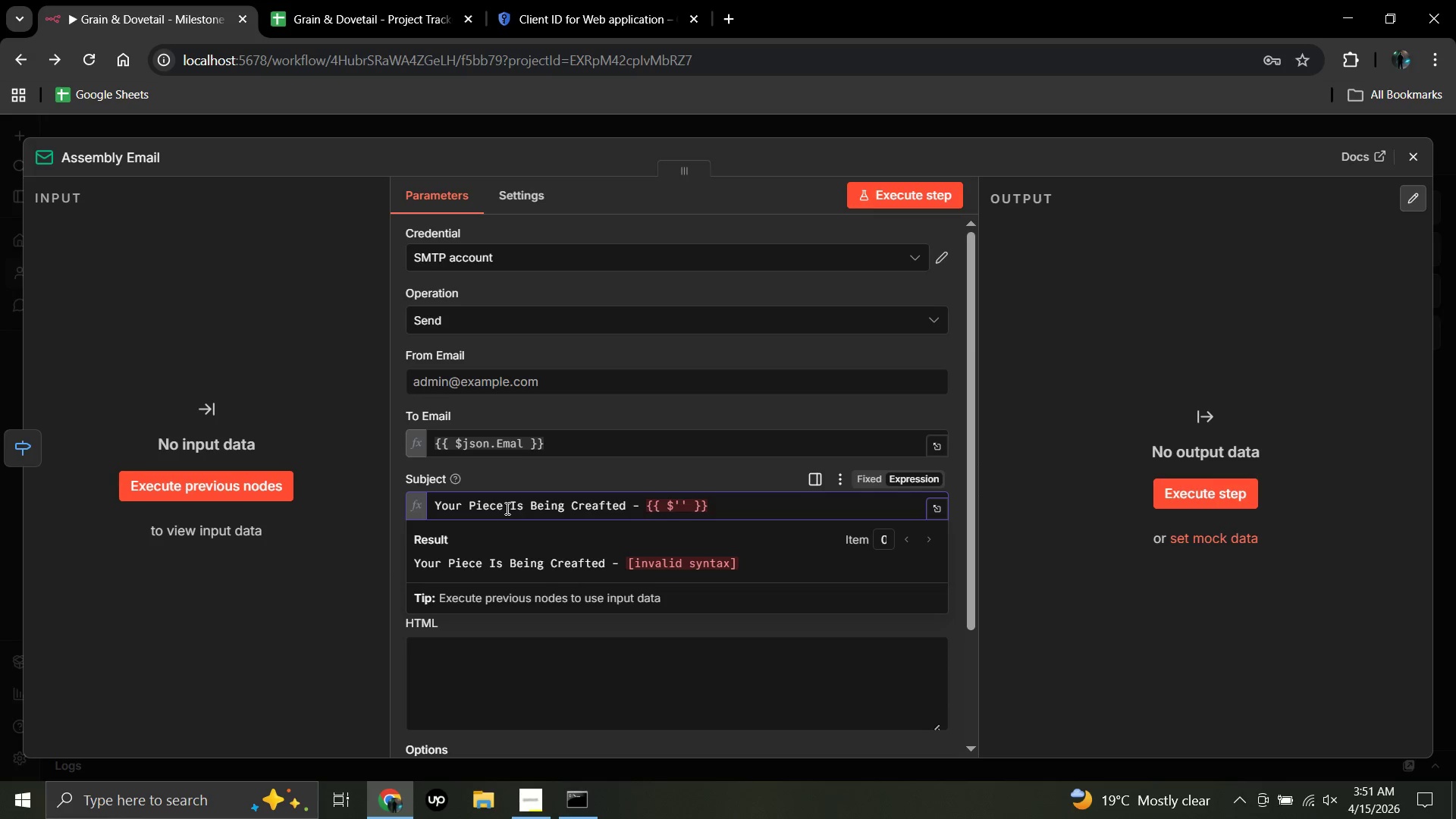 
wait(6.73)
 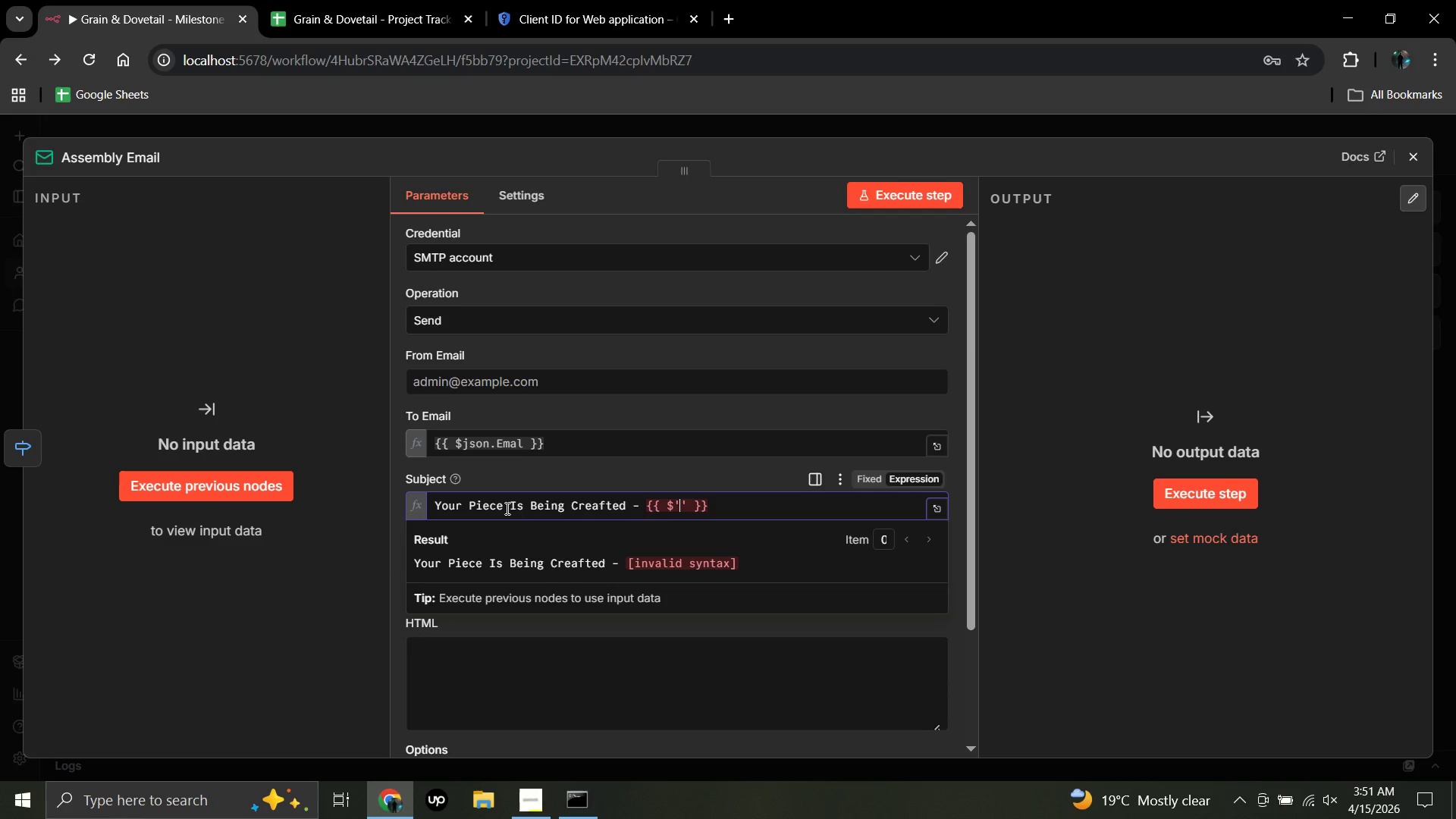 
key(Backspace)
type(json)
 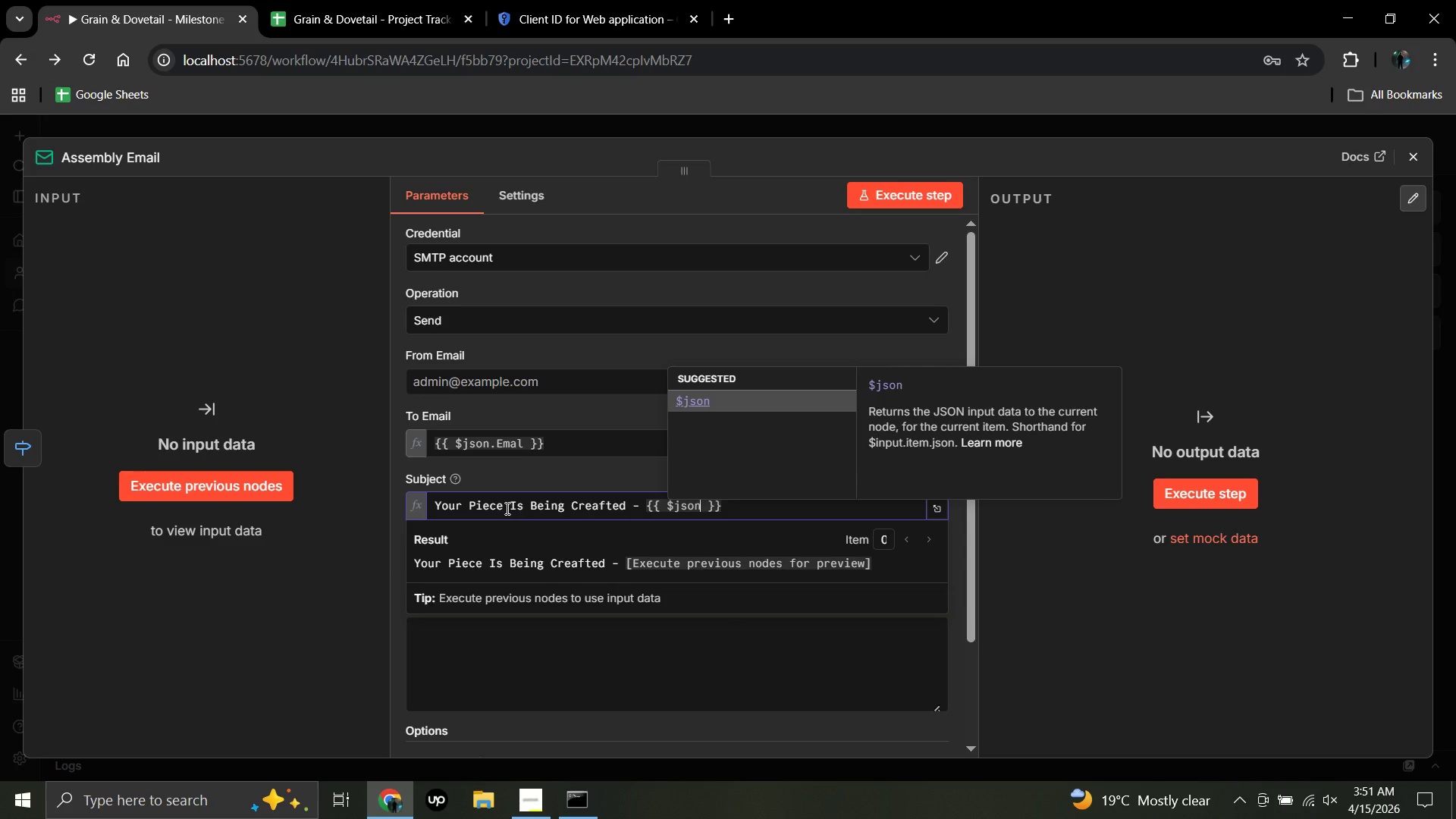 
wait(5.08)
 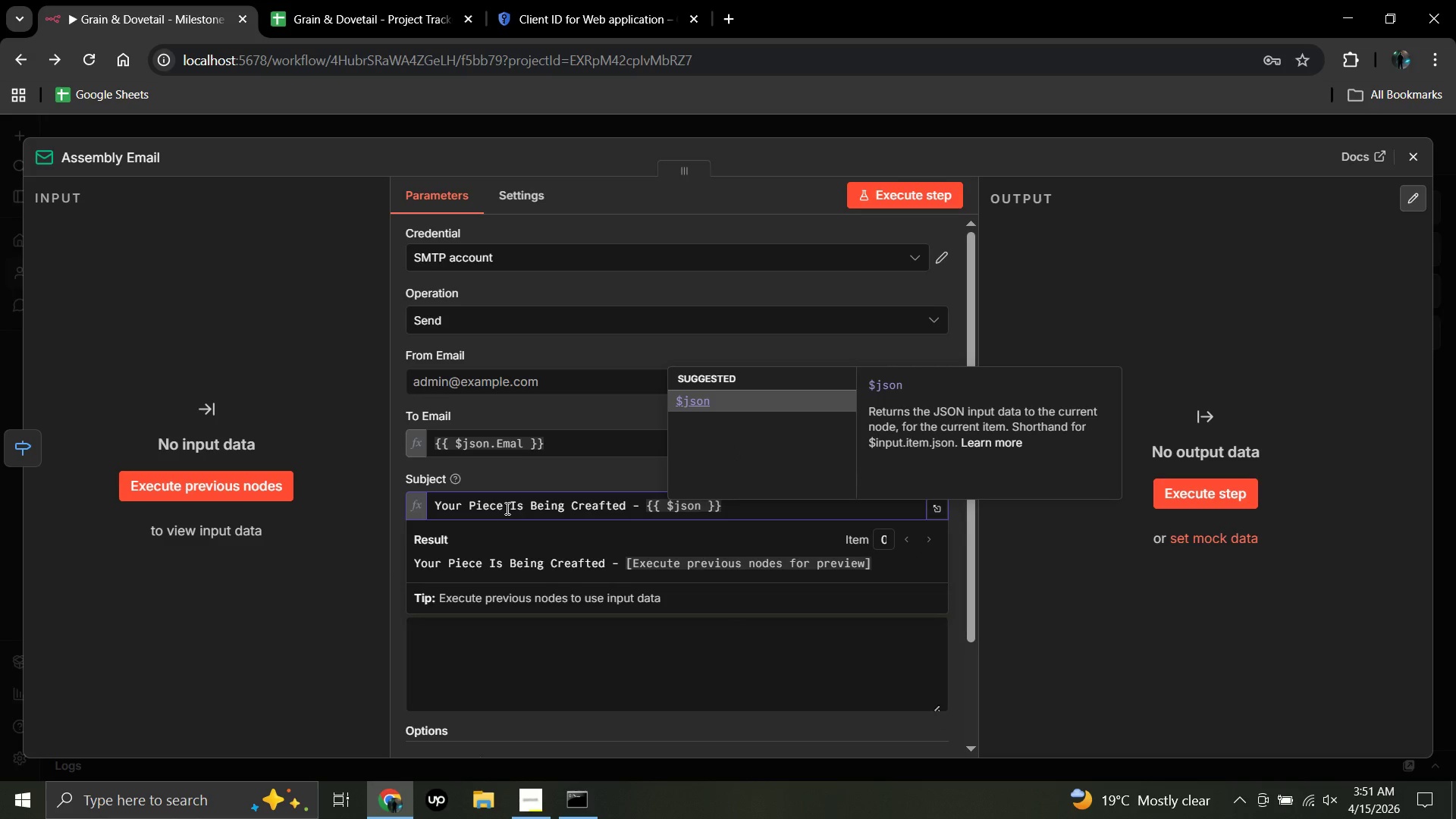 
key(BracketLeft)
 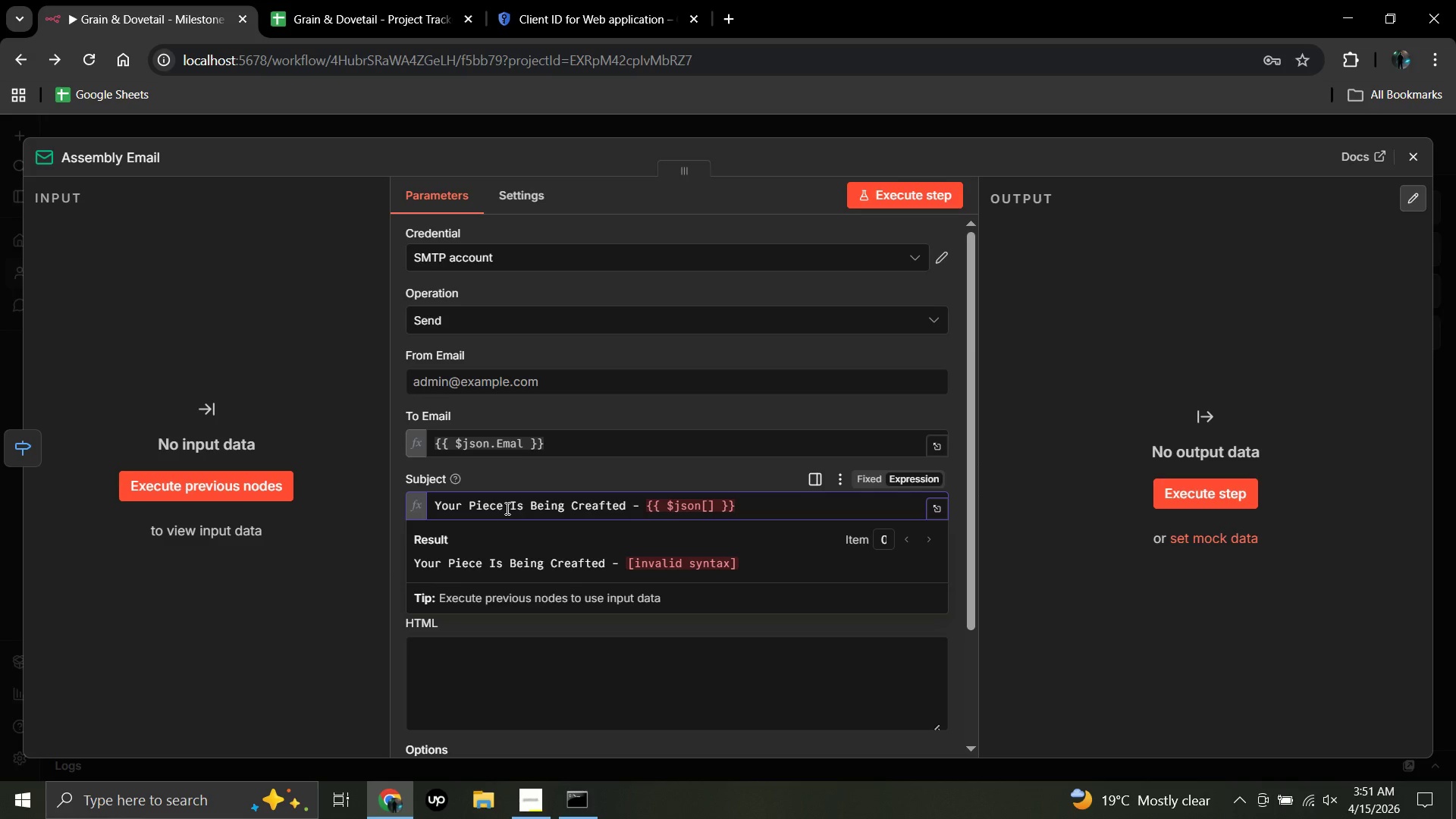 
wait(5.62)
 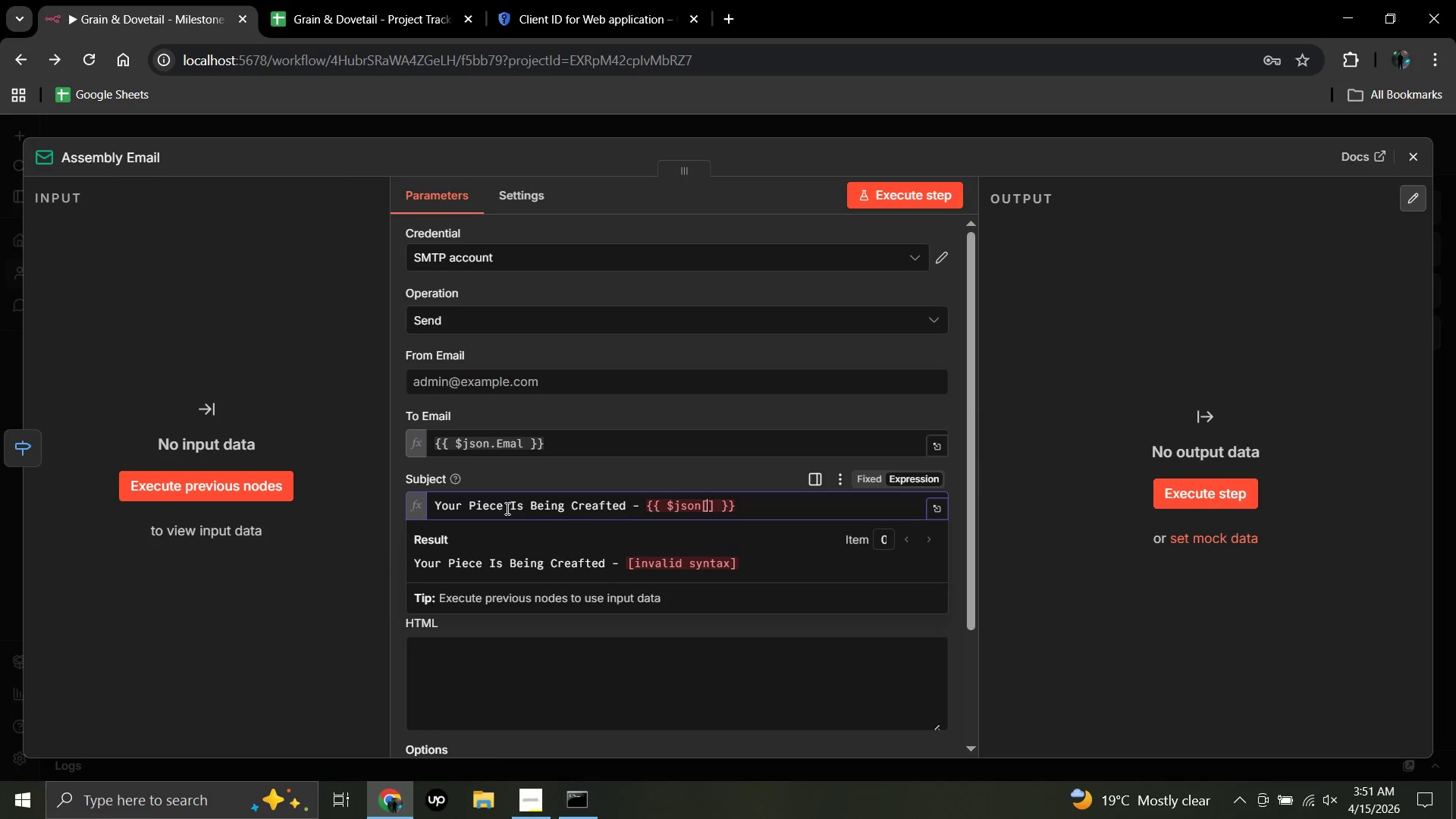 
key(Quote)
 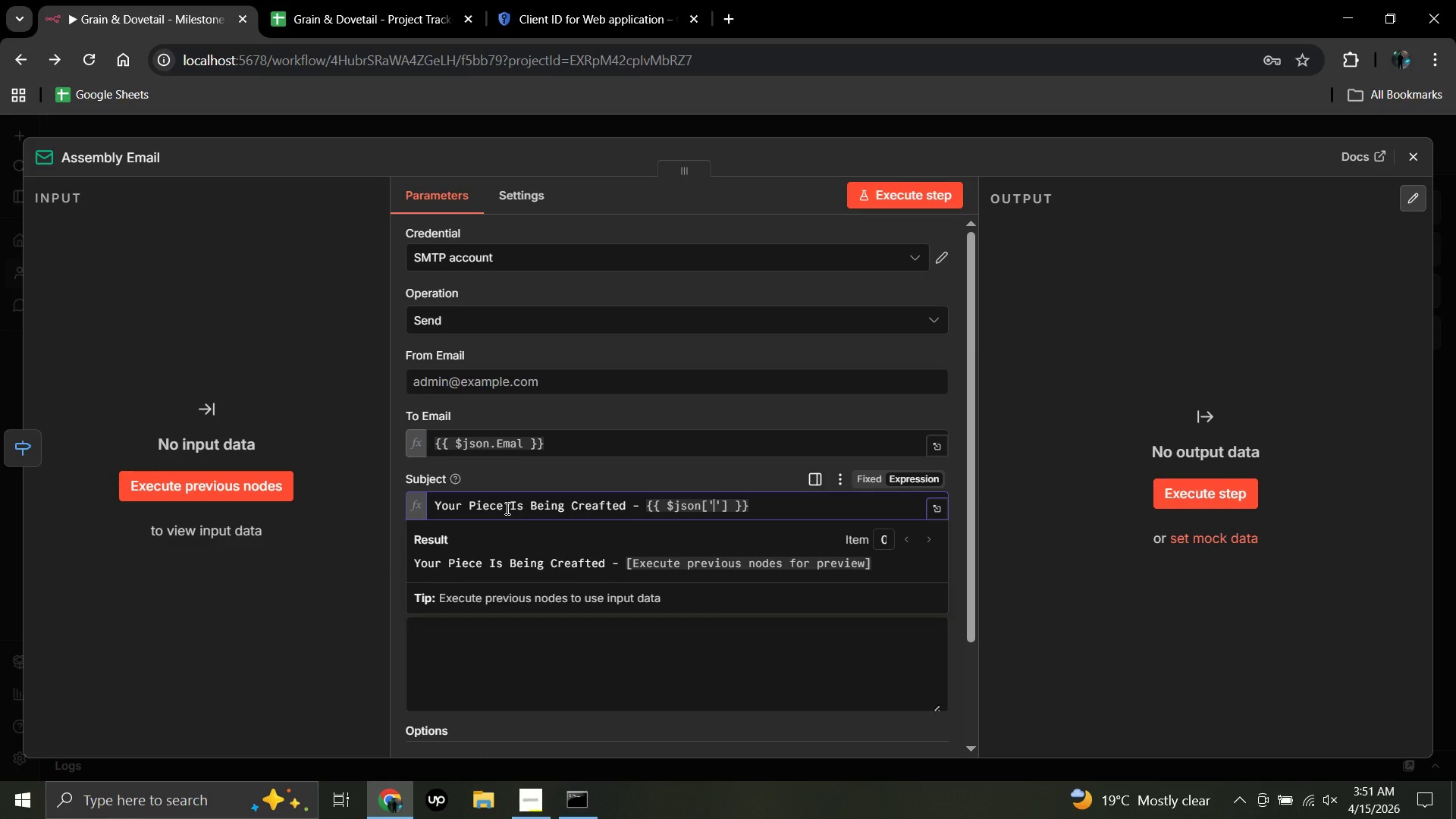 
wait(6.23)
 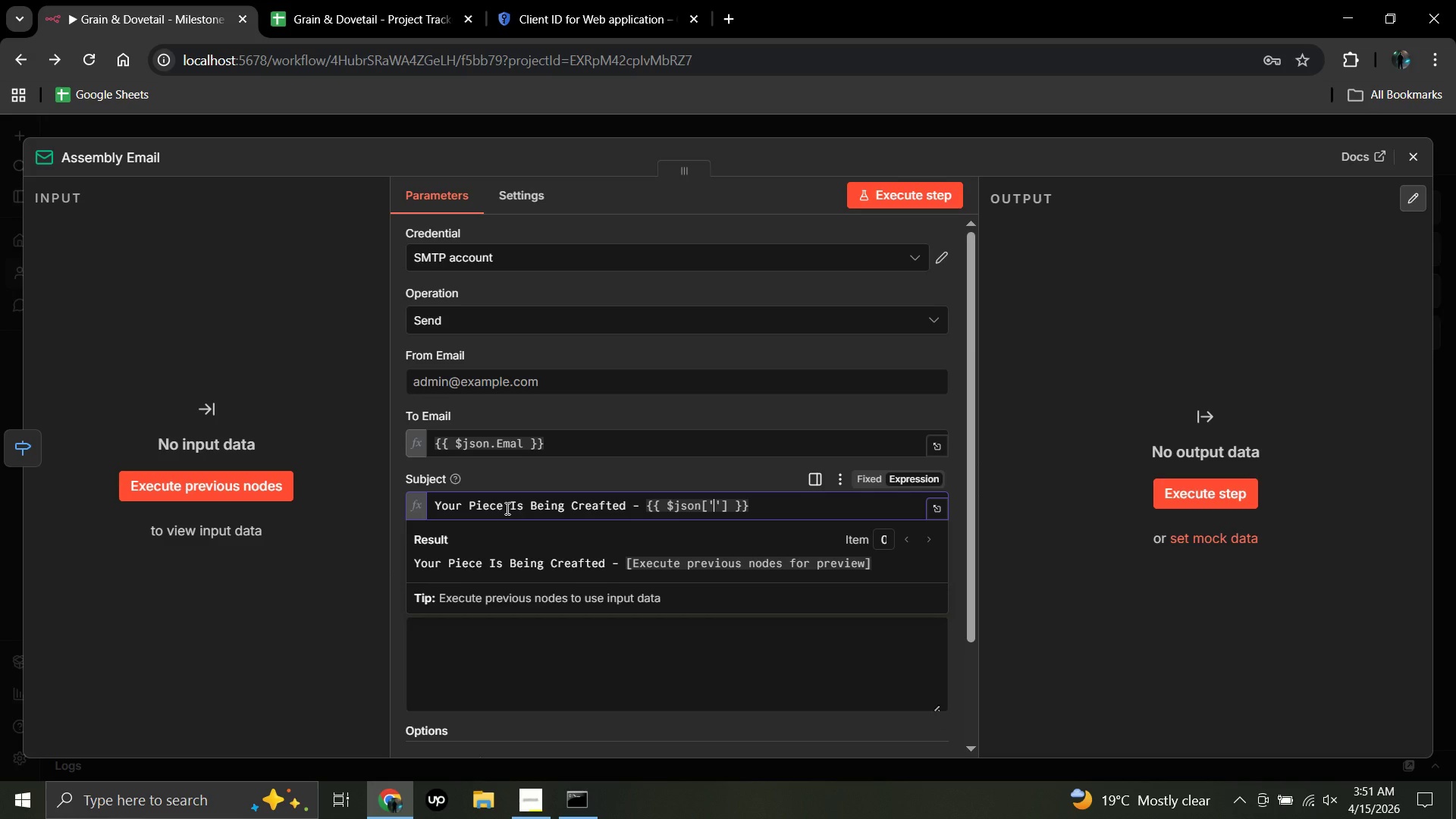 
type(Project Name)
 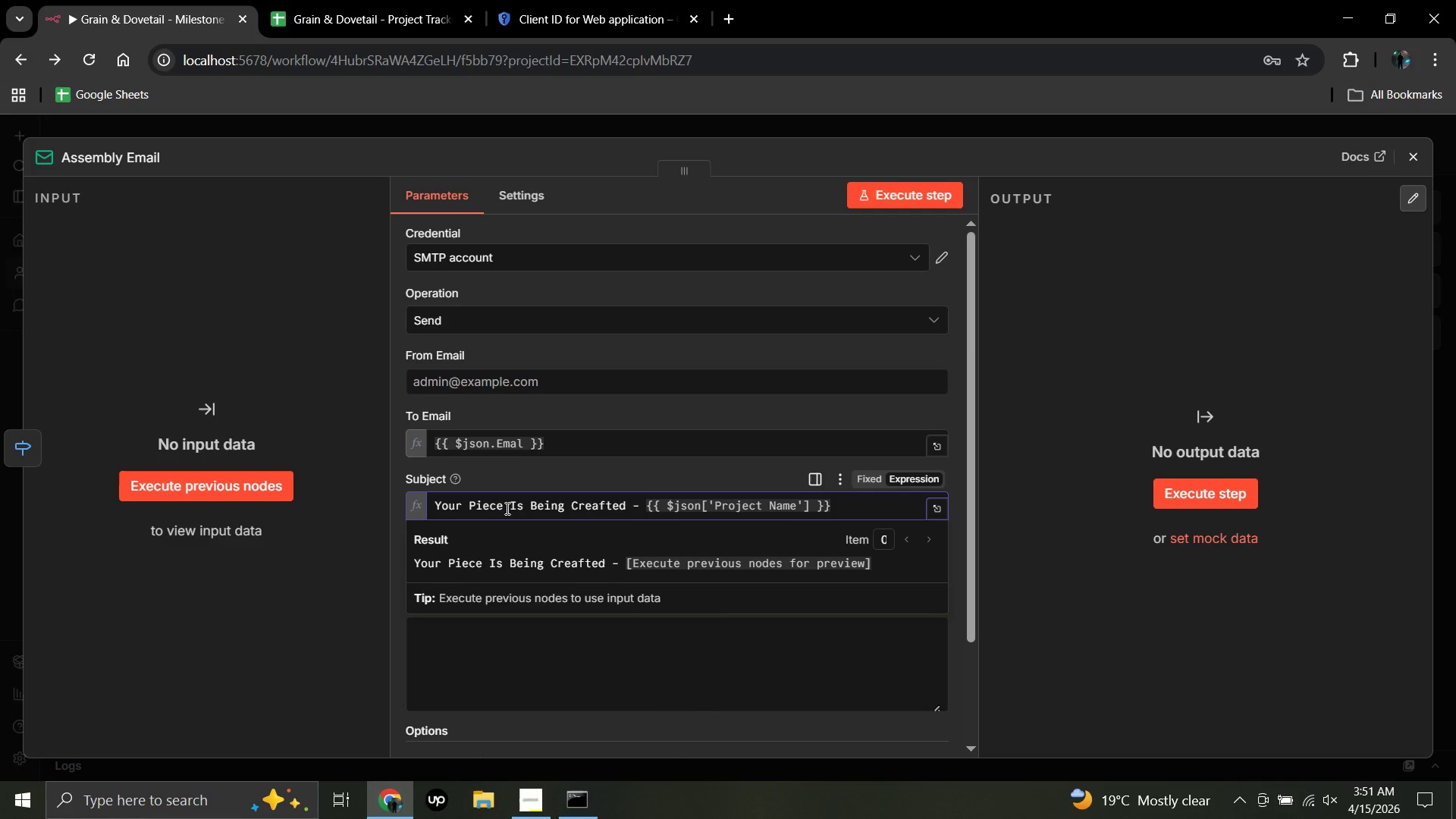 
wait(5.89)
 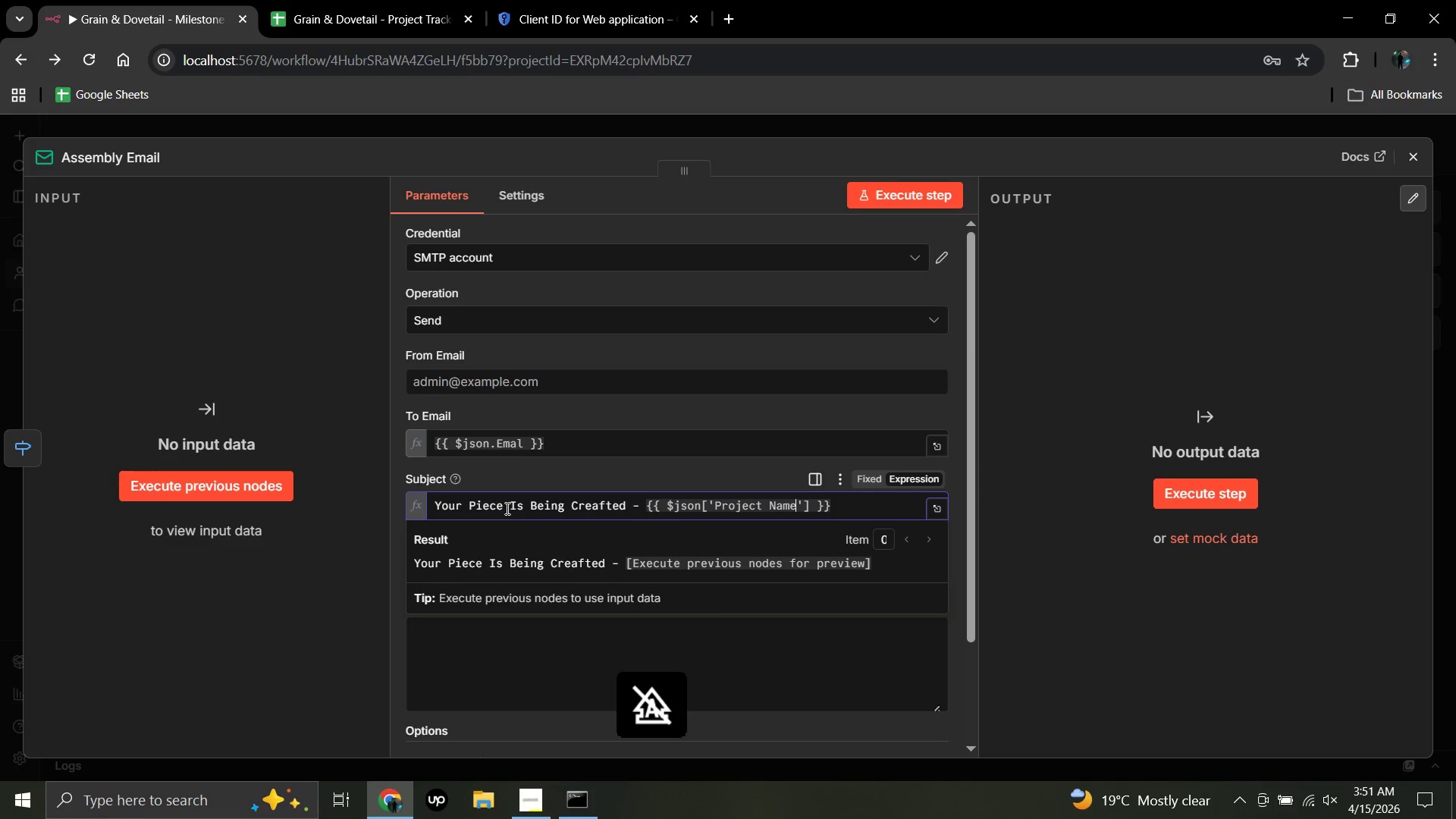 
left_click([329, 570])
 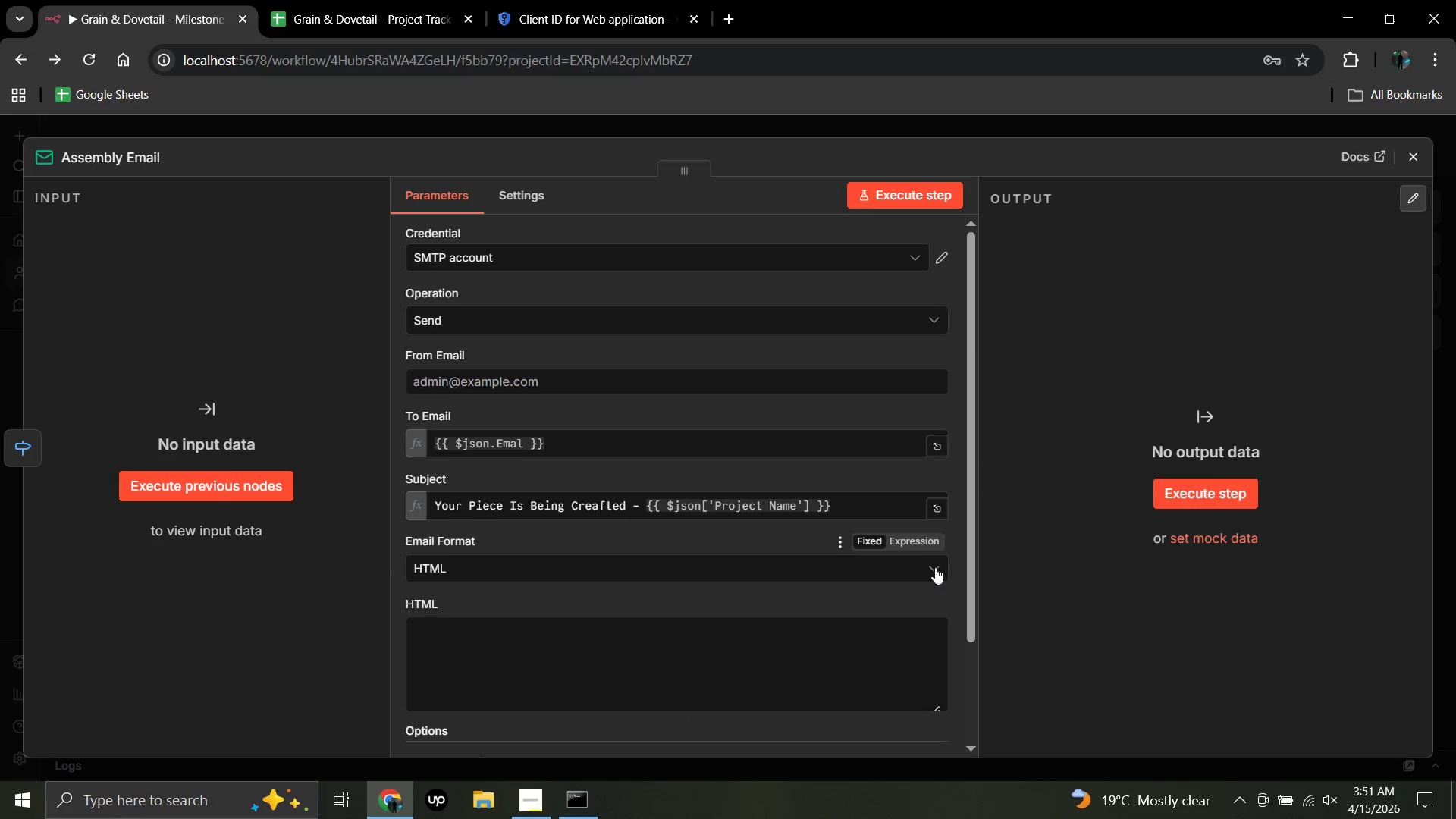 
left_click([919, 541])
 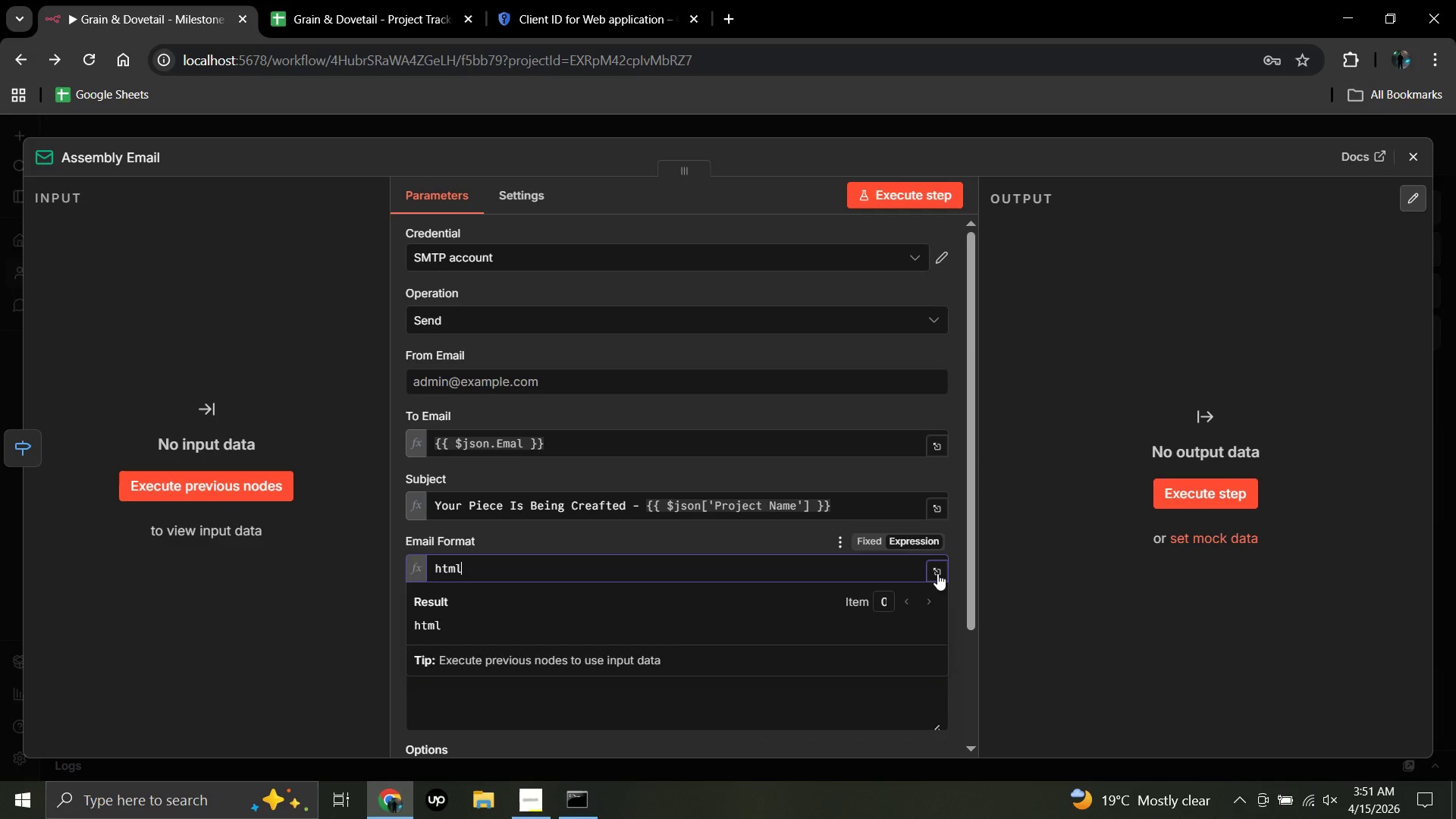 
left_click([937, 573])
 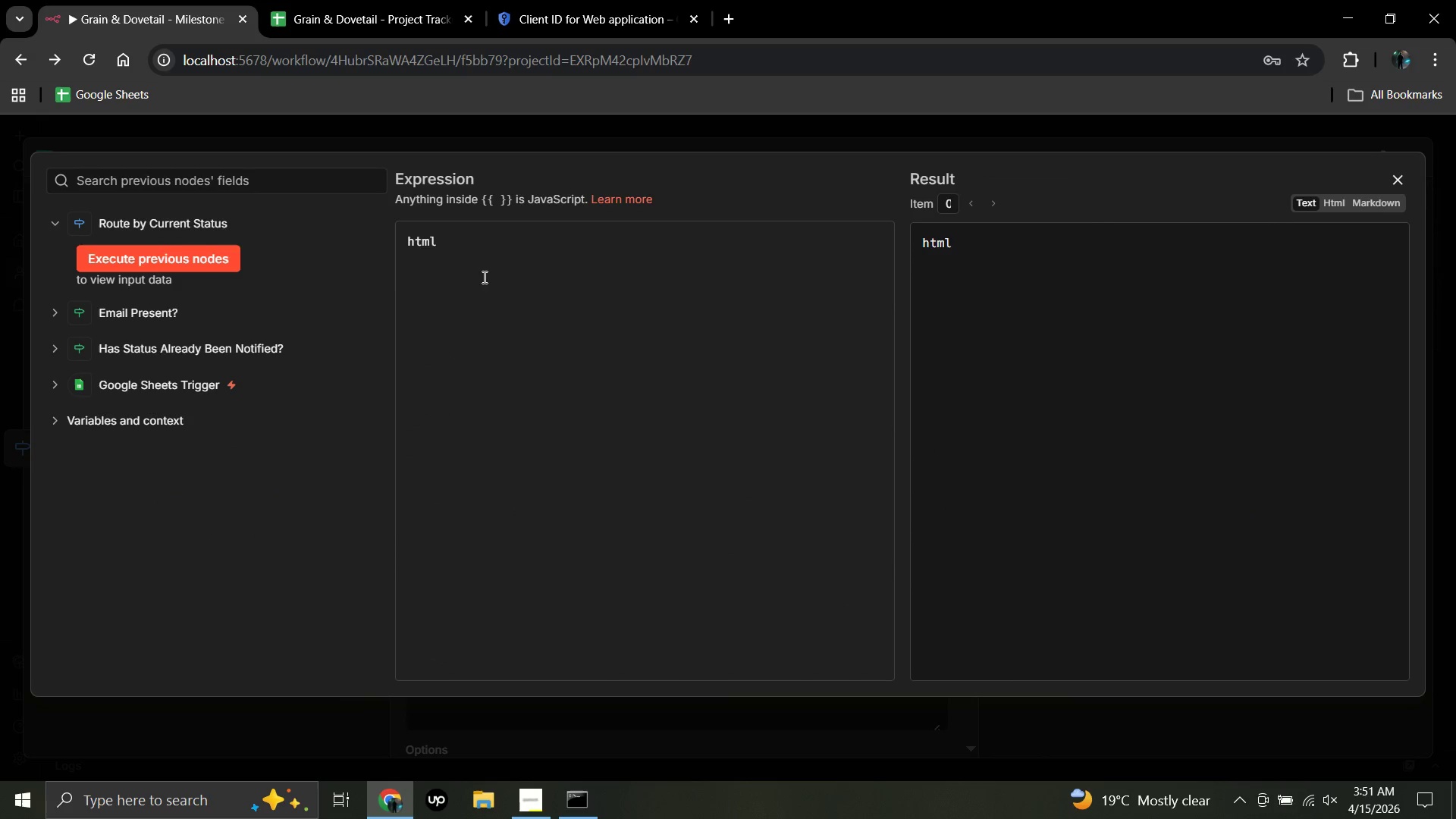 
left_click([478, 262])
 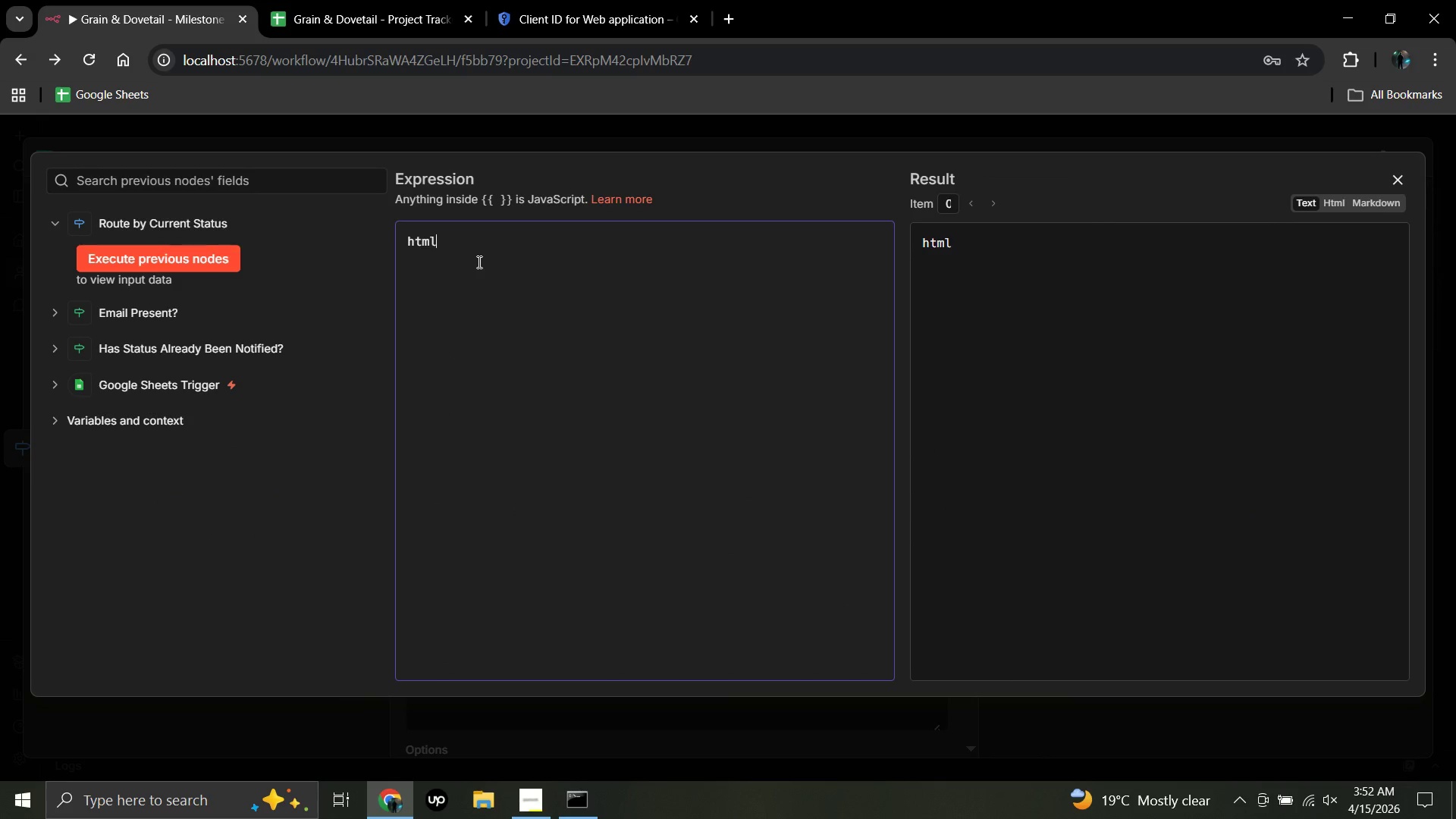 
hold_key(key=Backspace, duration=0.61)
 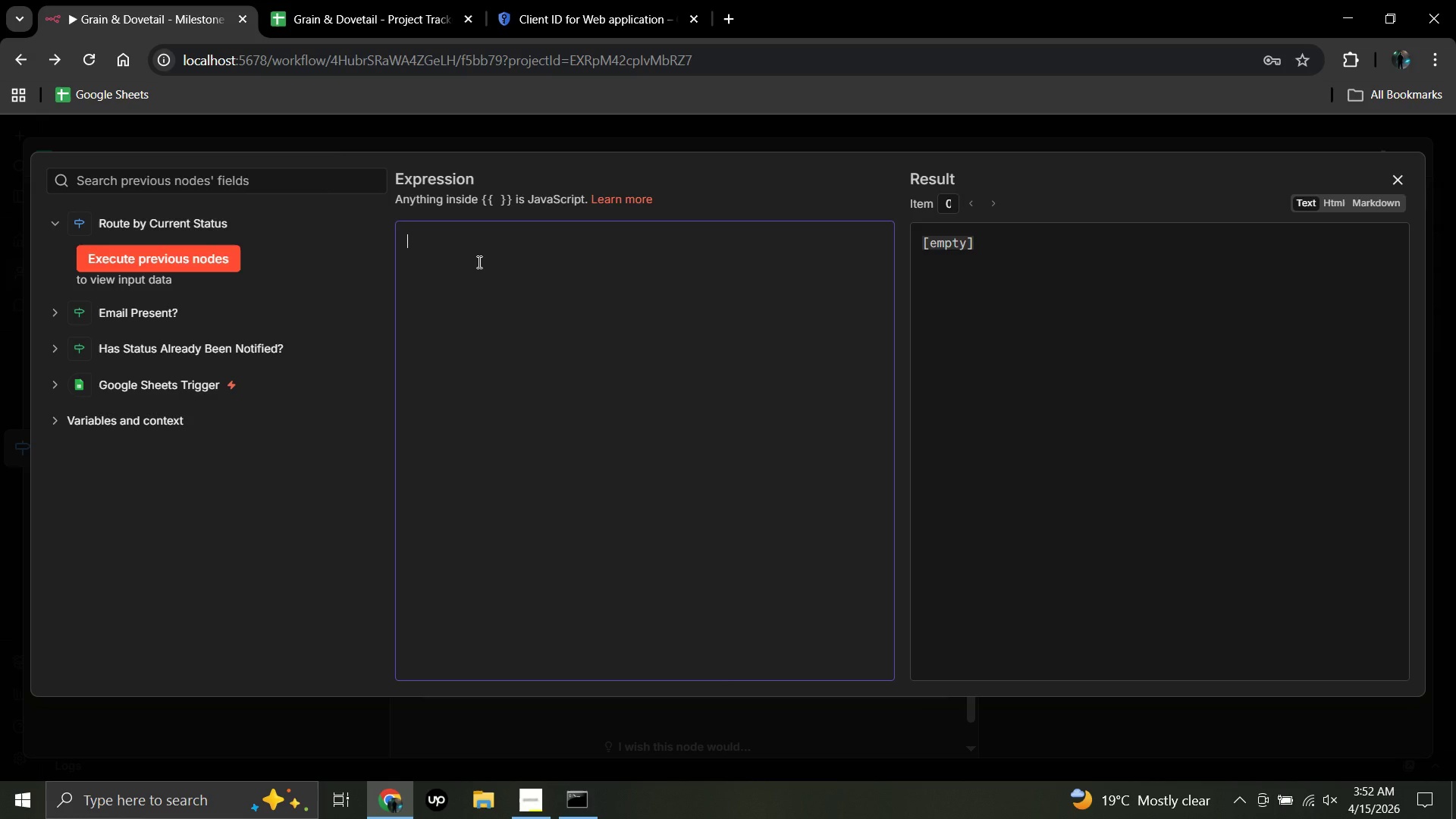 
wait(10.66)
 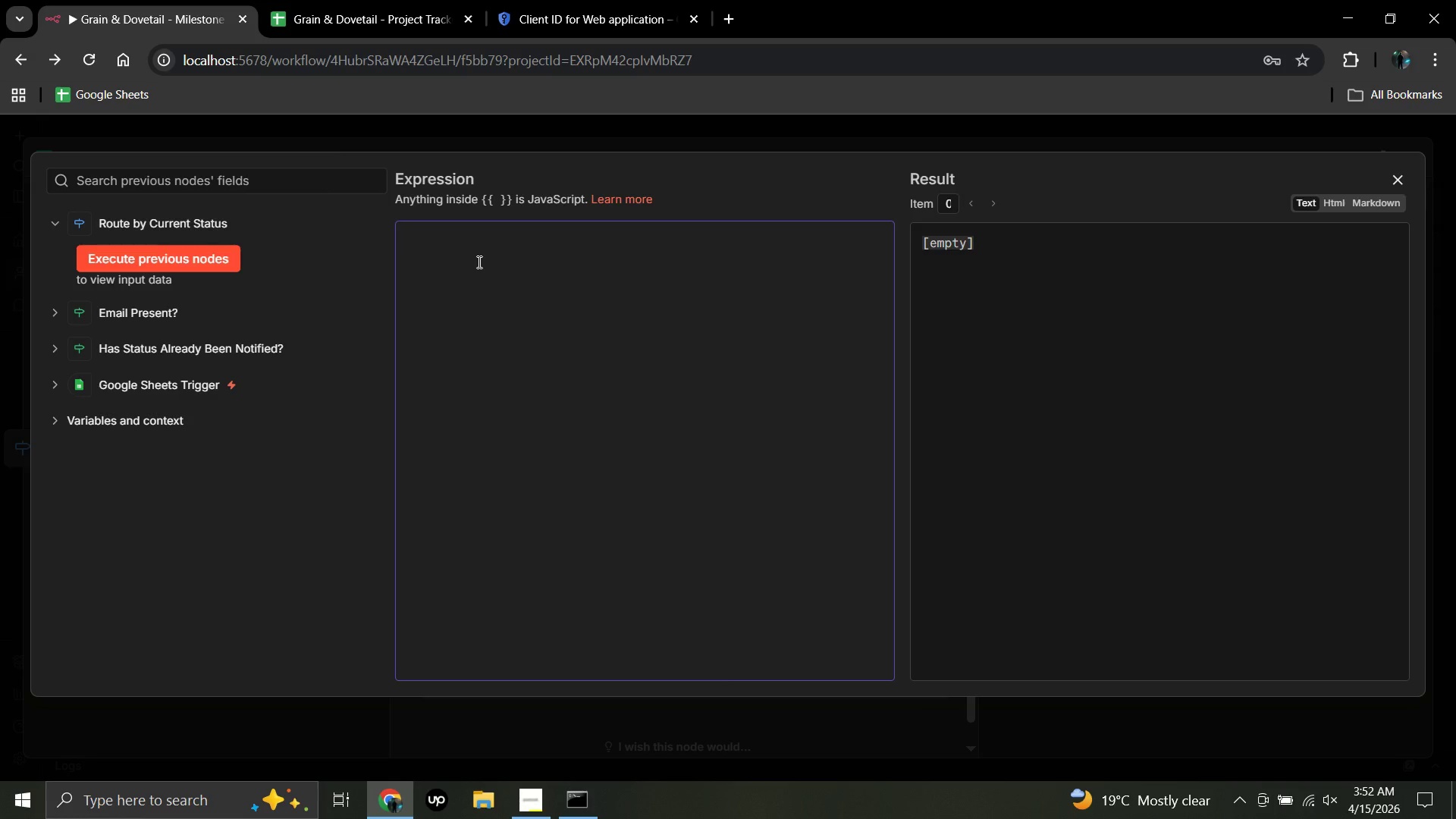 
type(<p>Dear)
 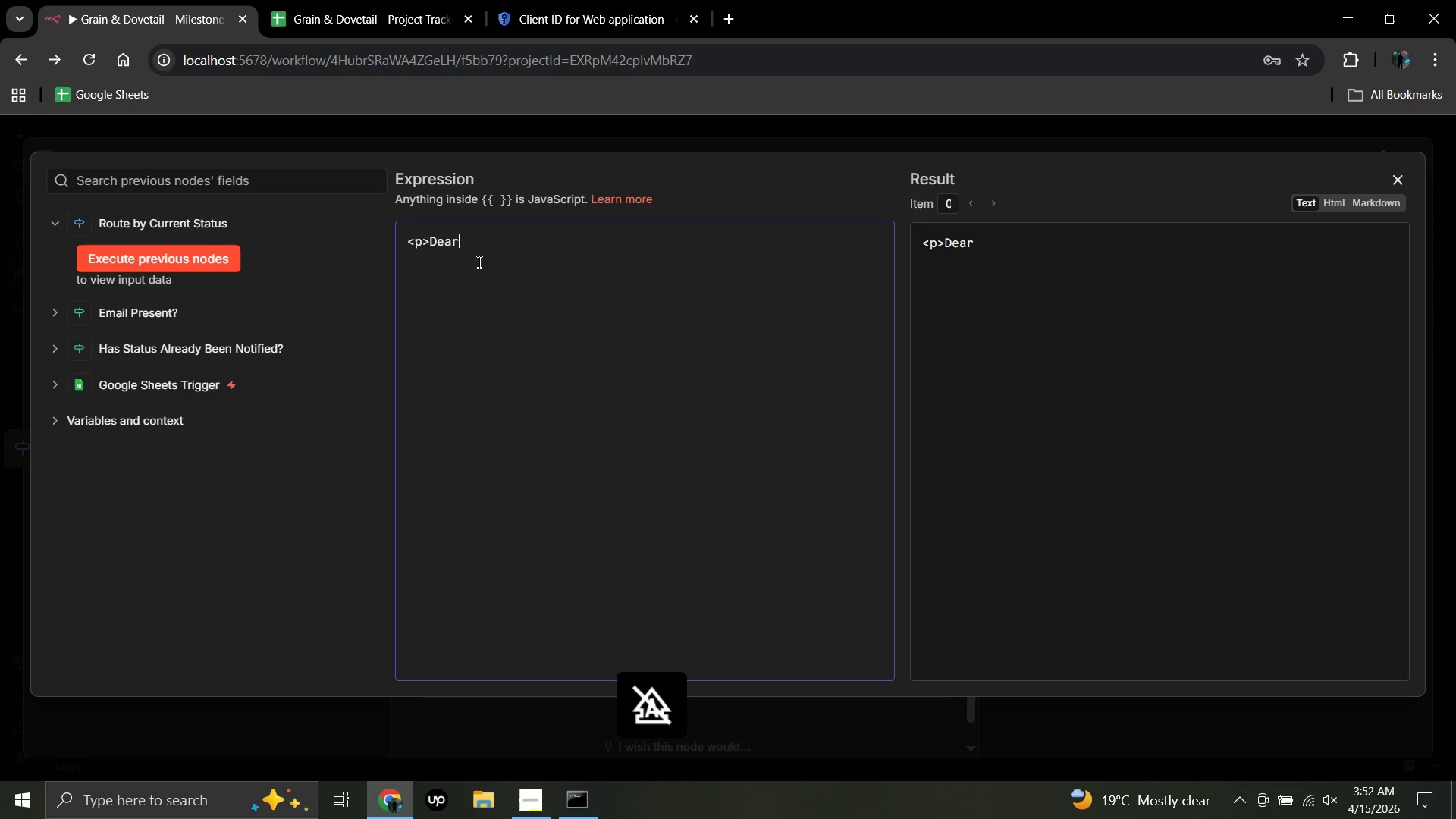 
key(Space)
 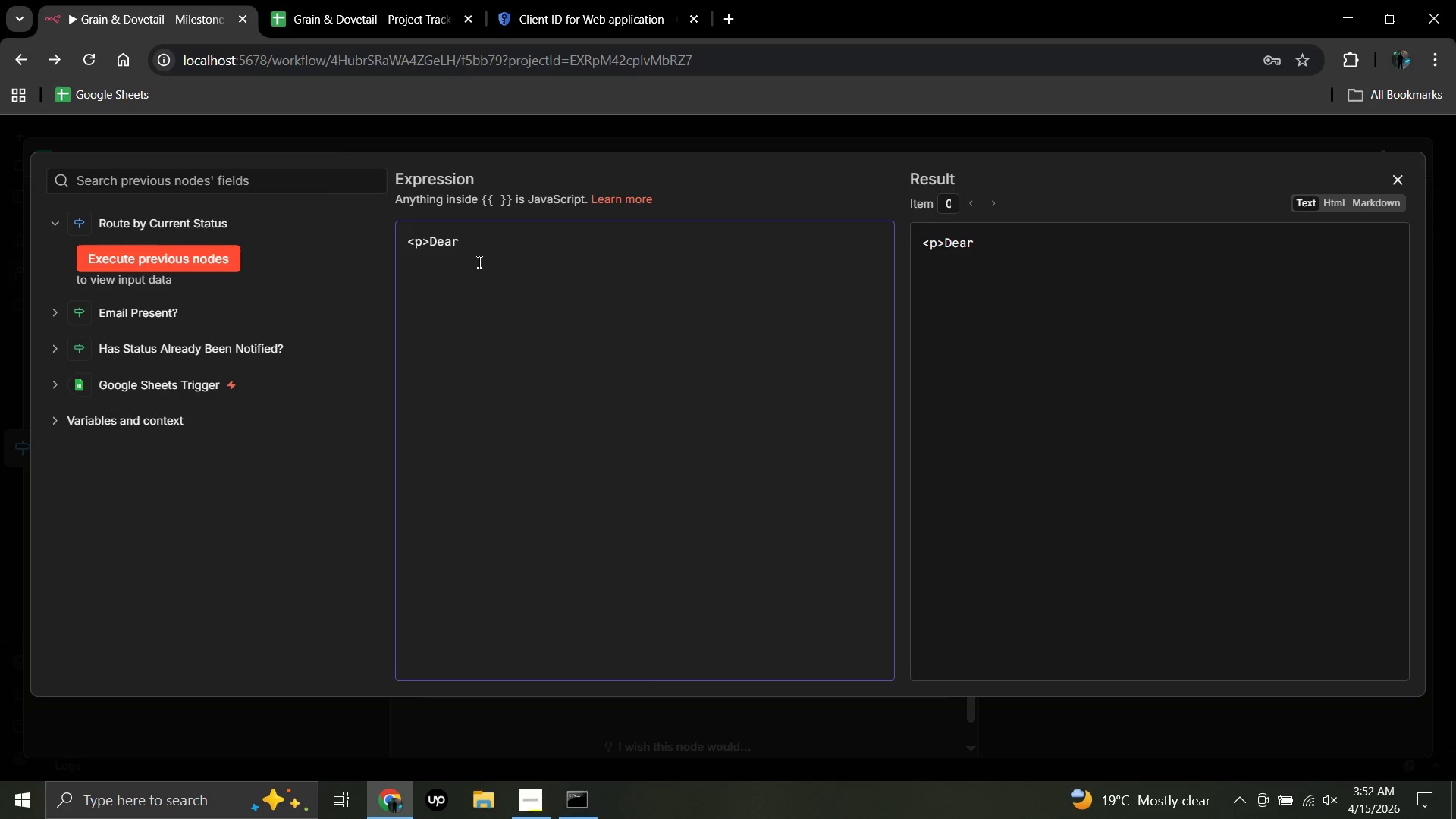 
hold_key(key=Enter, duration=0.61)
 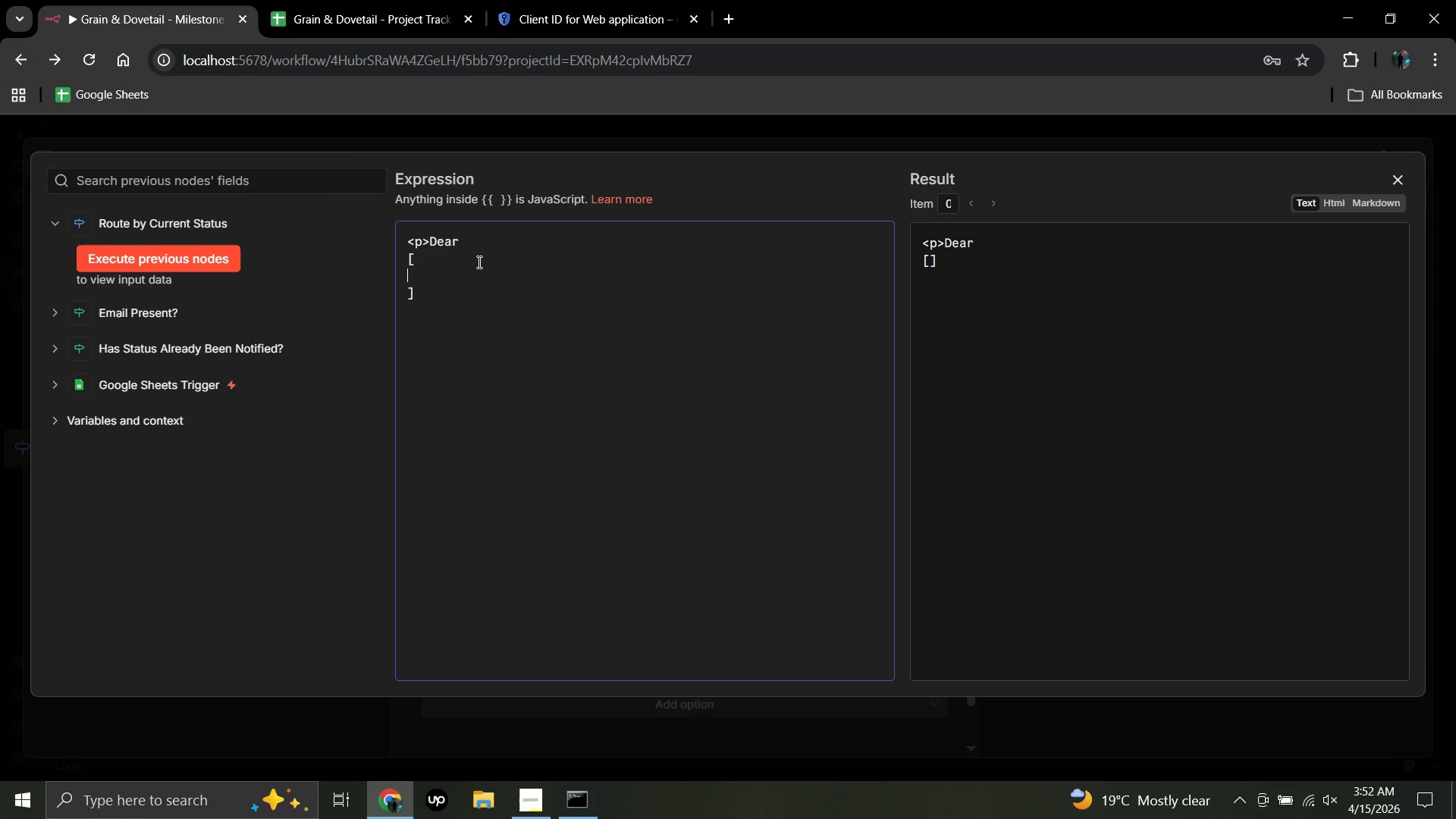 
key(BracketLeft)
 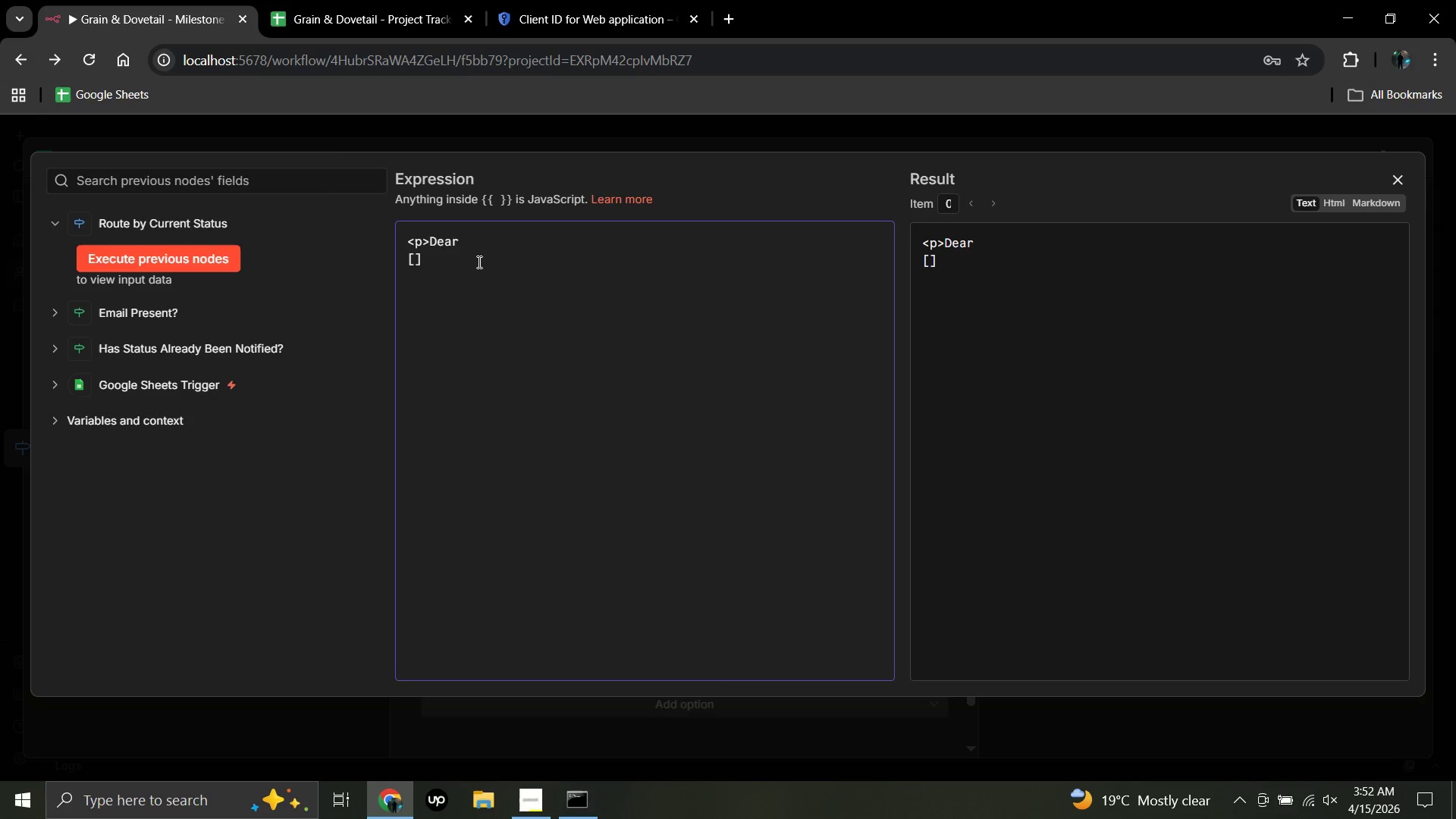 
hold_key(key=Enter, duration=0.48)
 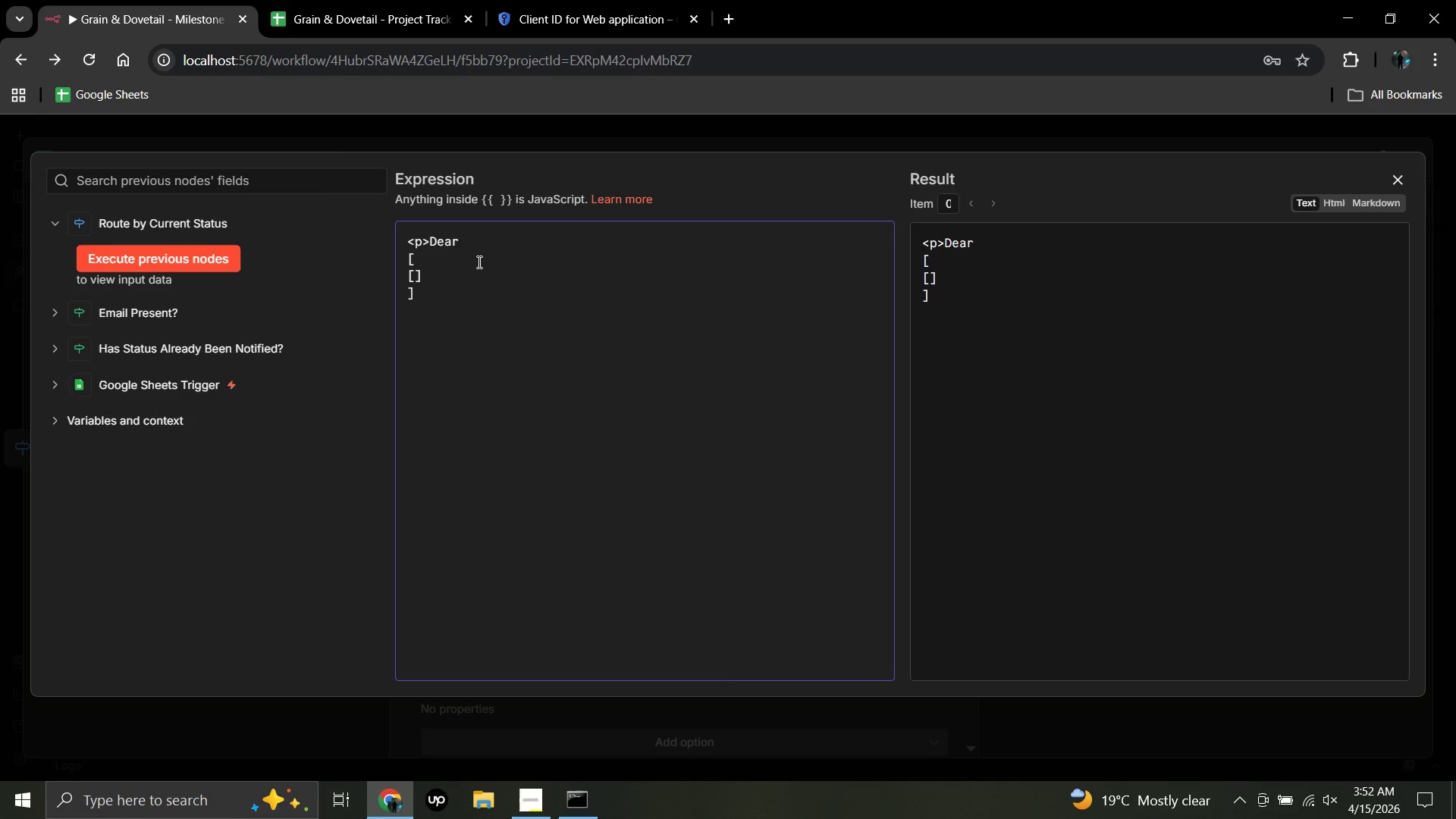 
key(BracketLeft)
 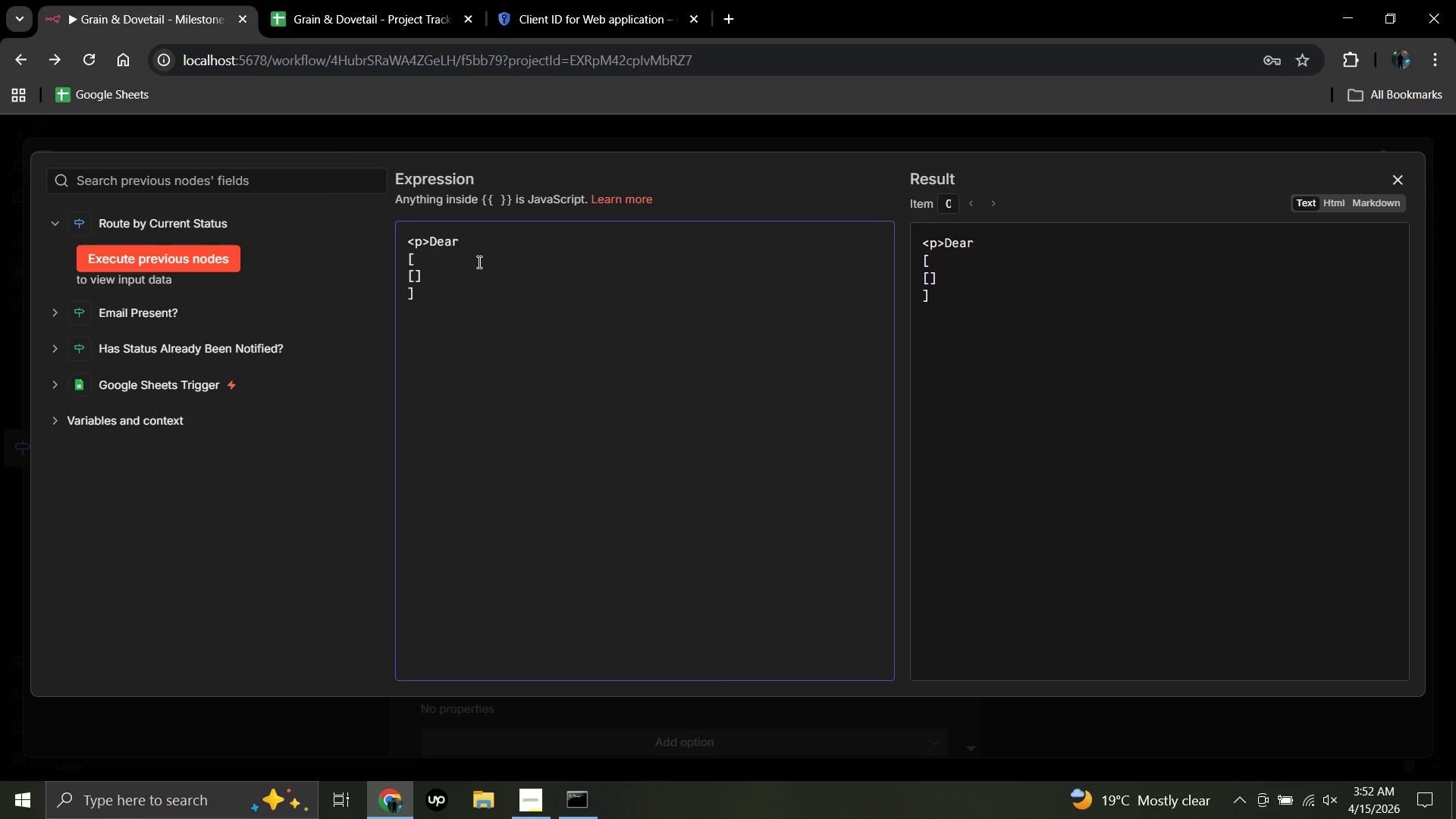 
key(Backspace)
 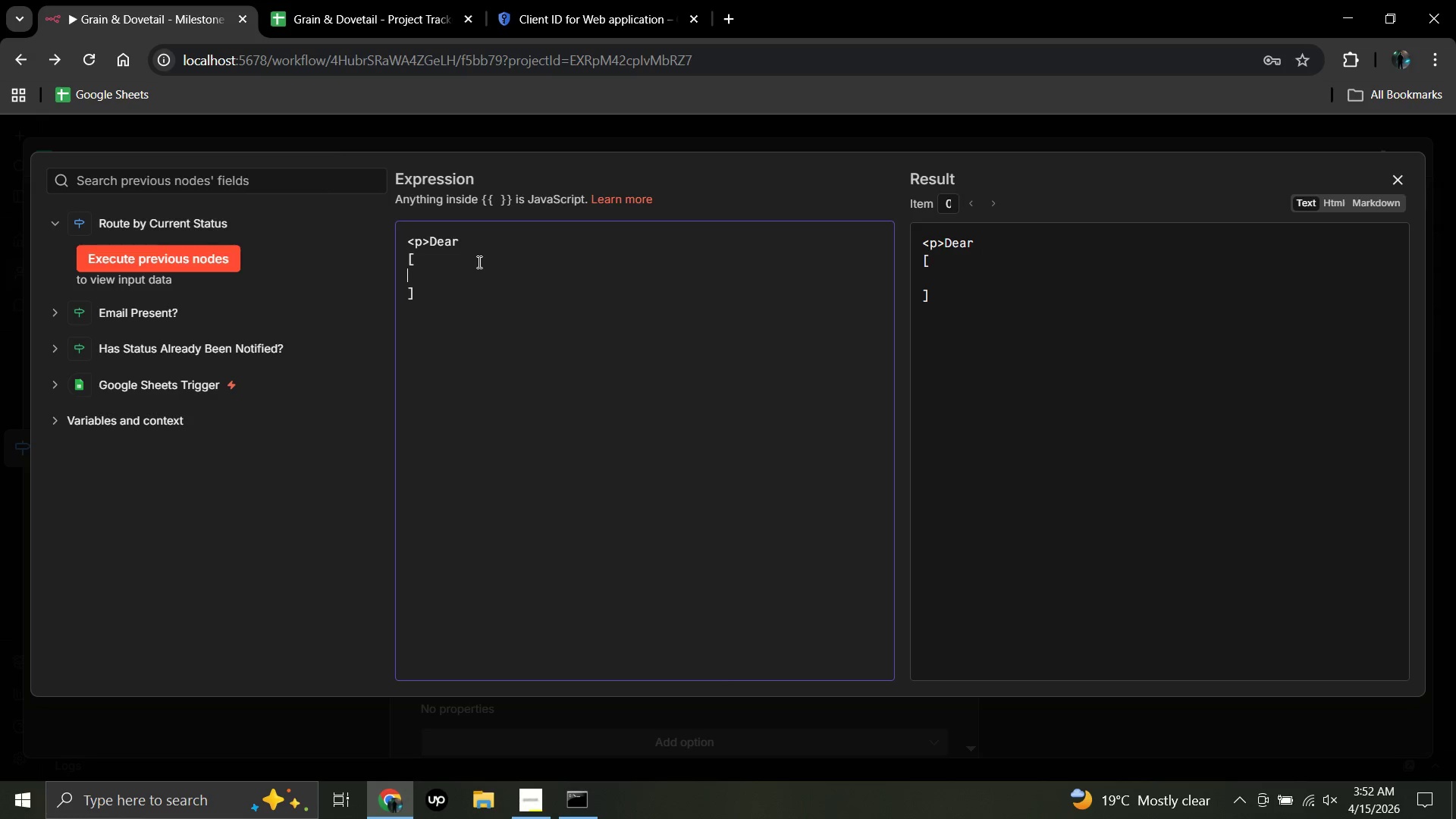 
key(Backspace)
 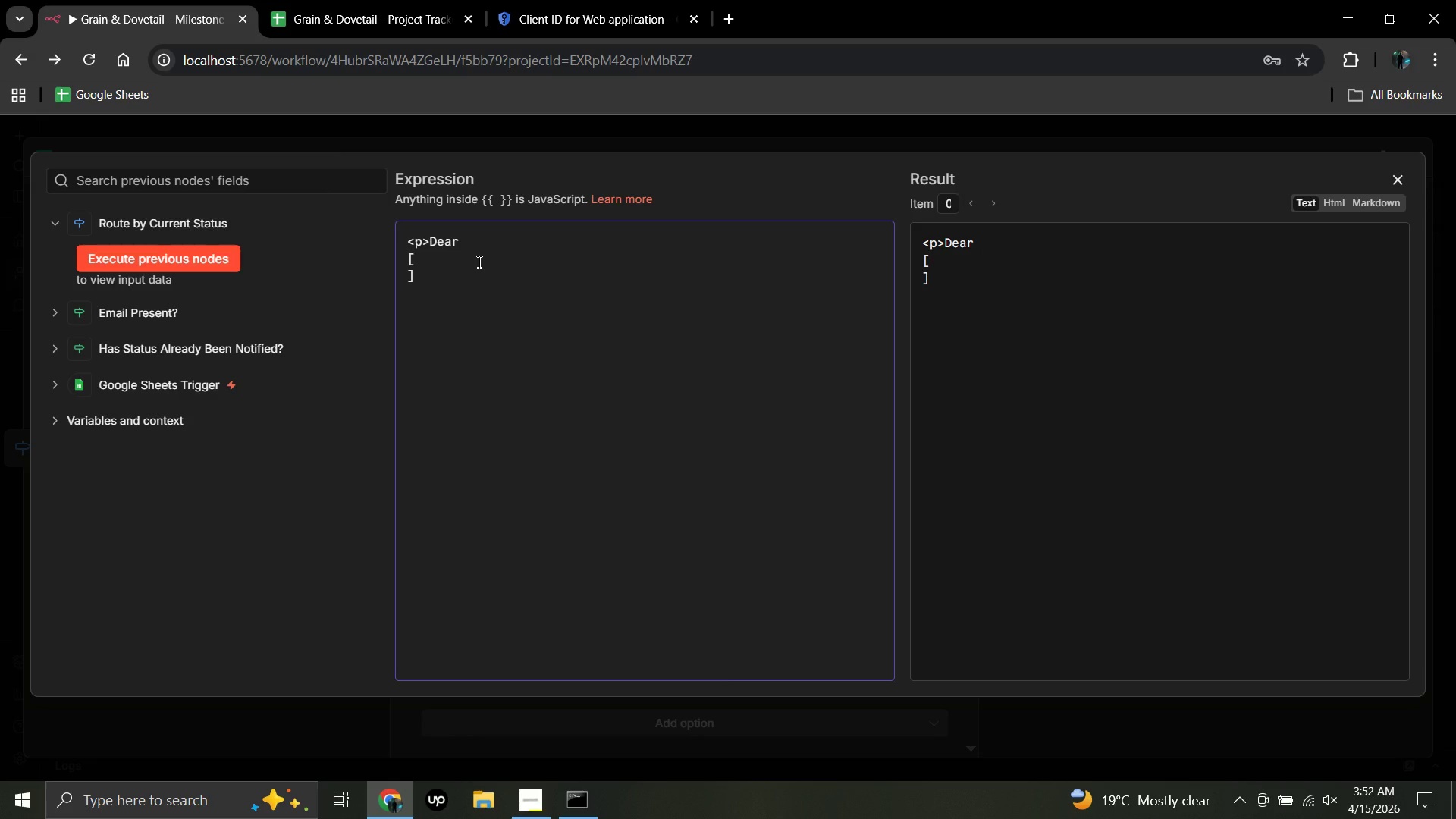 
key(Backspace)
 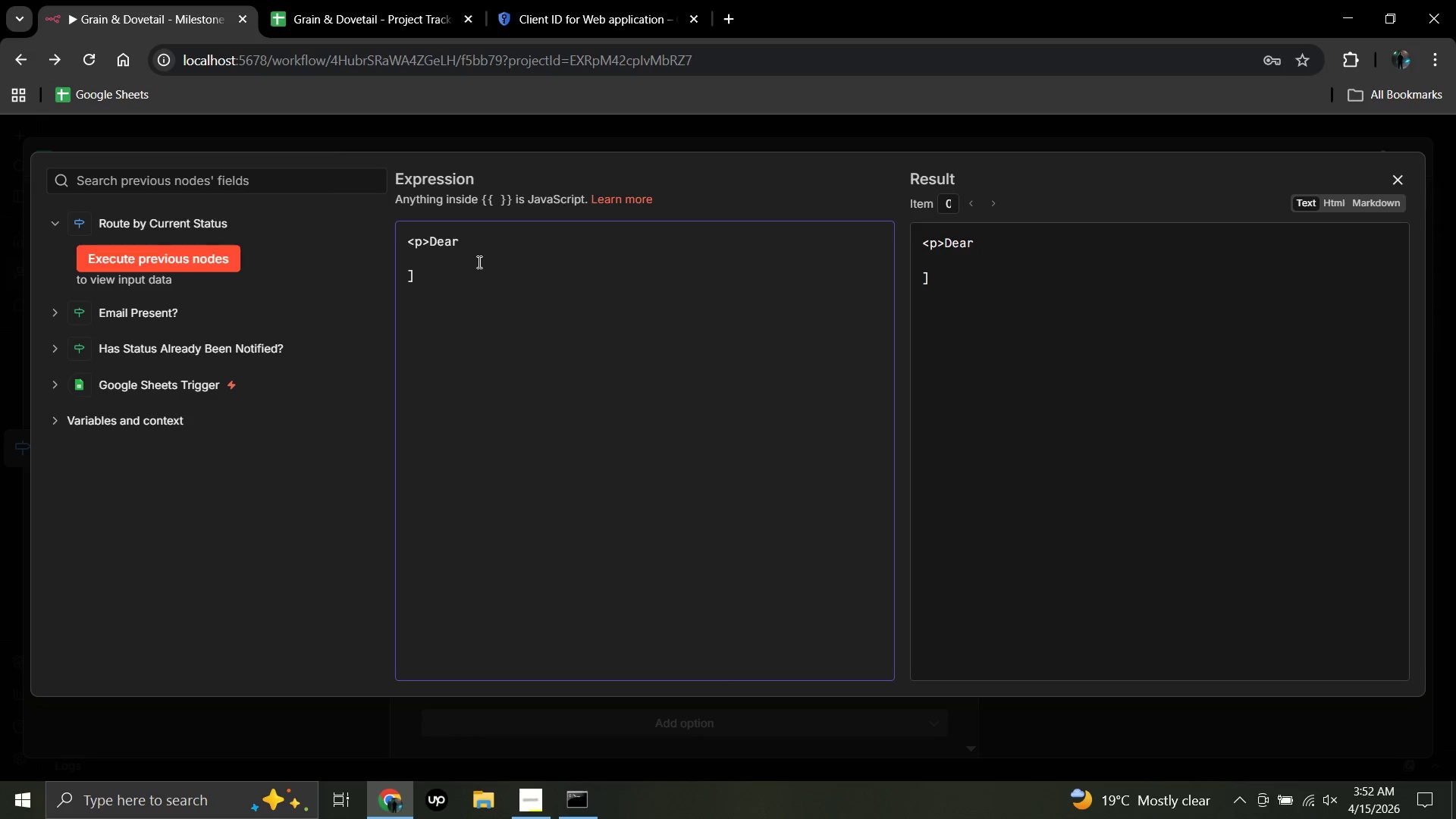 
key(Backspace)
 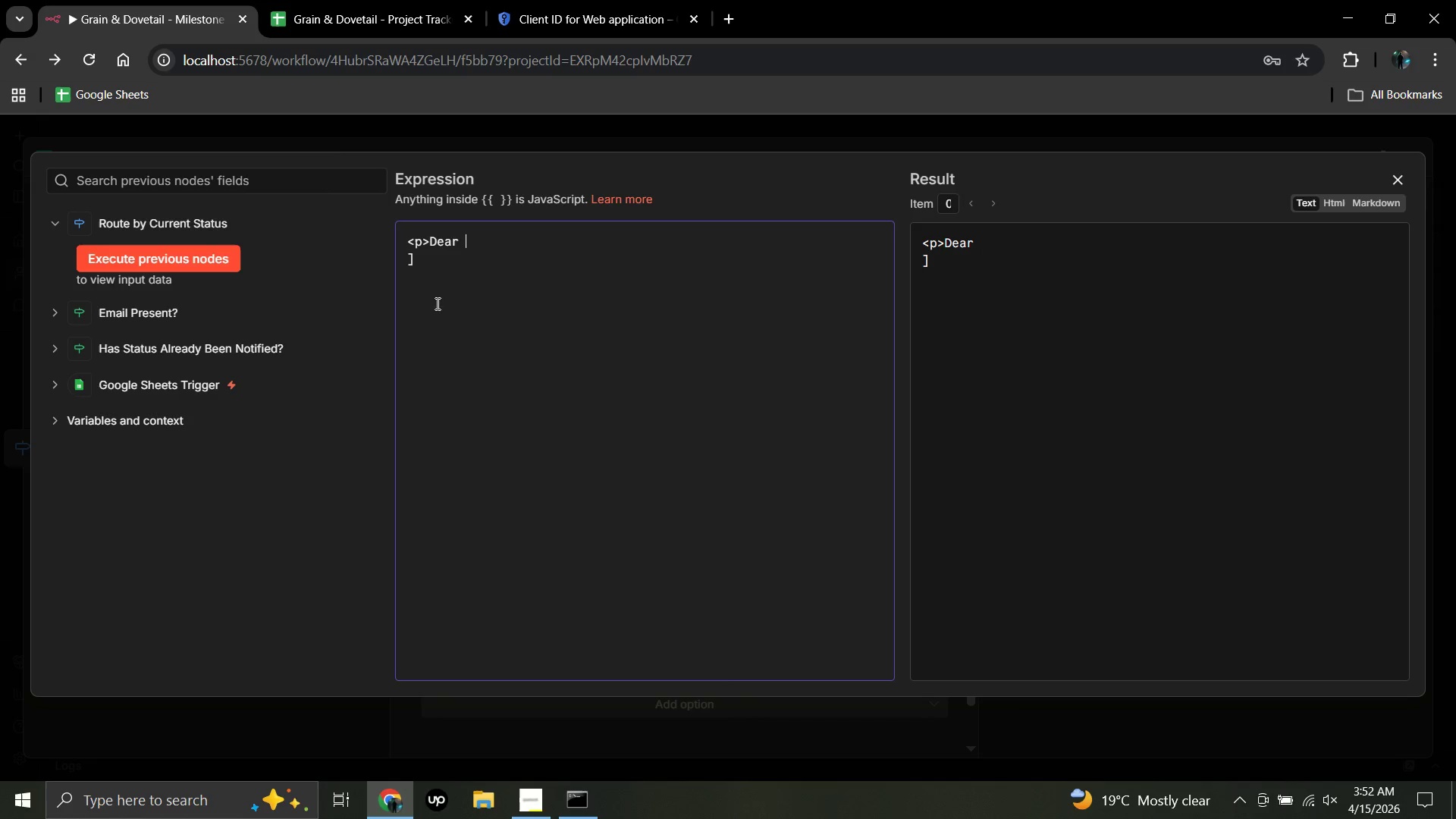 
left_click([421, 262])
 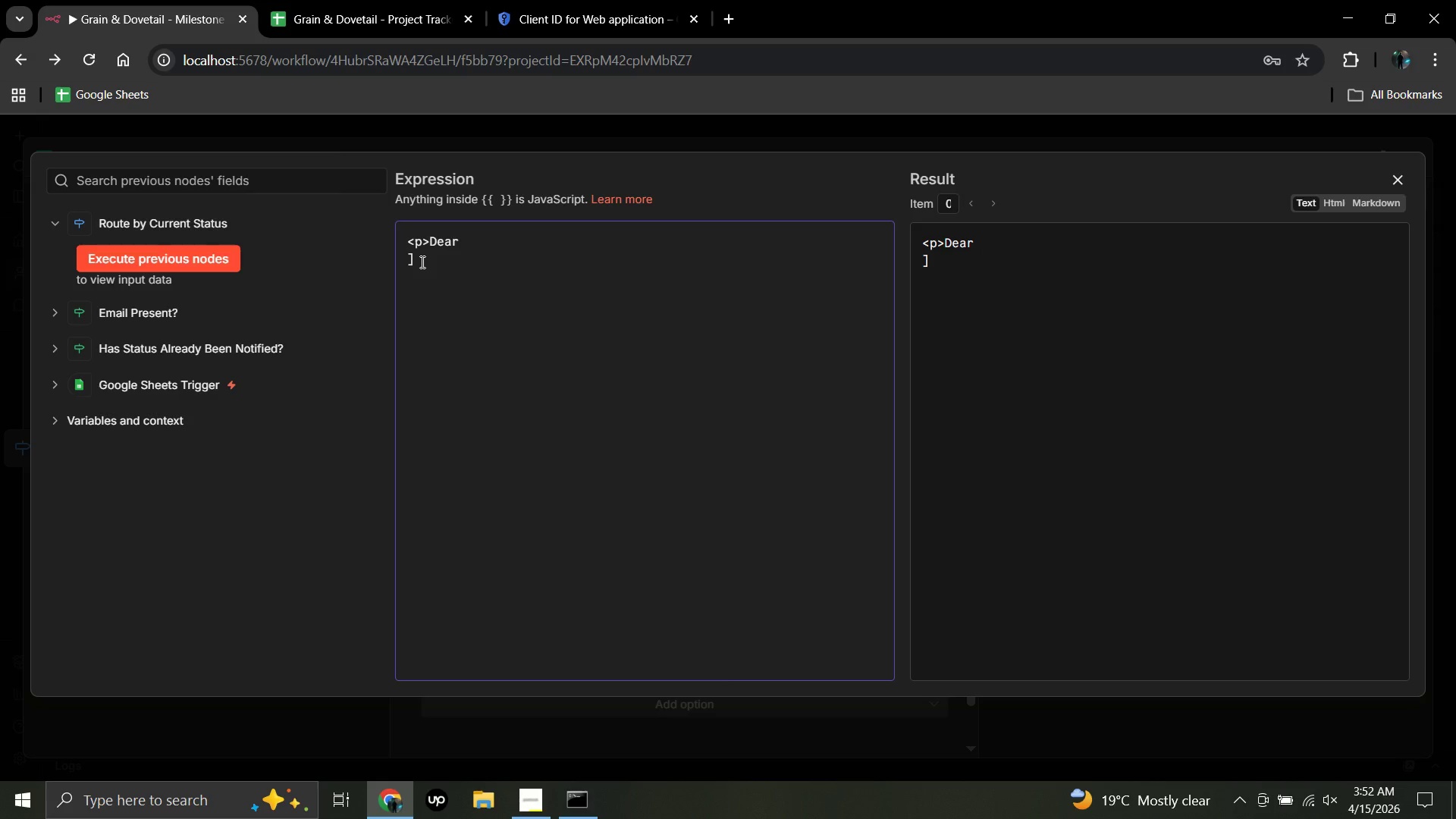 
key(Backspace)
 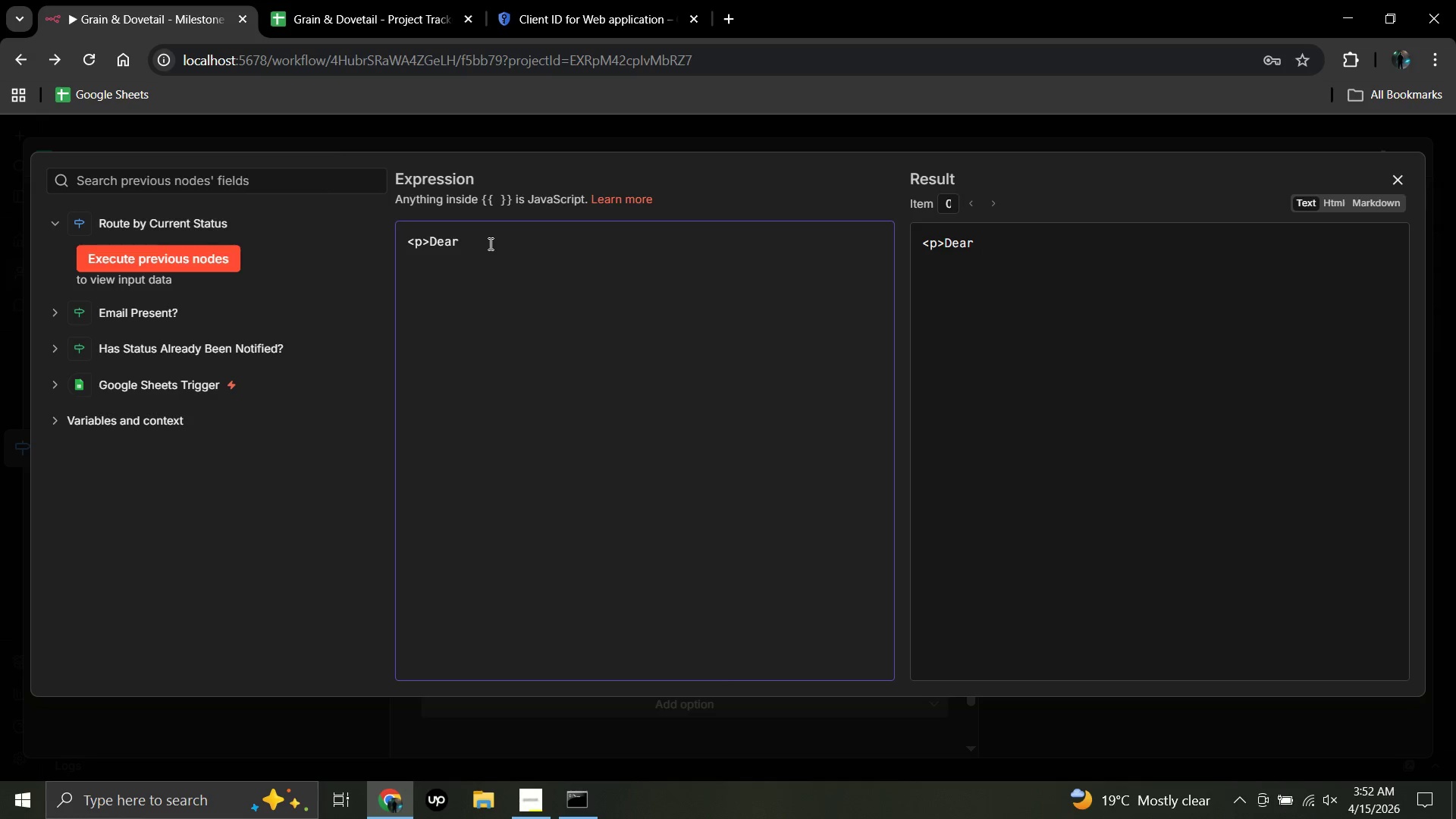 
left_click([464, 242])
 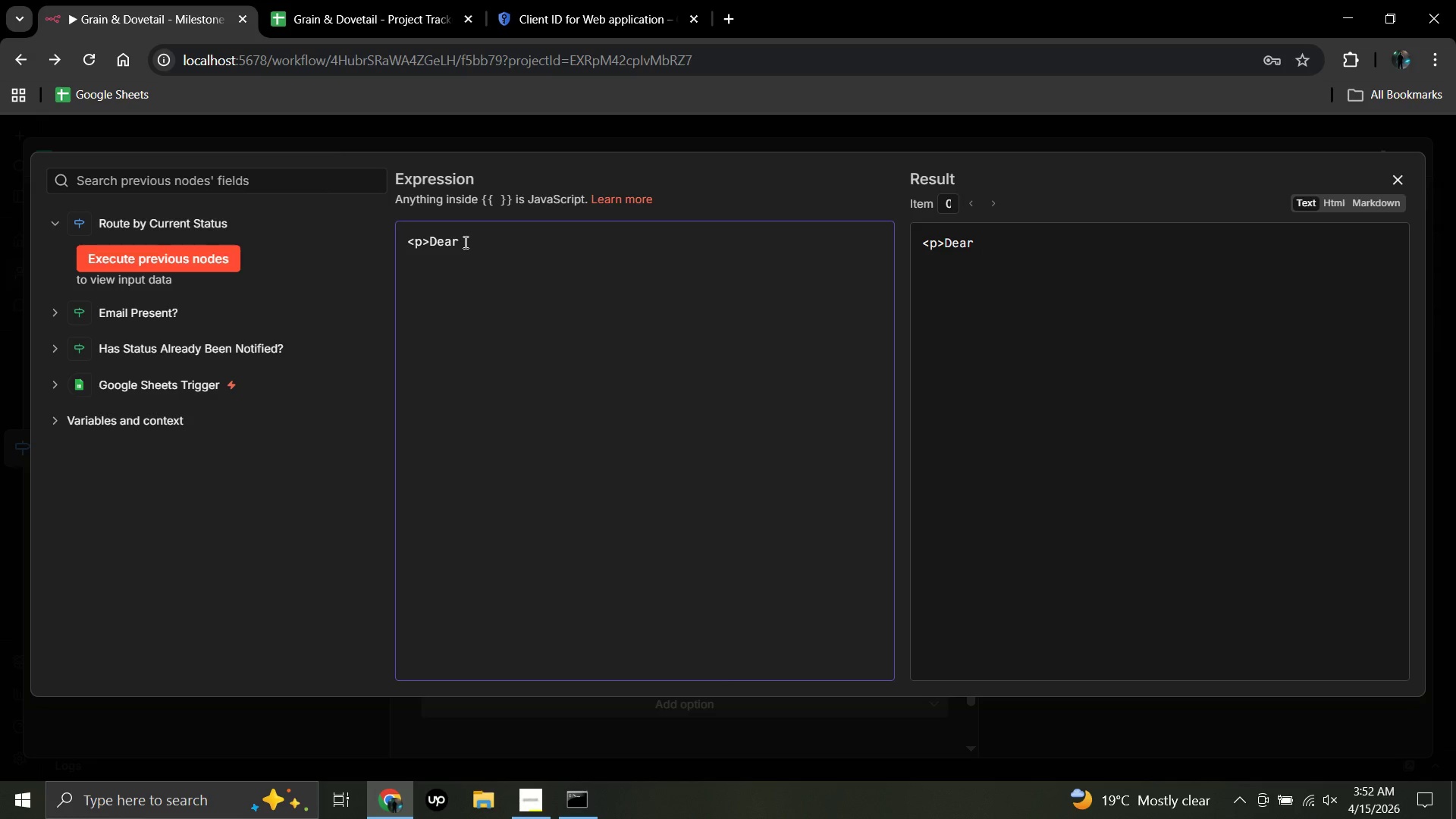 
key(Space)
 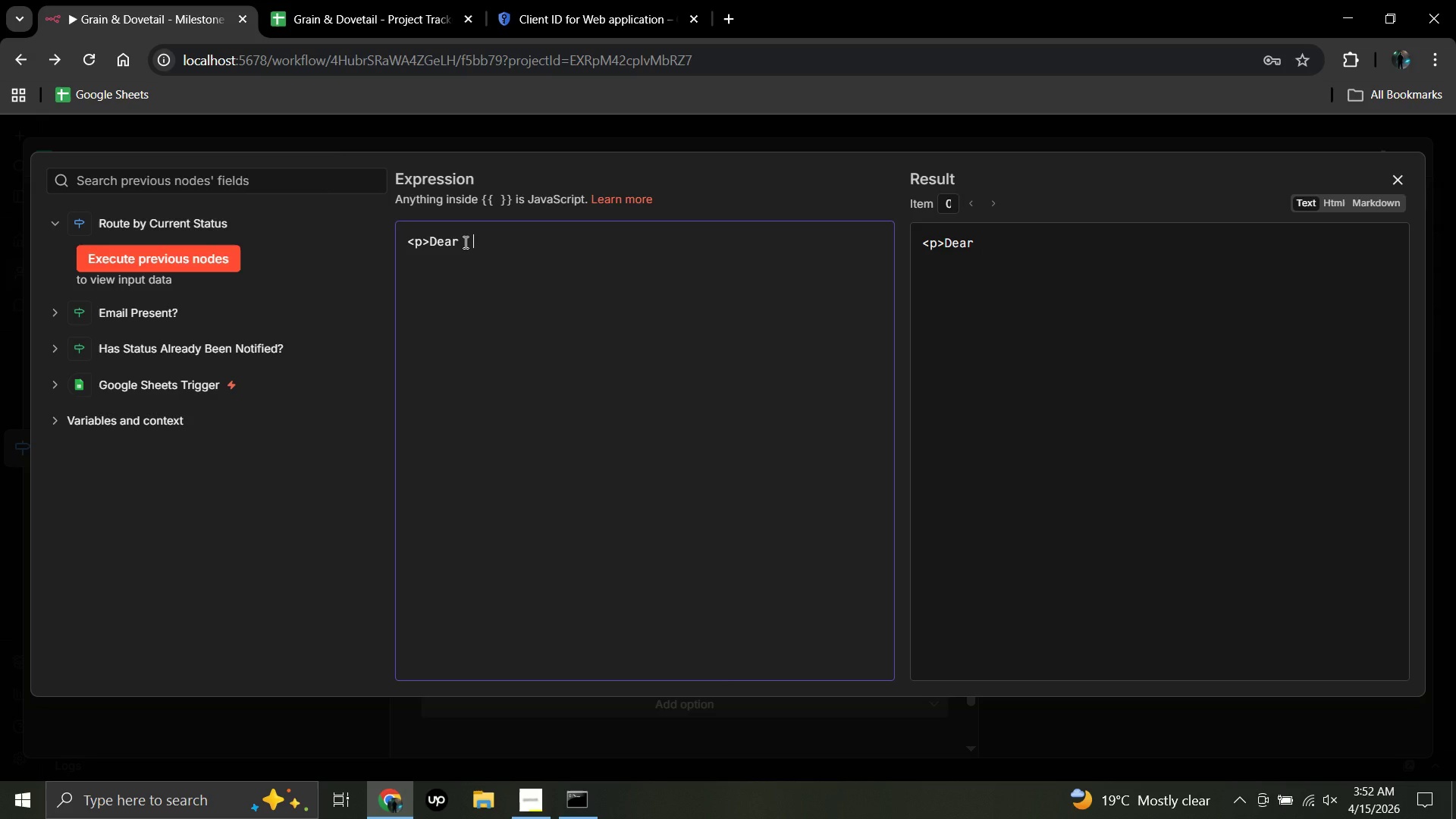 
key(Backspace)
 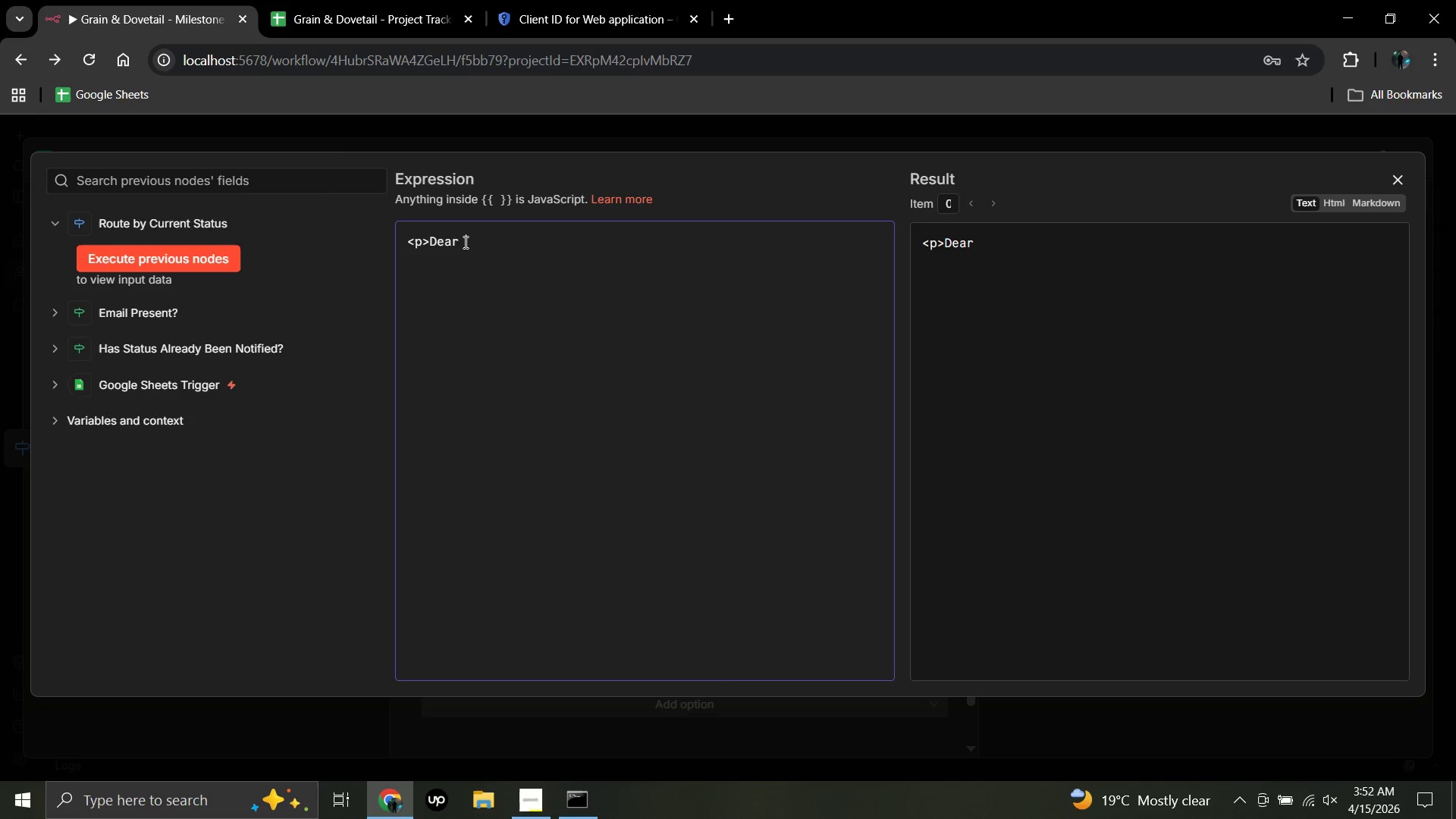 
key(Backspace)
 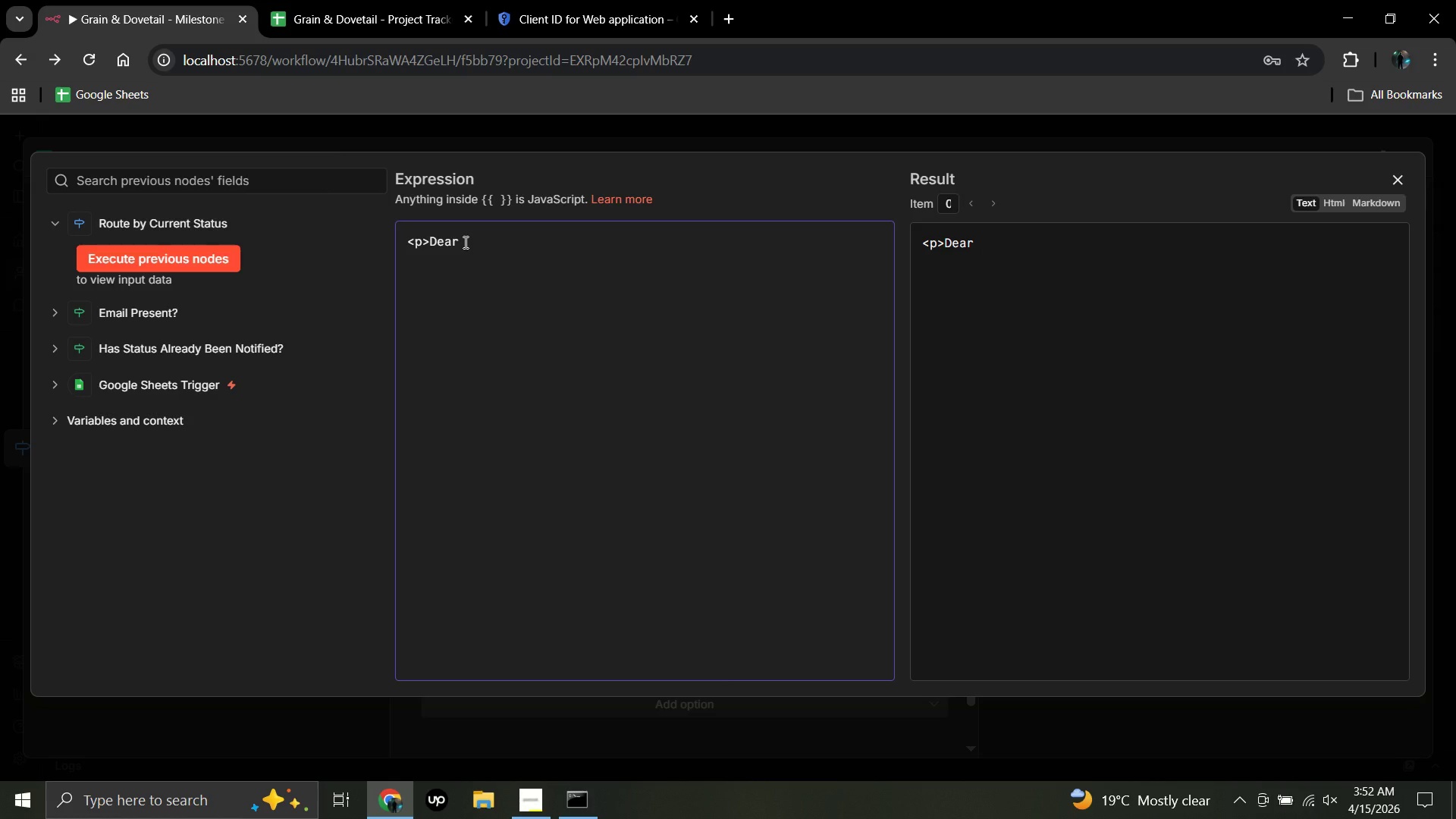 
key(Space)
 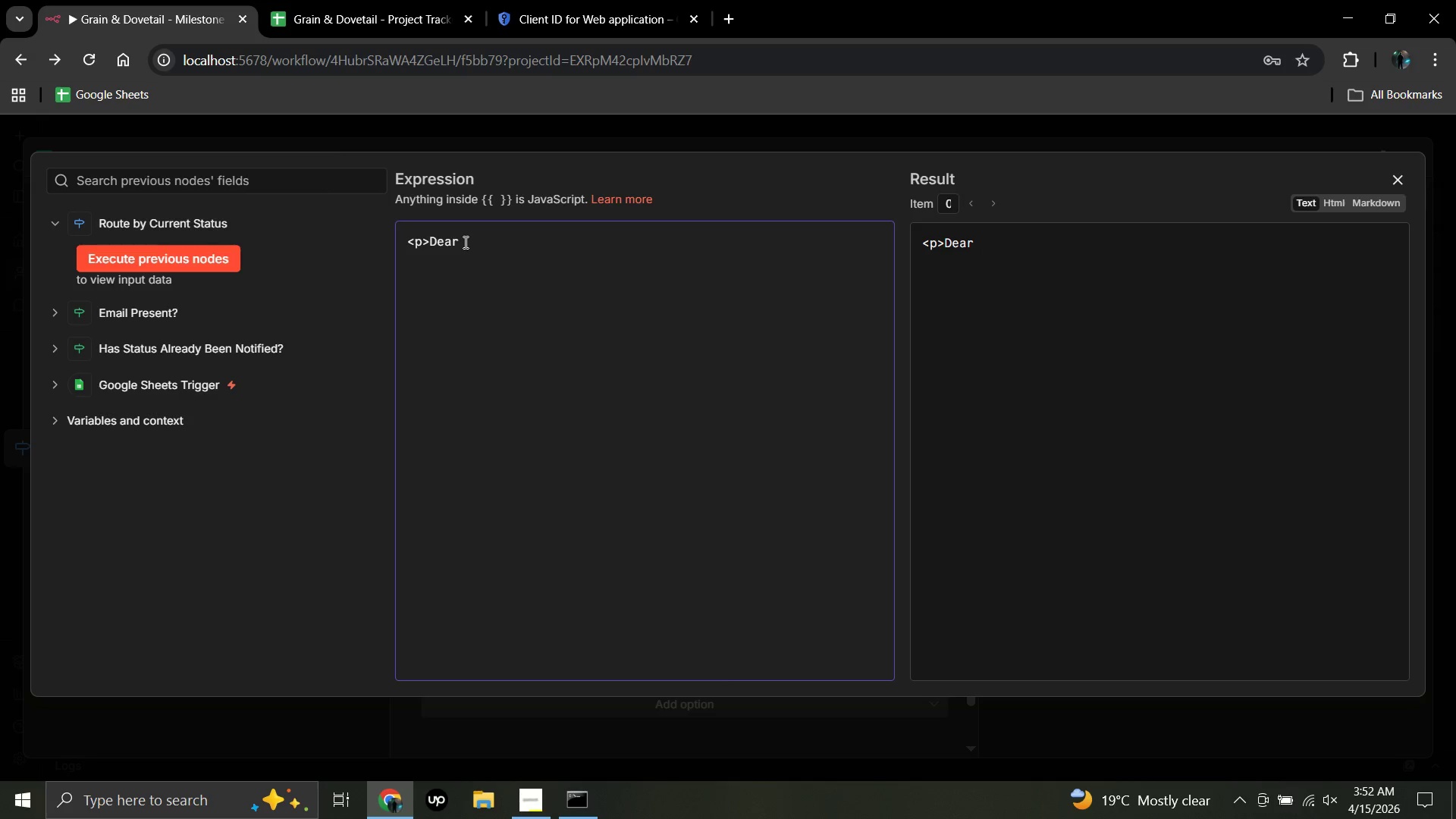 
key(Shift+BracketLeft)
 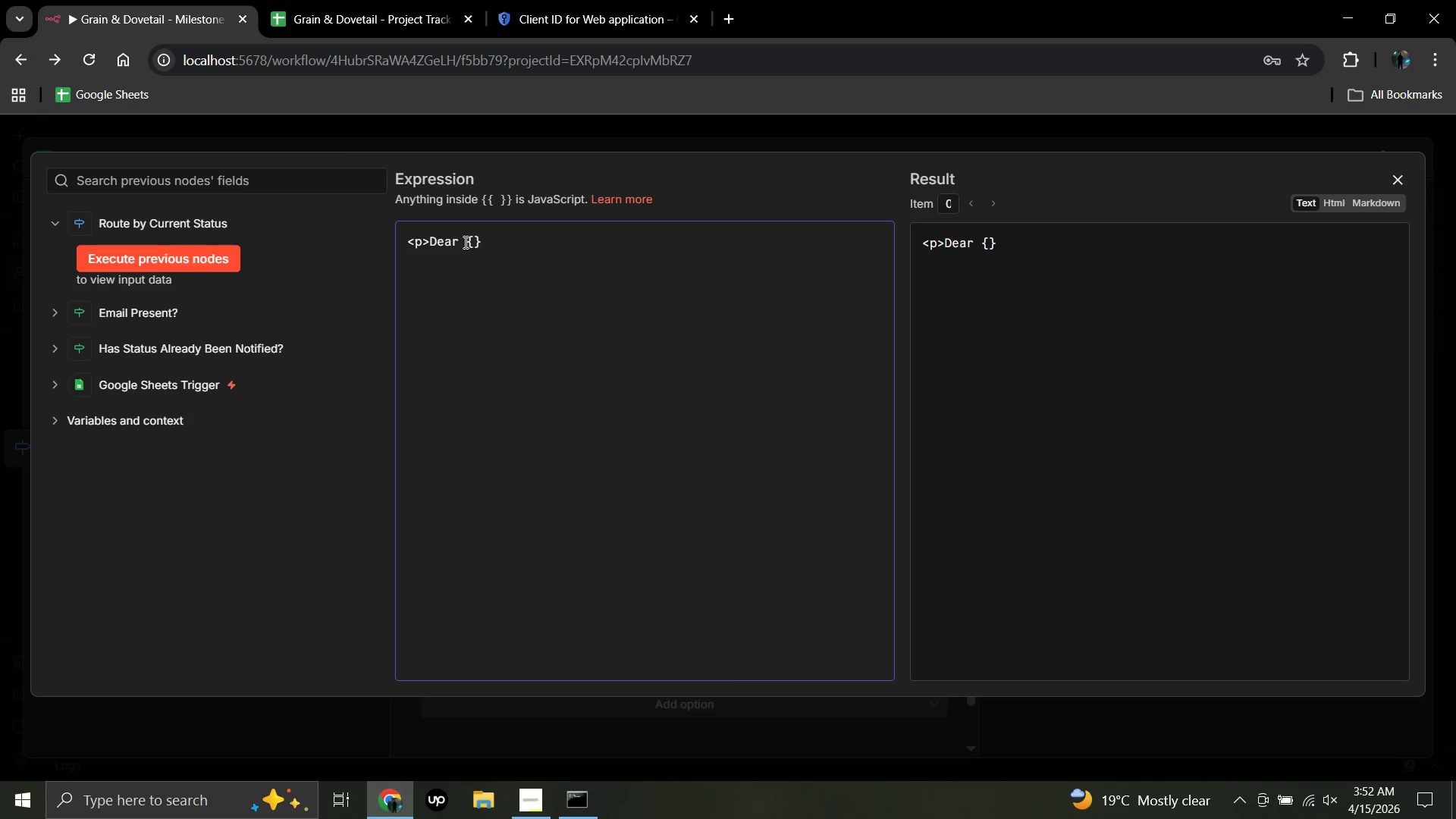 
key(Shift+BracketLeft)
 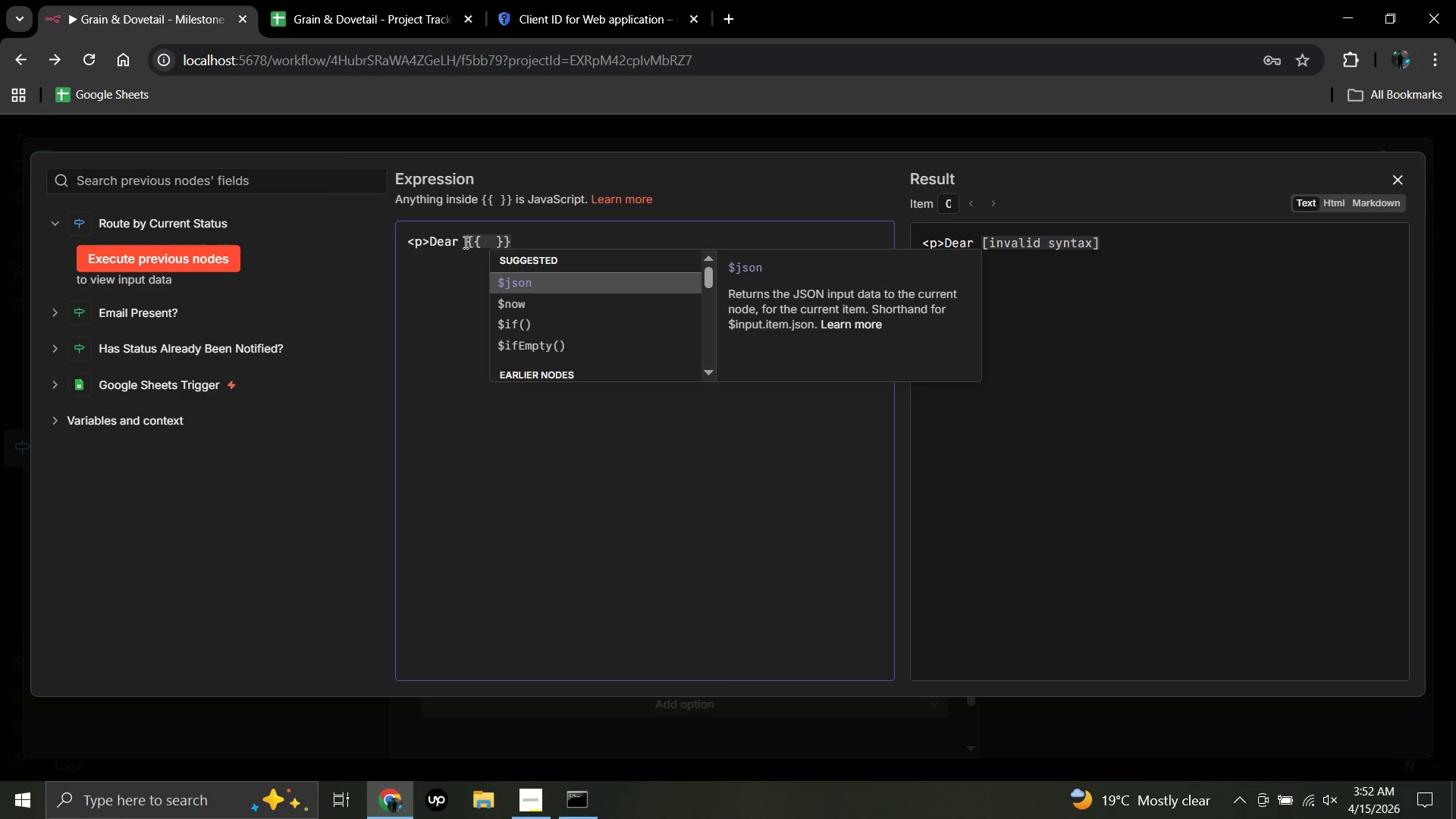 
key(Shift+4)
 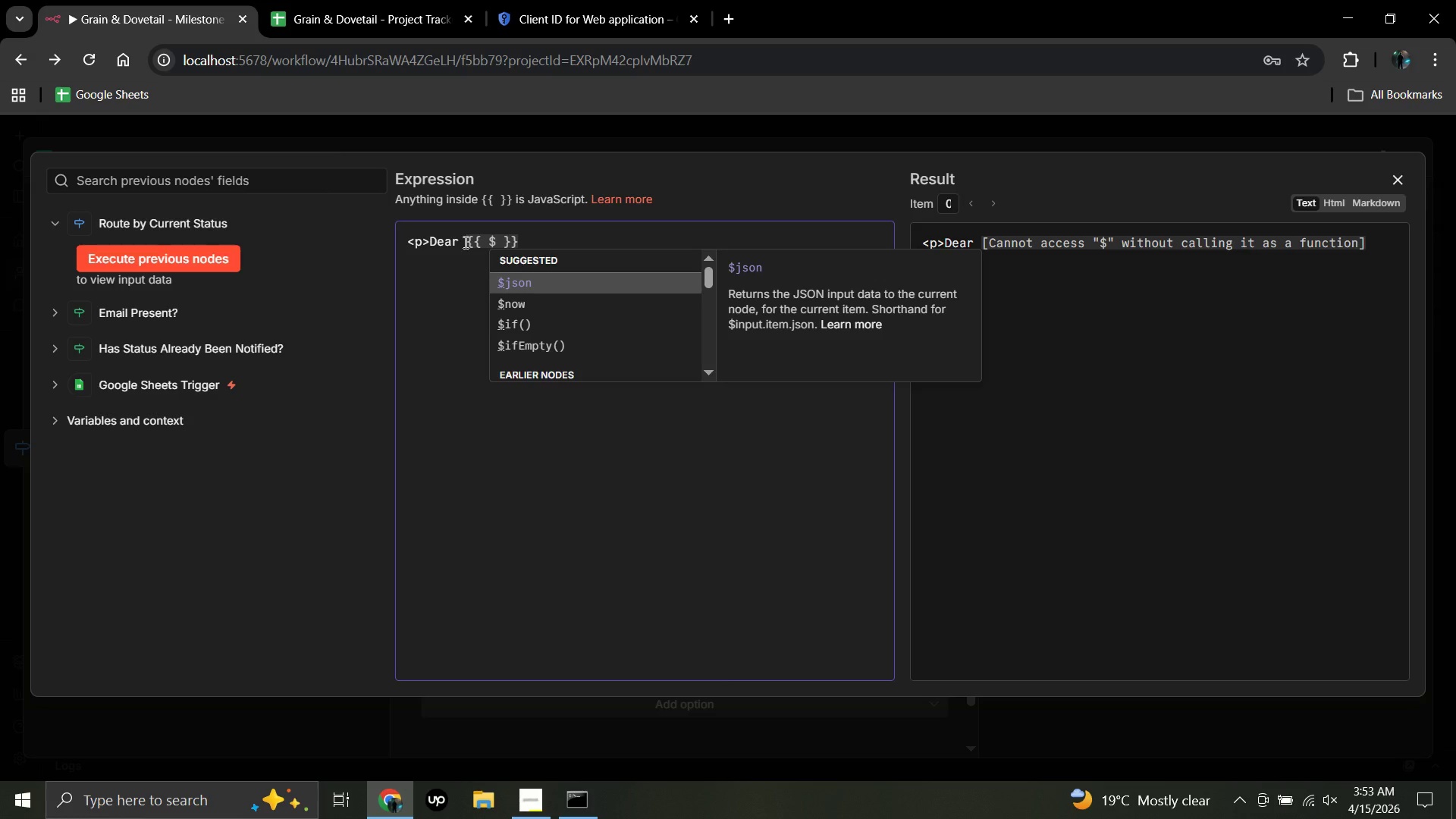 
wait(5.56)
 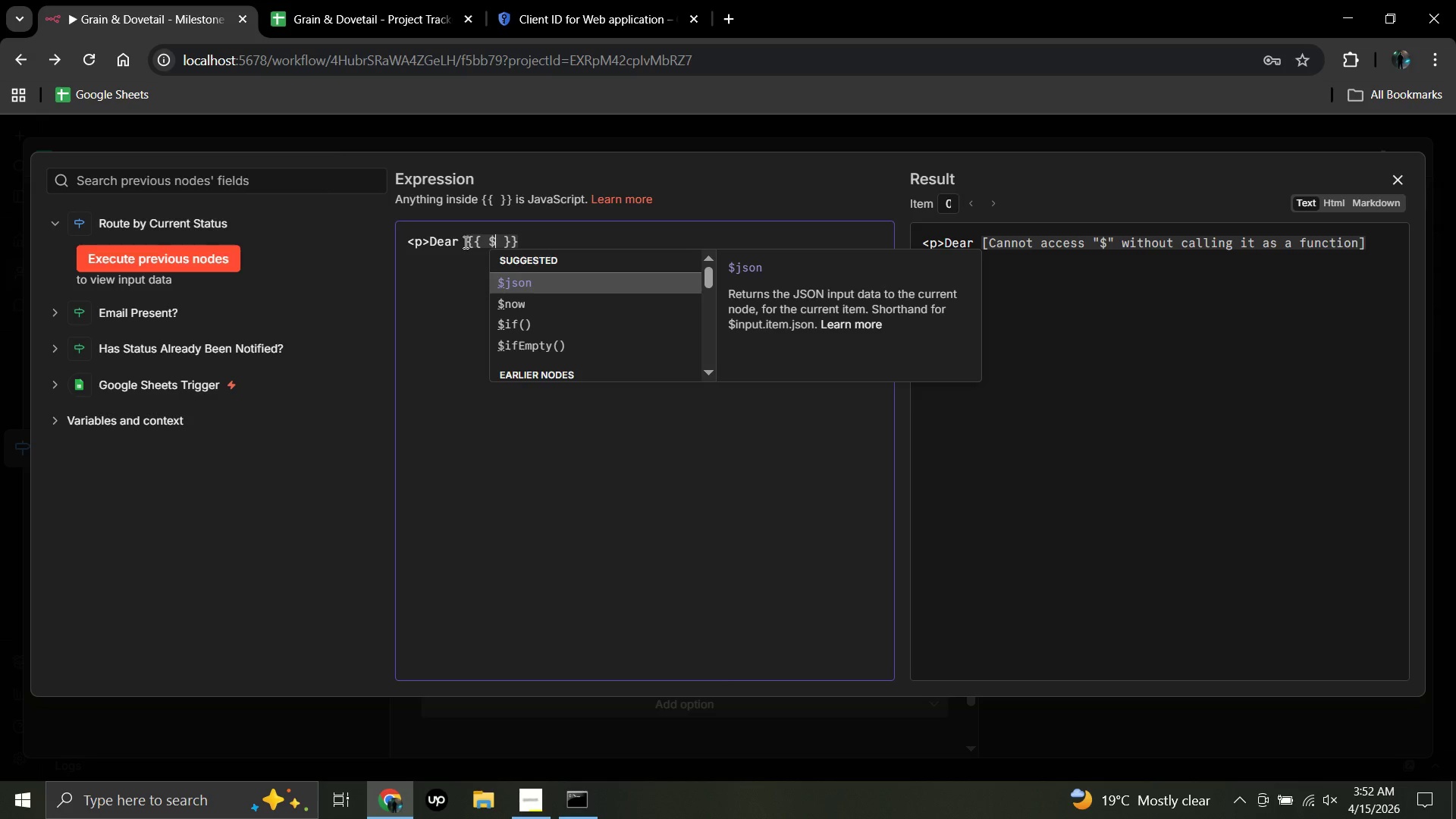 
type(json)
 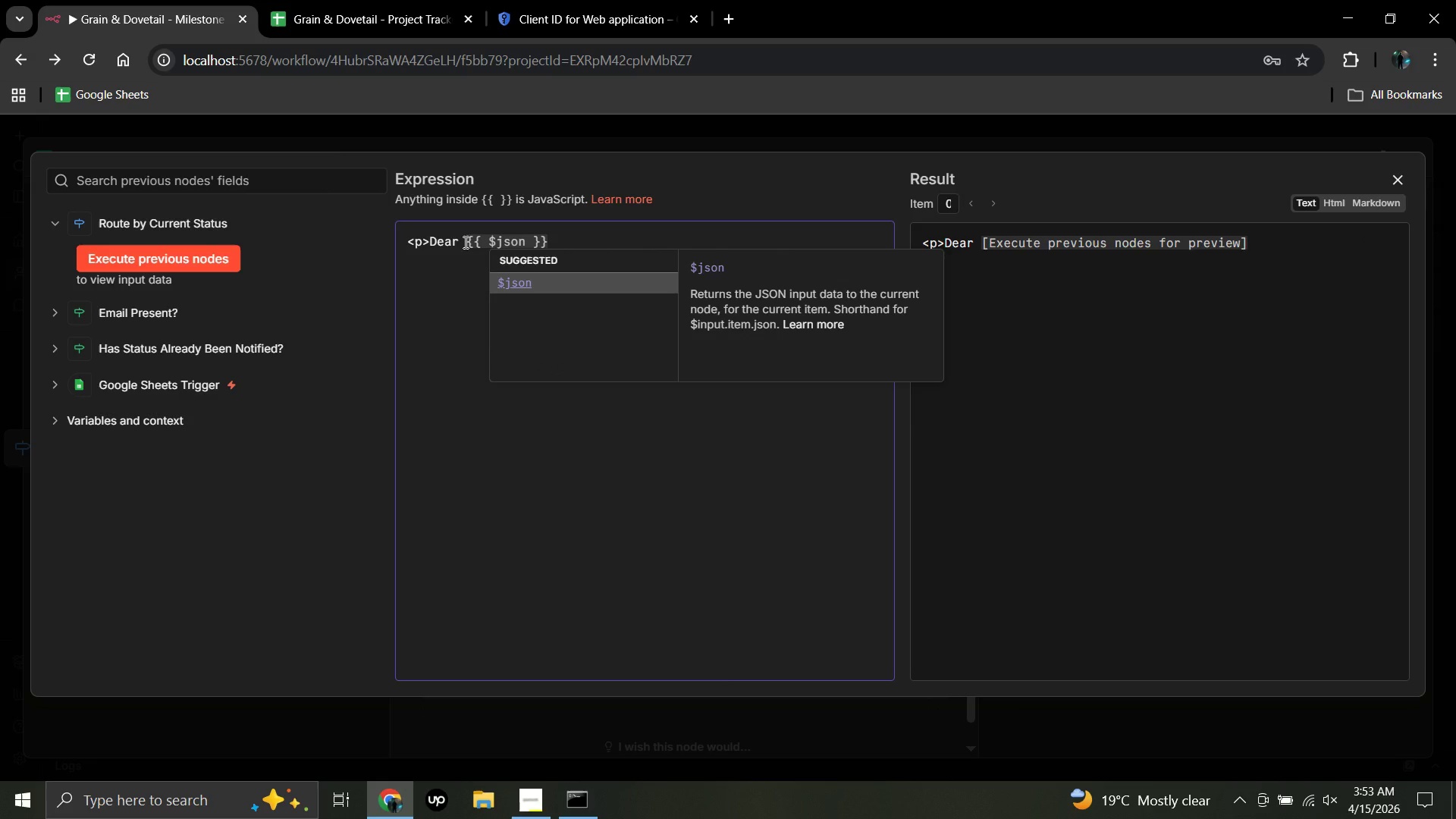 
key(BracketLeft)
 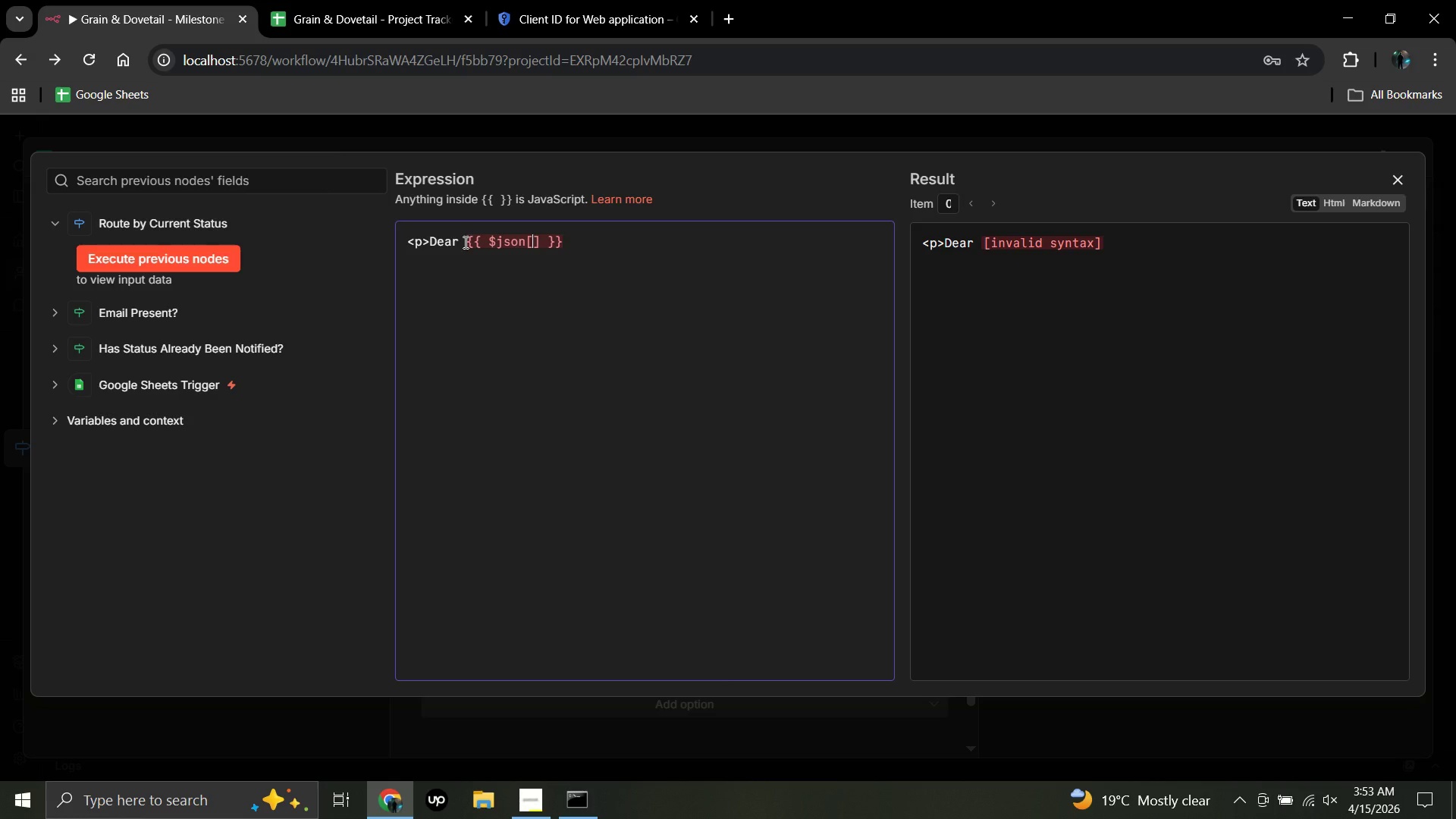 
key(Quote)
 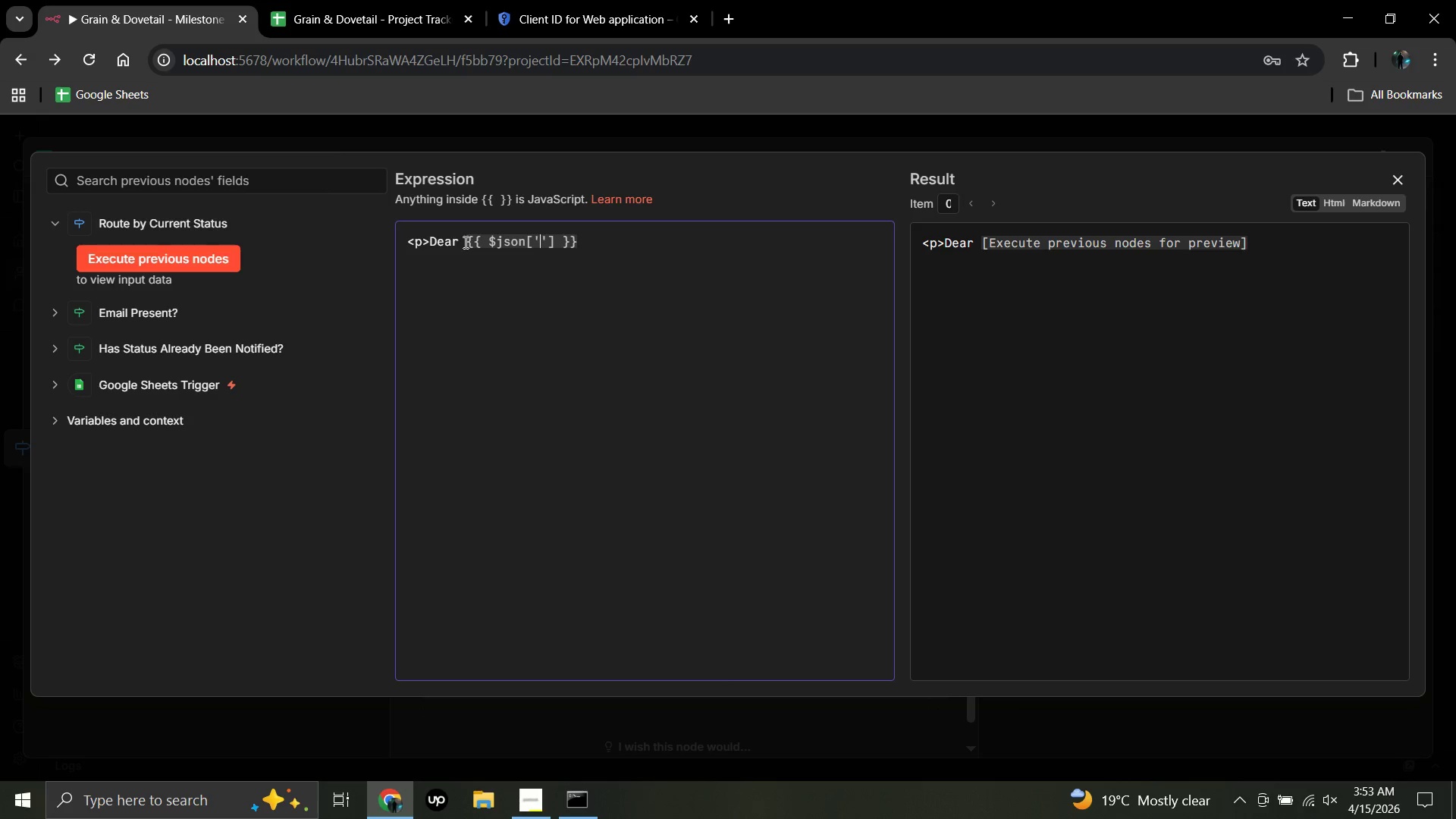 
wait(7.44)
 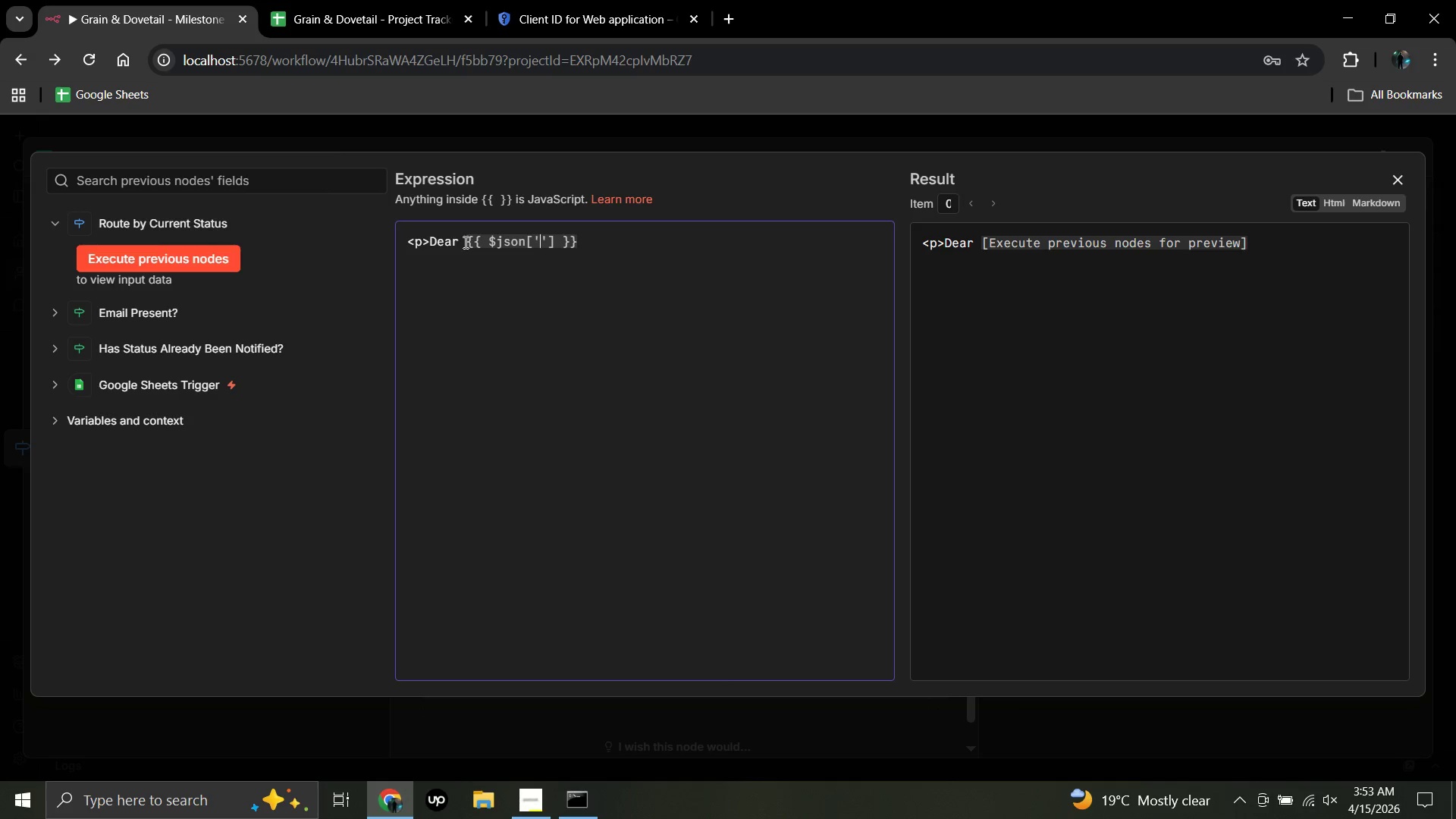 
type(Client Name)
 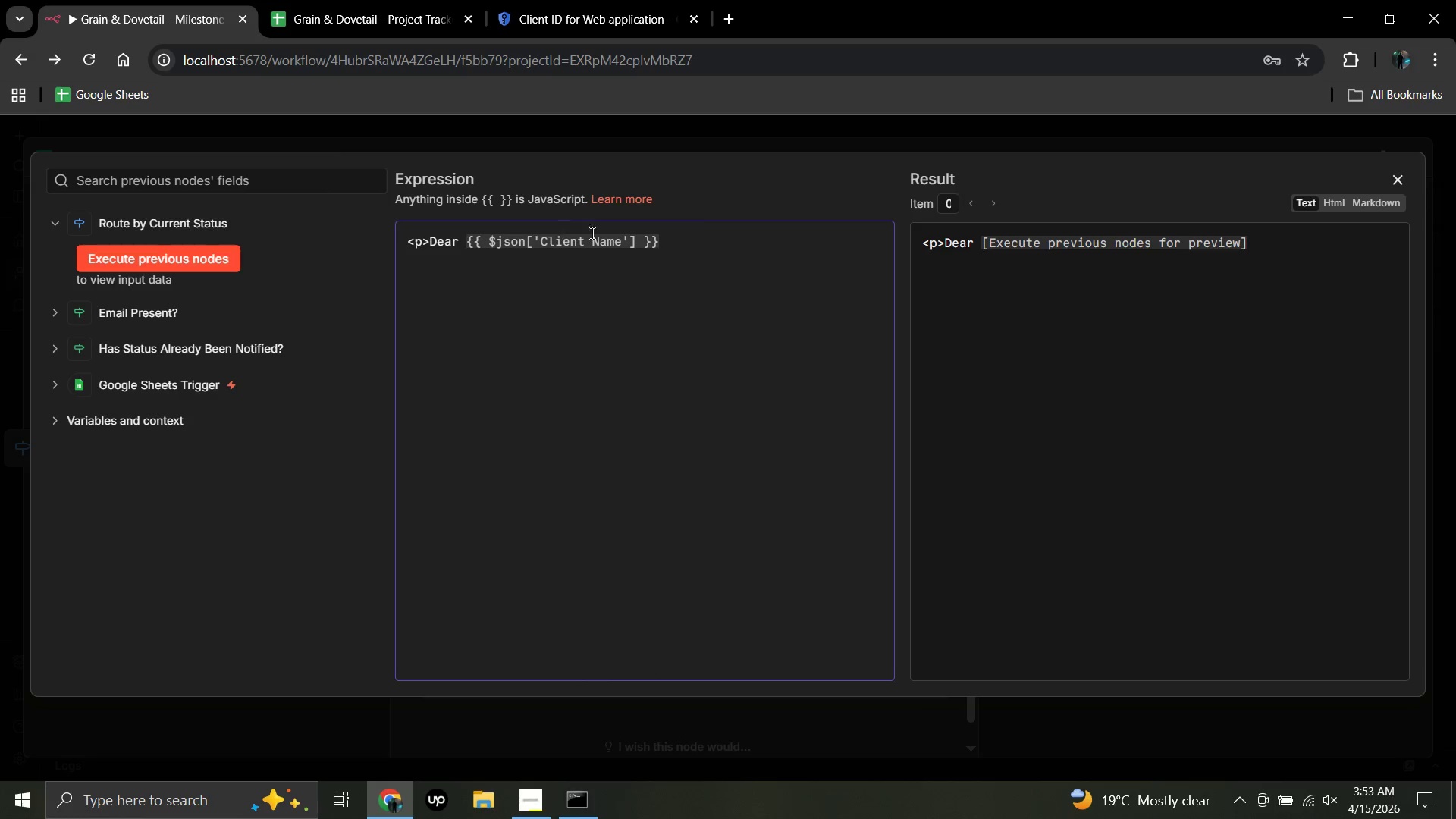 
left_click([667, 243])
 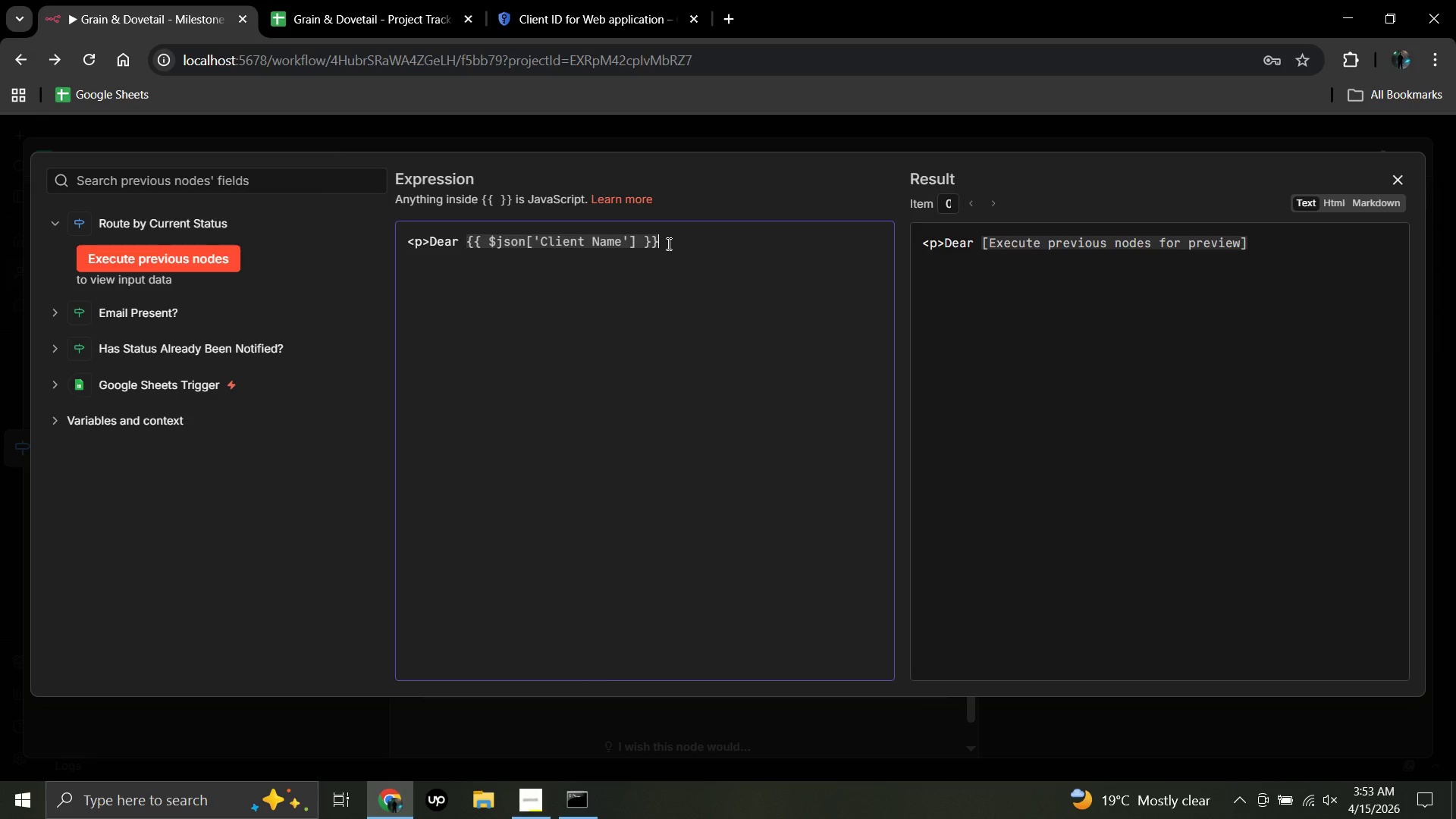 
key(Comma)
 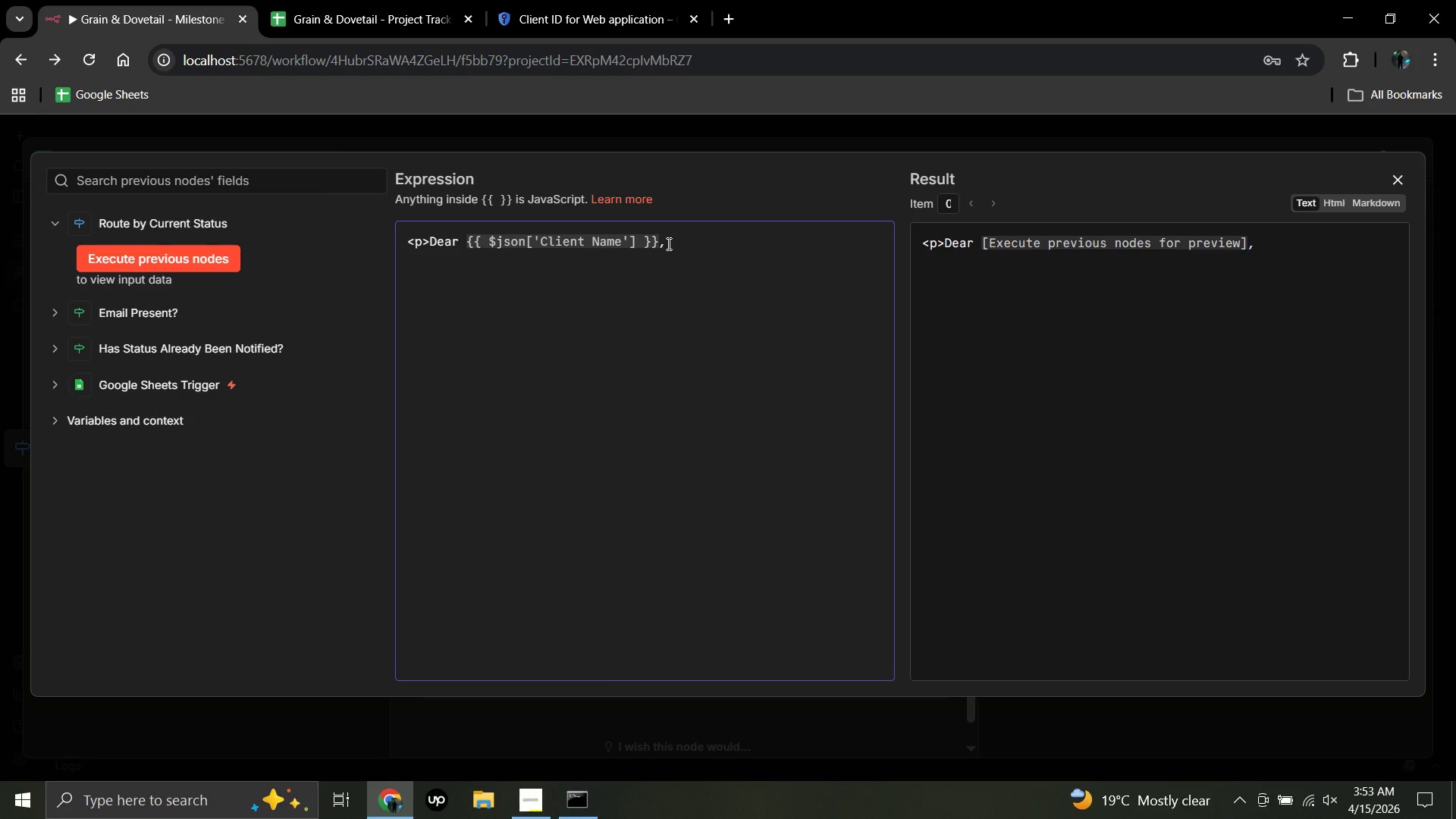 
key(Shift+Comma)
 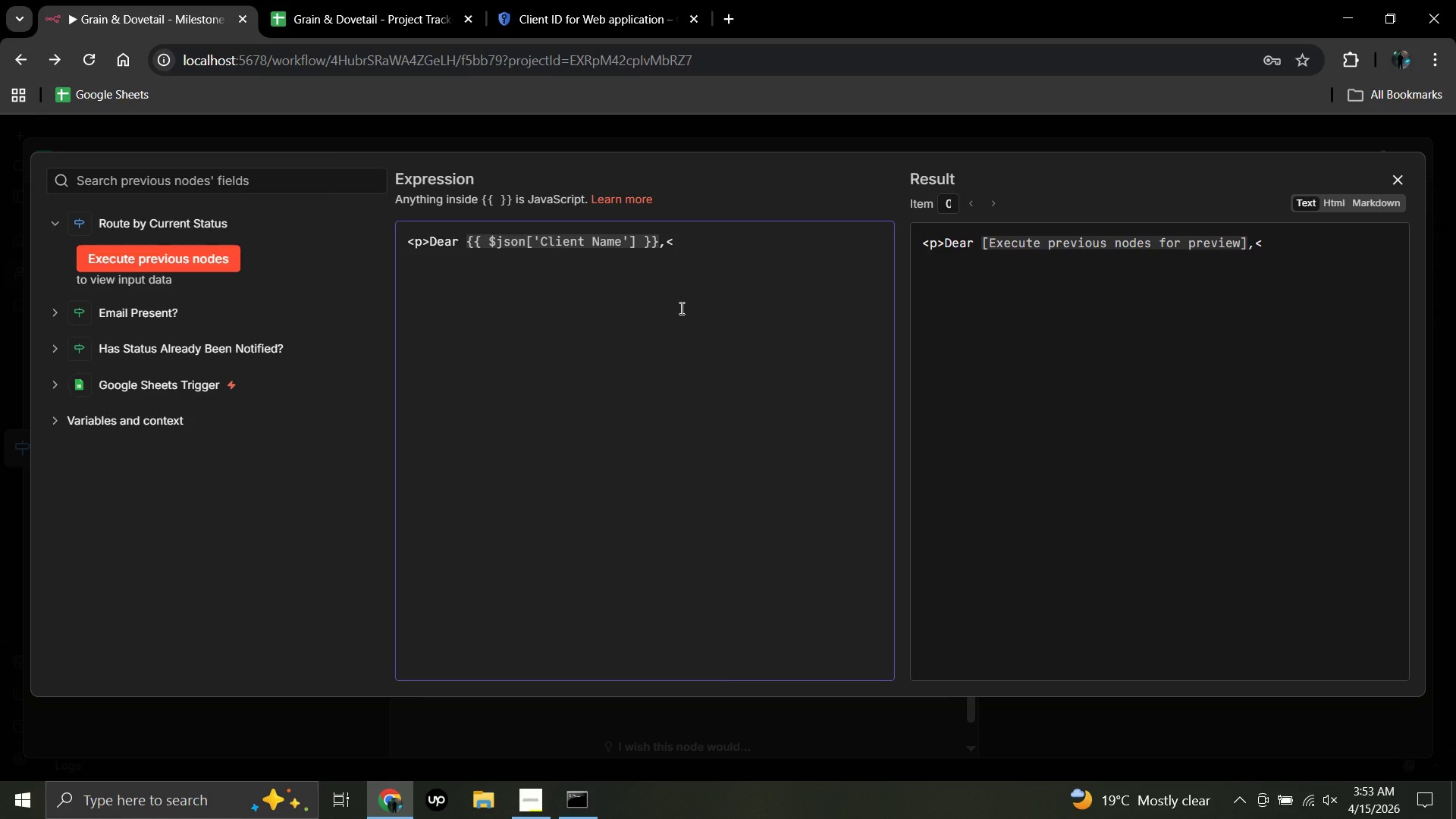 
wait(5.25)
 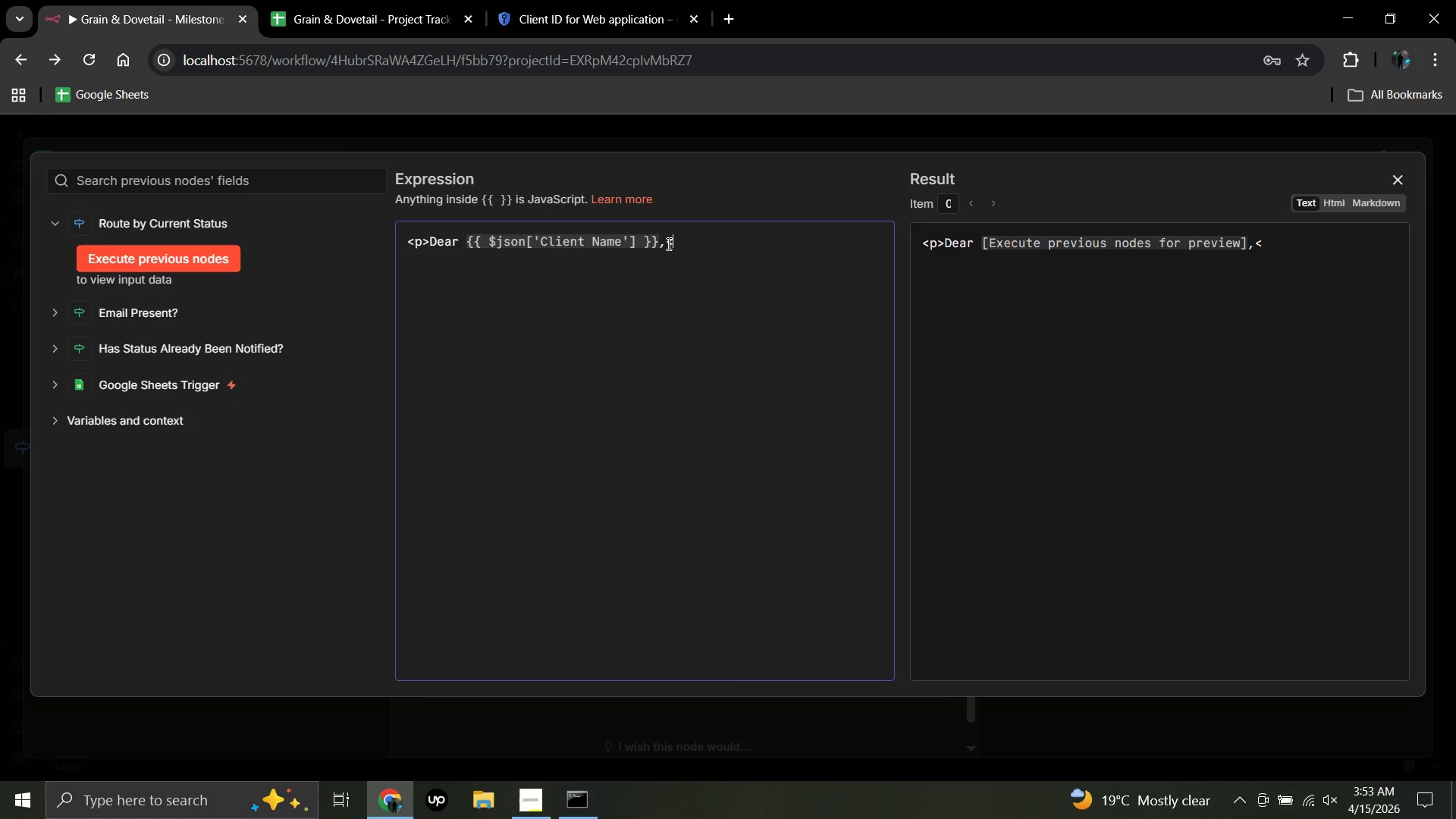 
key(Slash)
 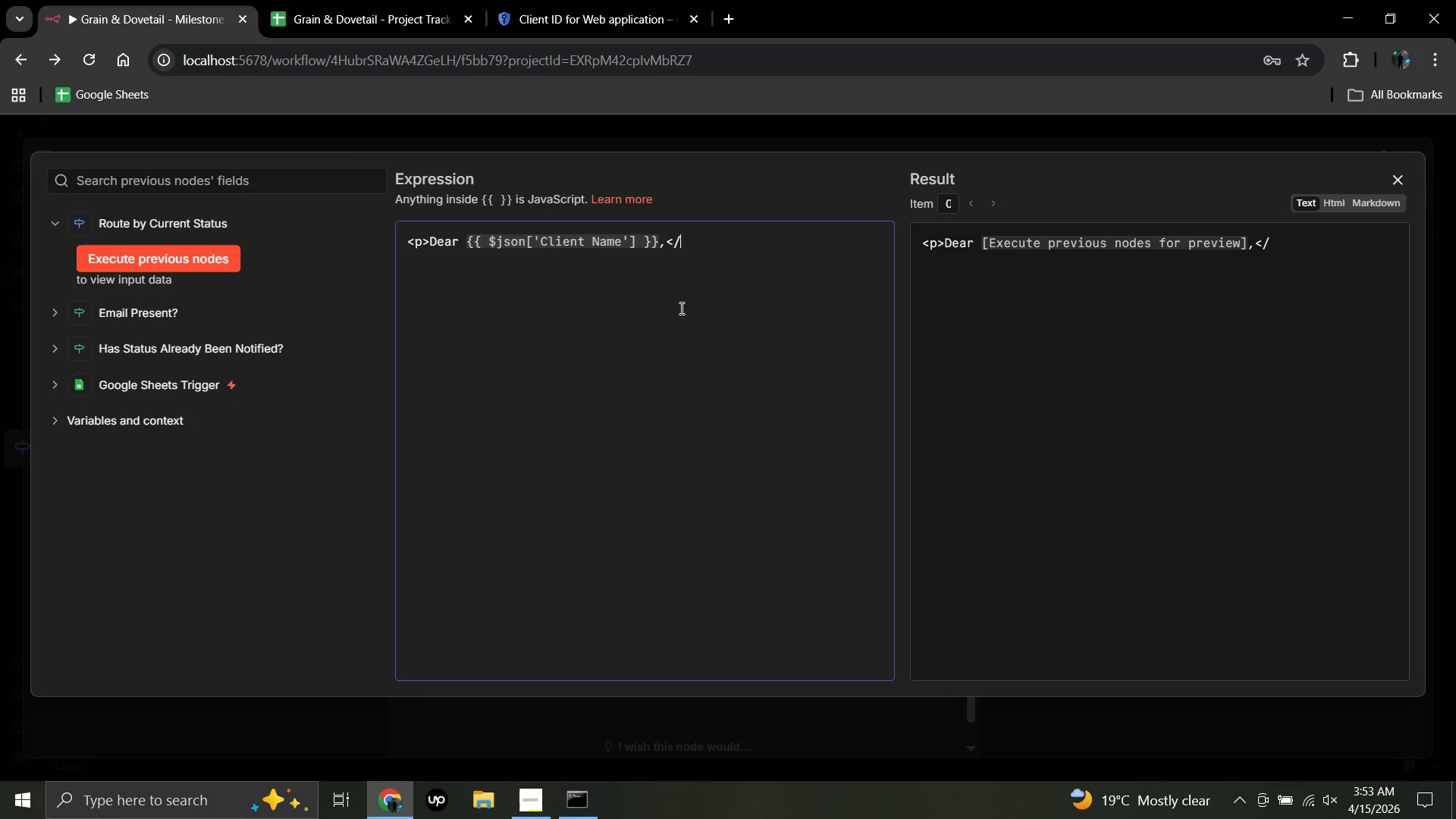 
key(P)
 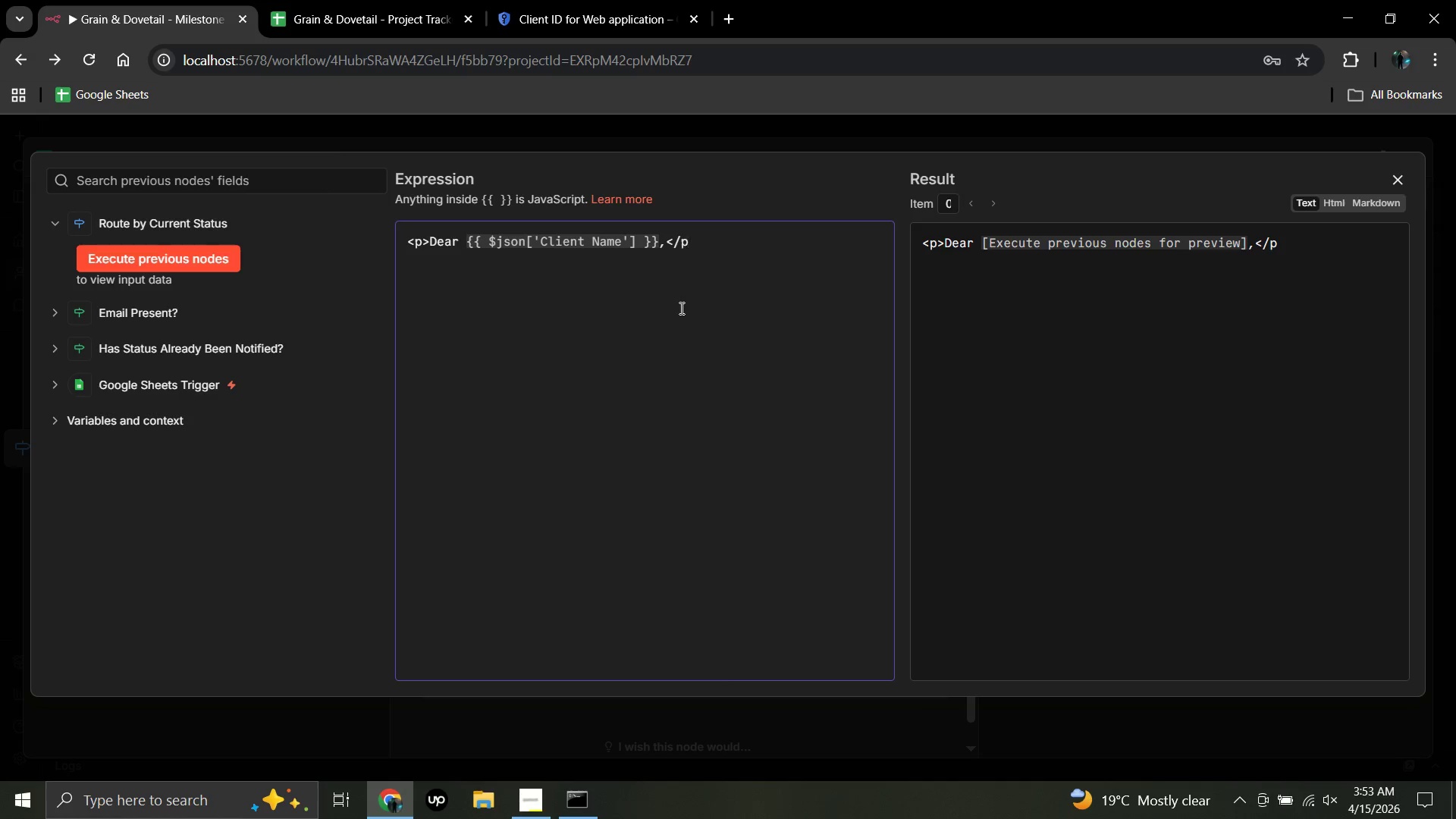 
key(Shift+Period)
 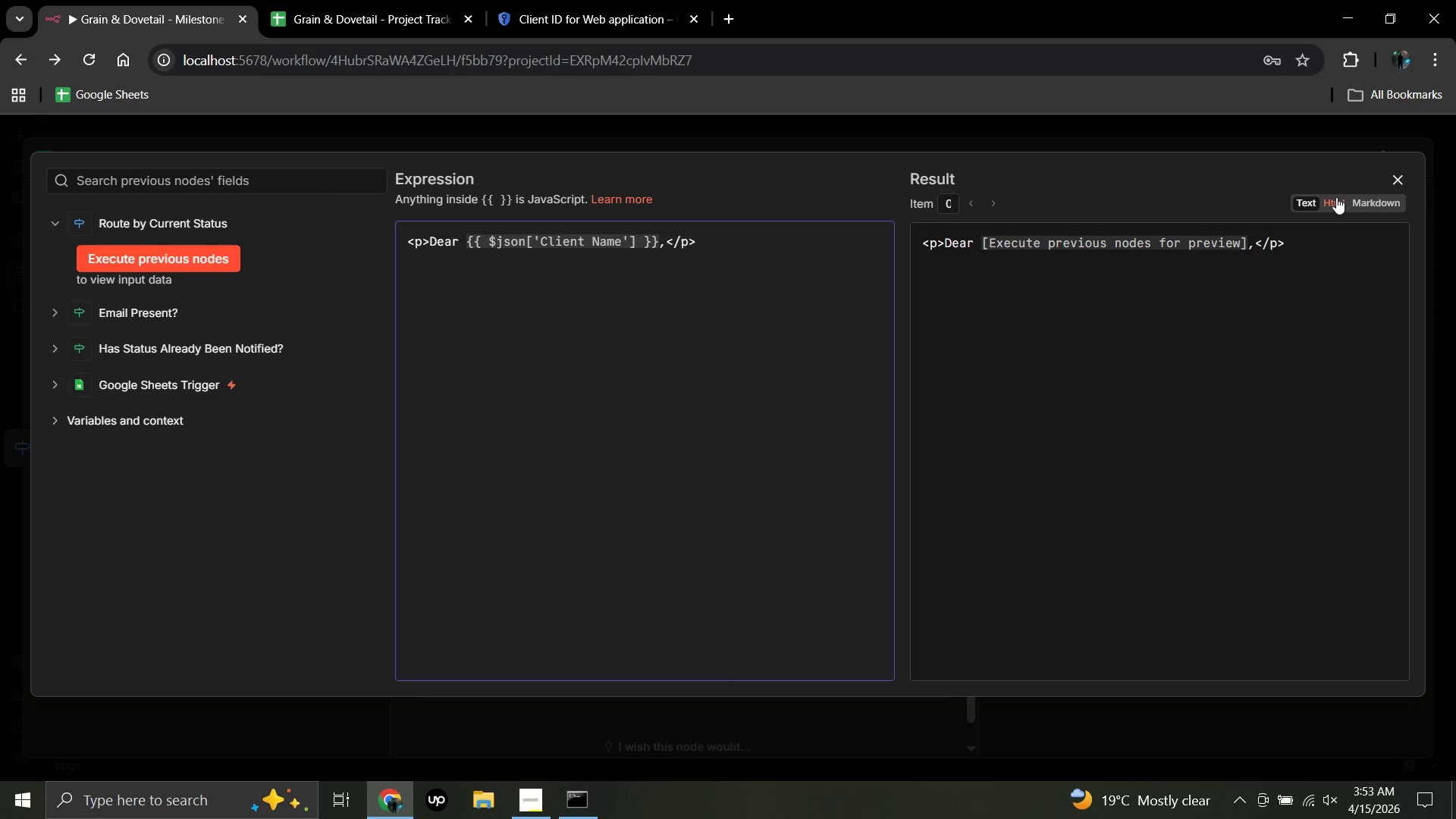 
left_click([1335, 200])
 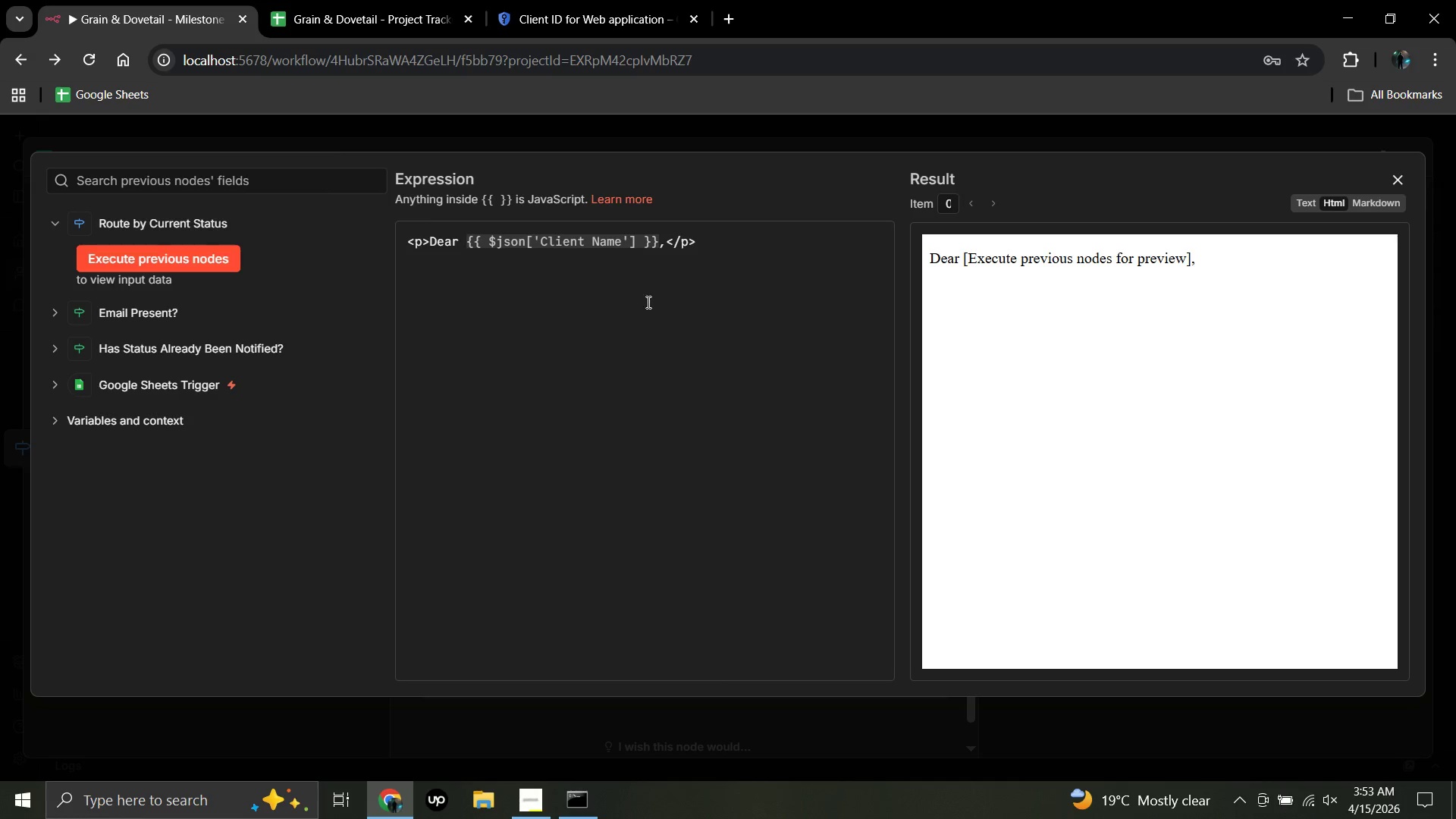 
left_click([702, 237])
 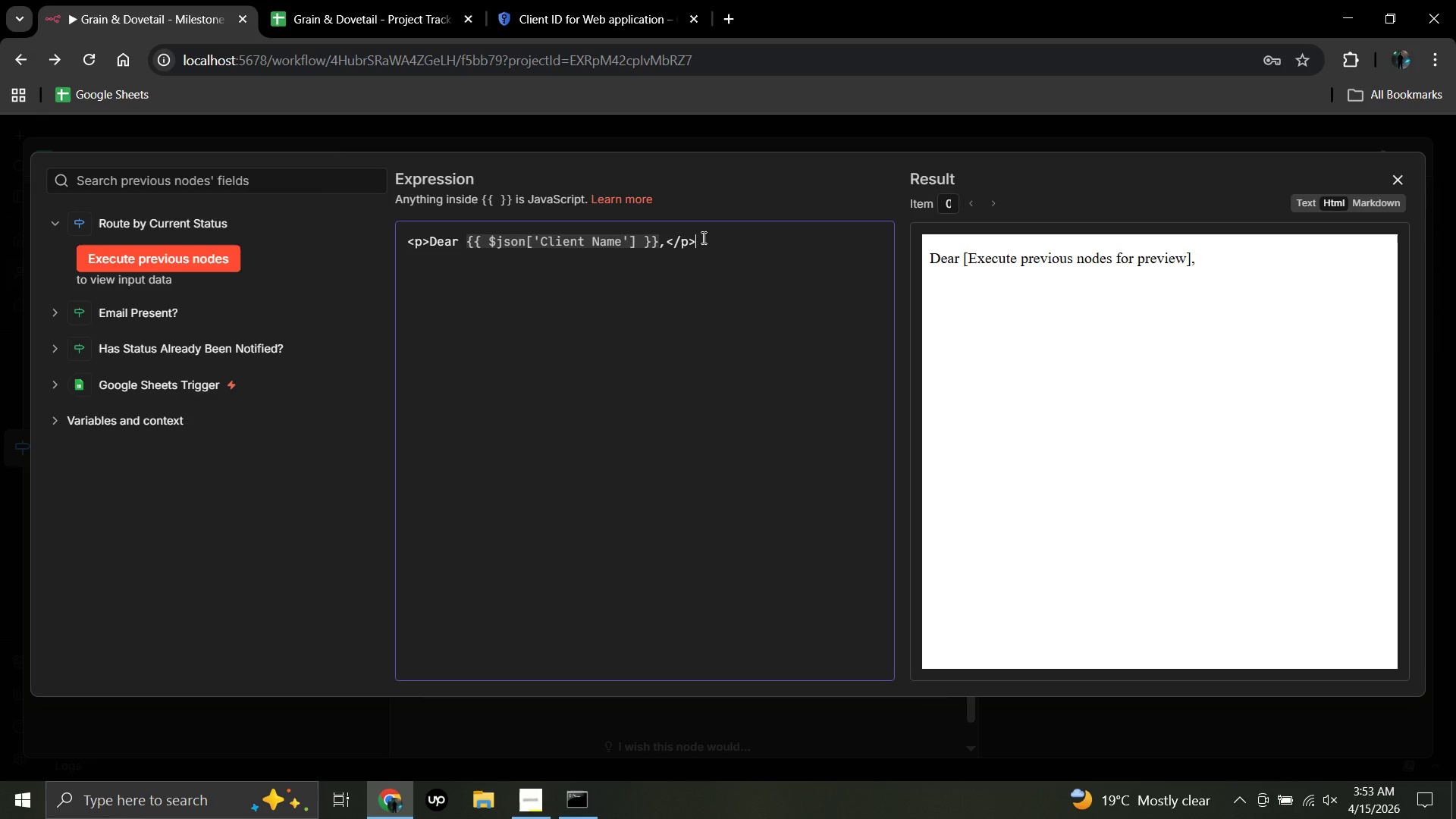 
key(Enter)
 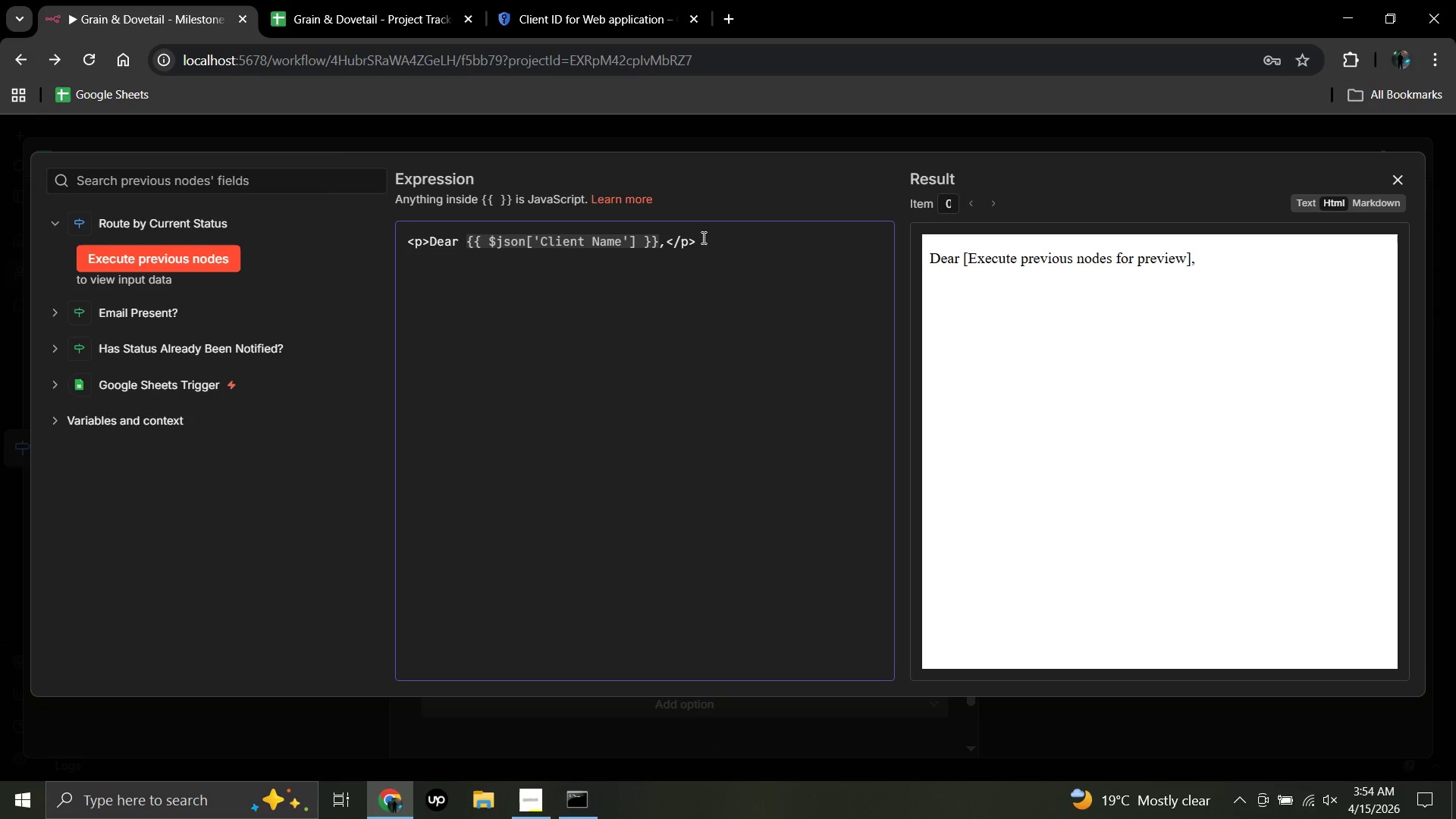 
key(Shift+Comma)
 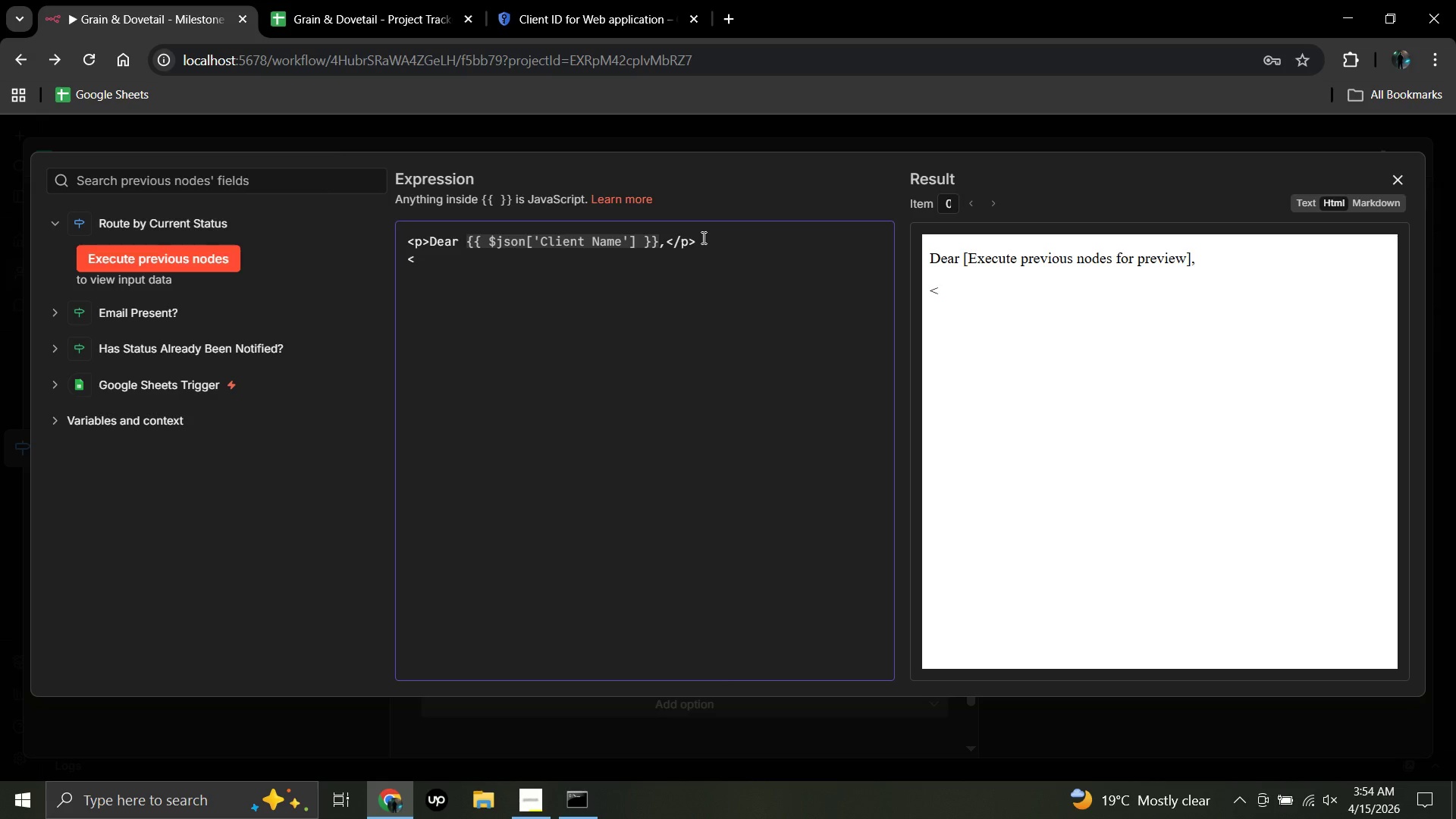 
key(P)
 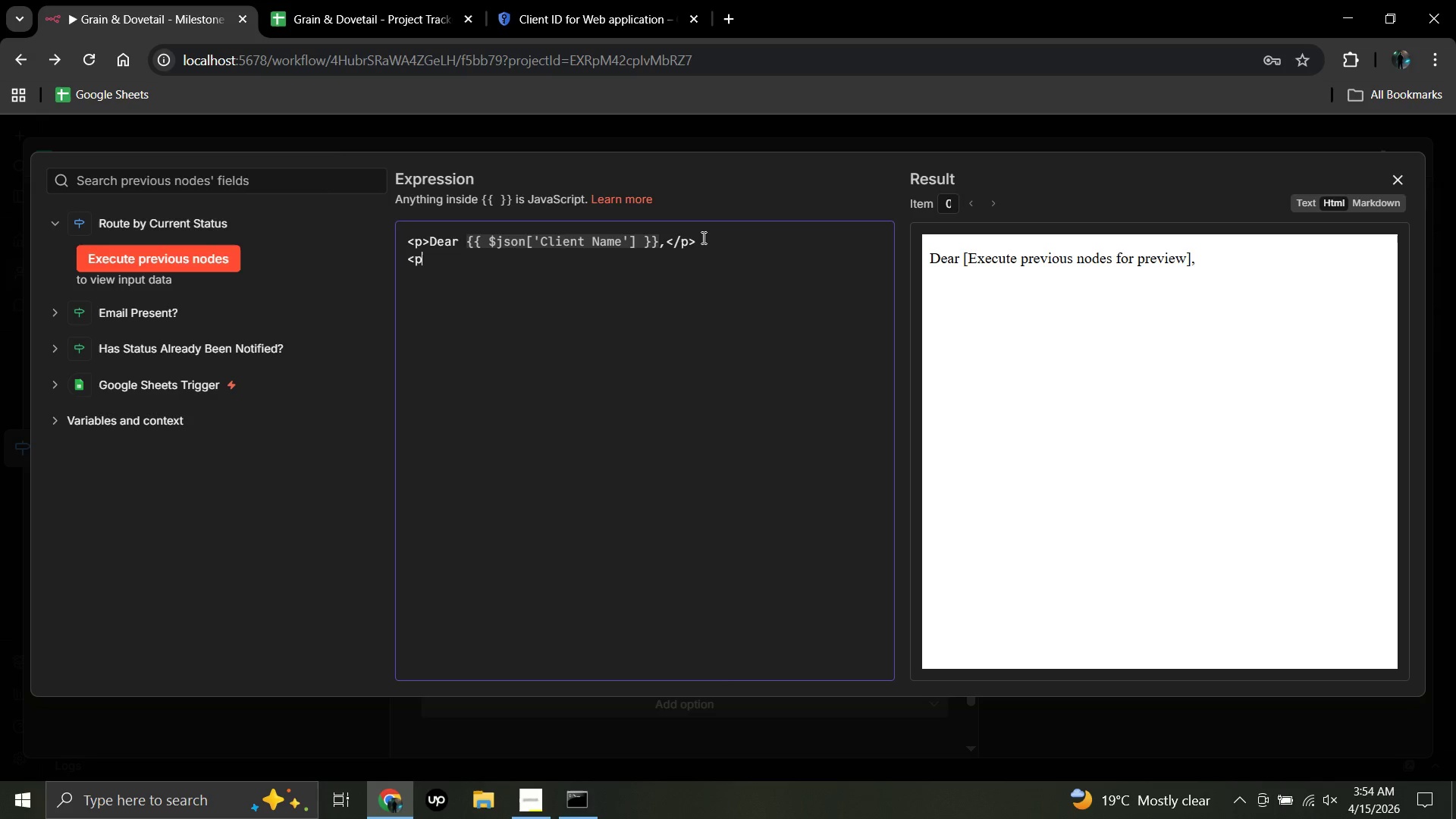 
key(Shift+Period)
 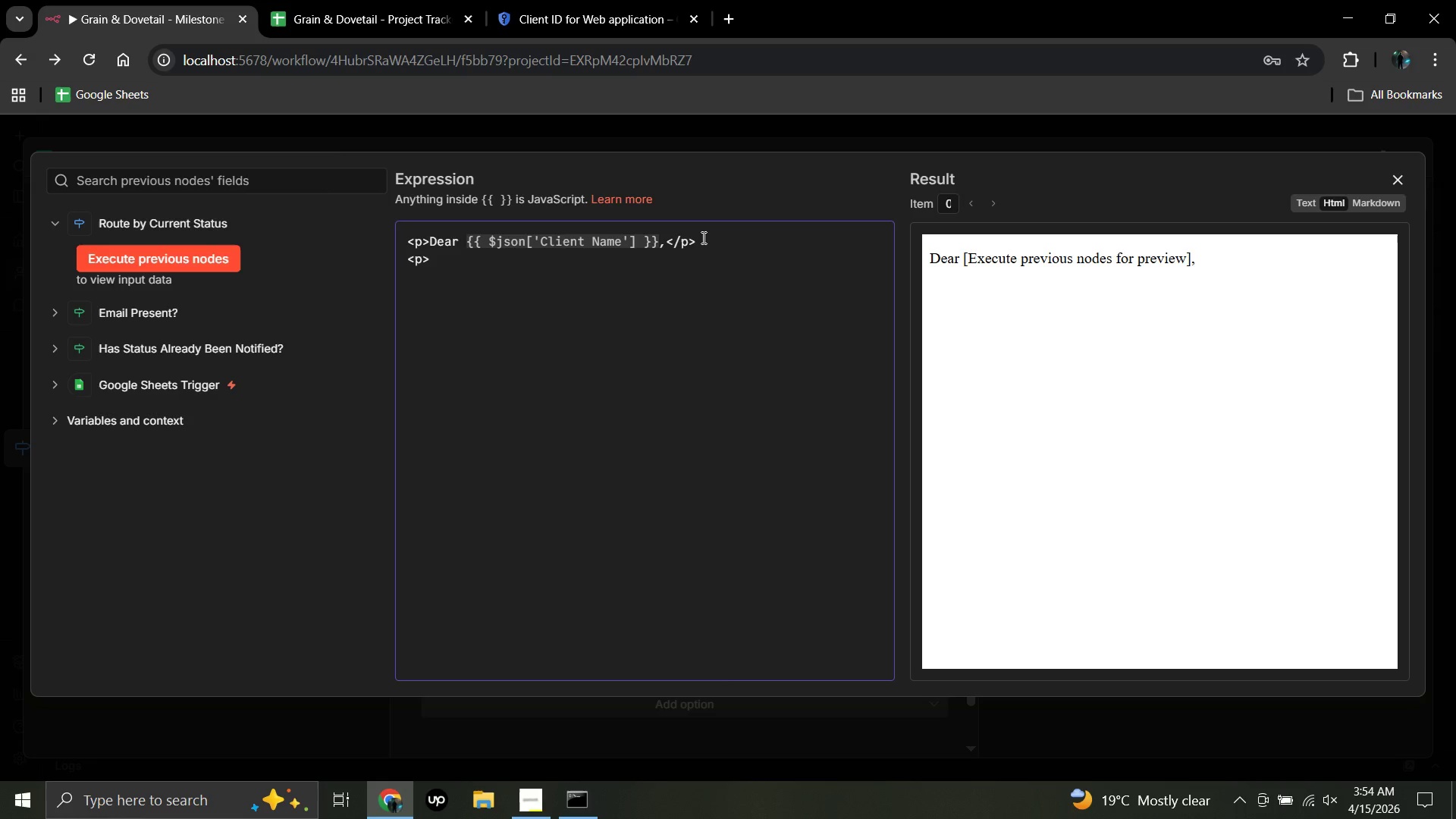 
wait(5.19)
 